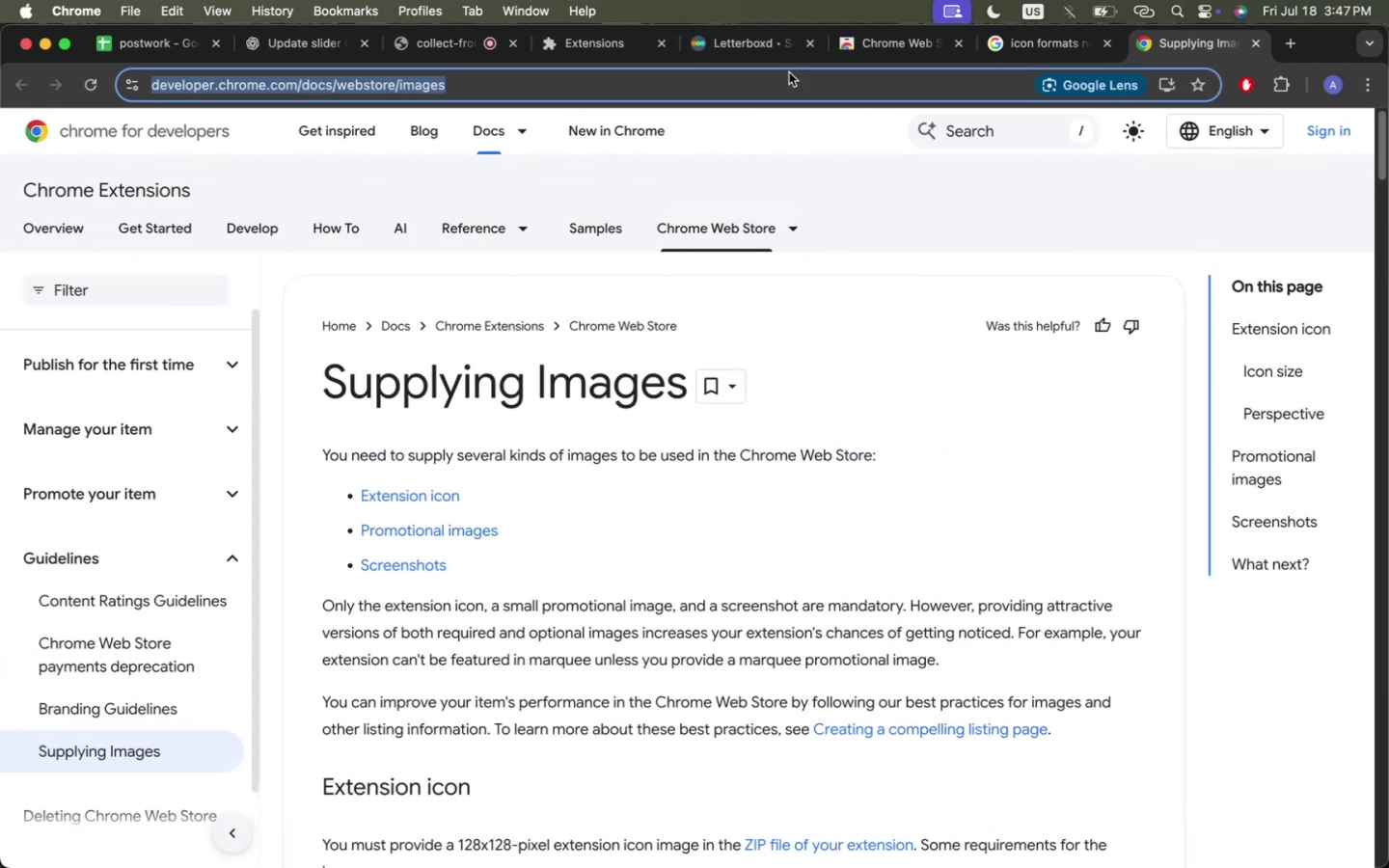 
type(chrome icon sizen )
key(Backspace)
type( )
 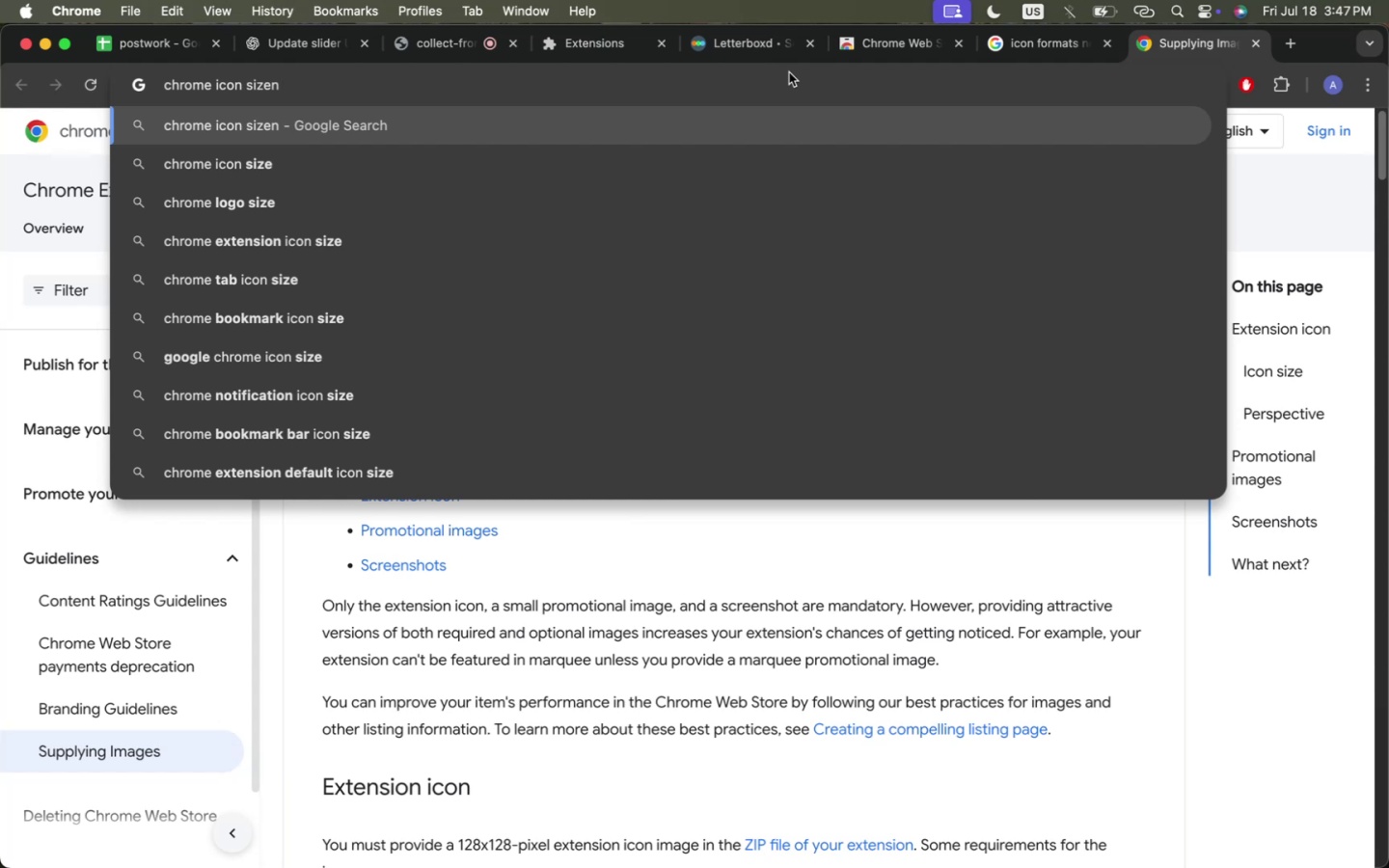 
type(adjusto)
key(Backspace)
type(er)
 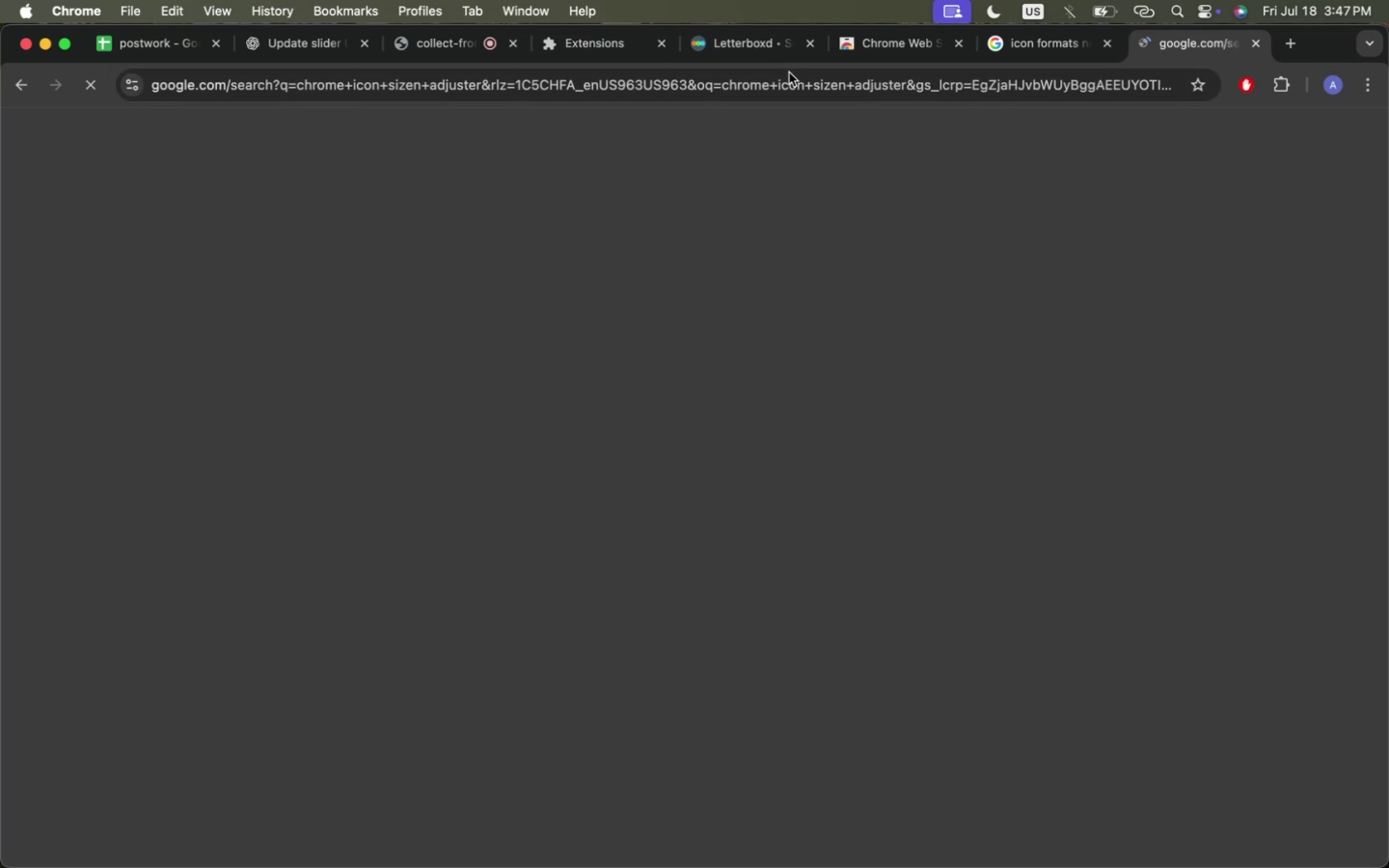 
key(Enter)
 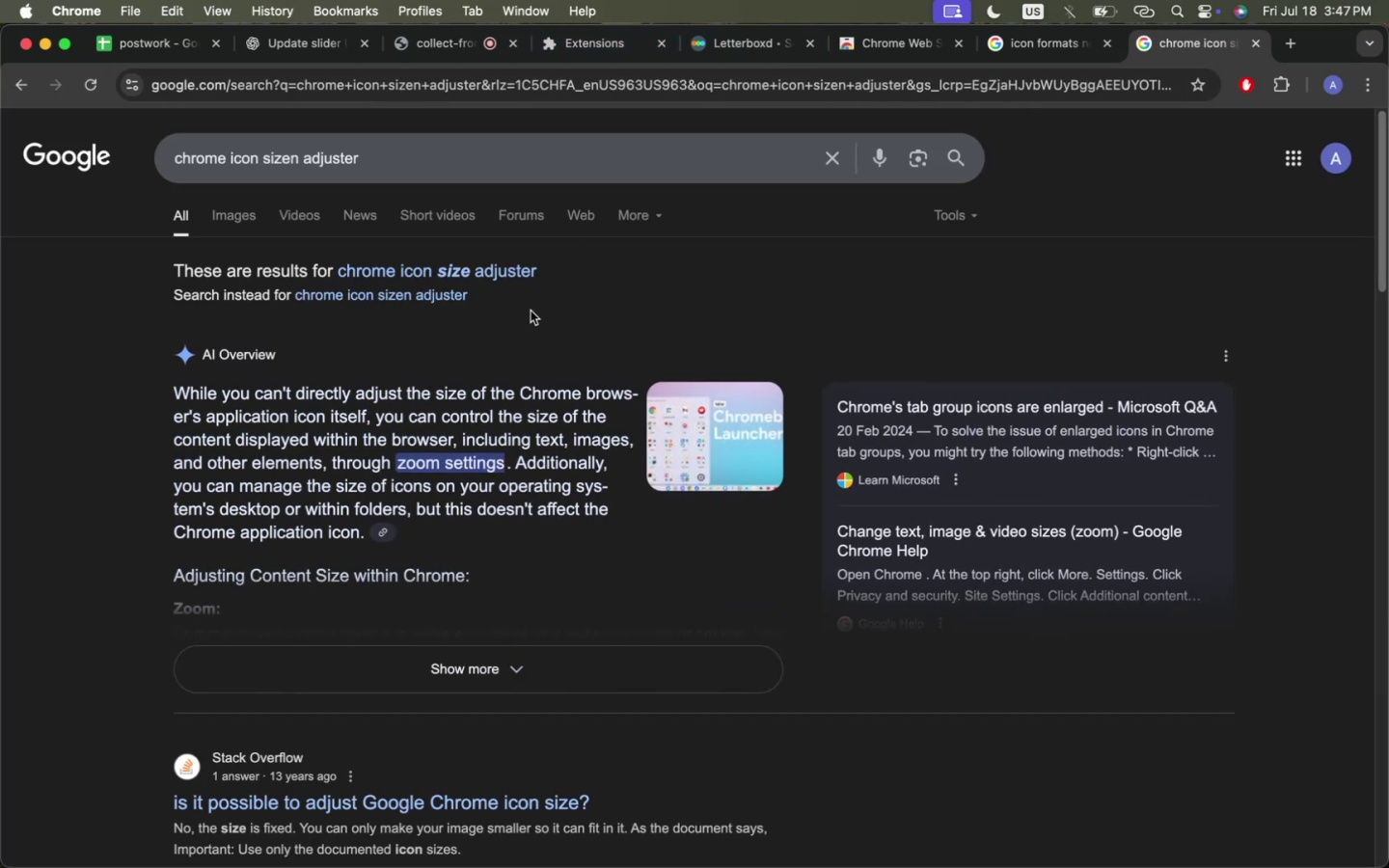 
scroll: coordinate [542, 335], scroll_direction: down, amount: 19.0
 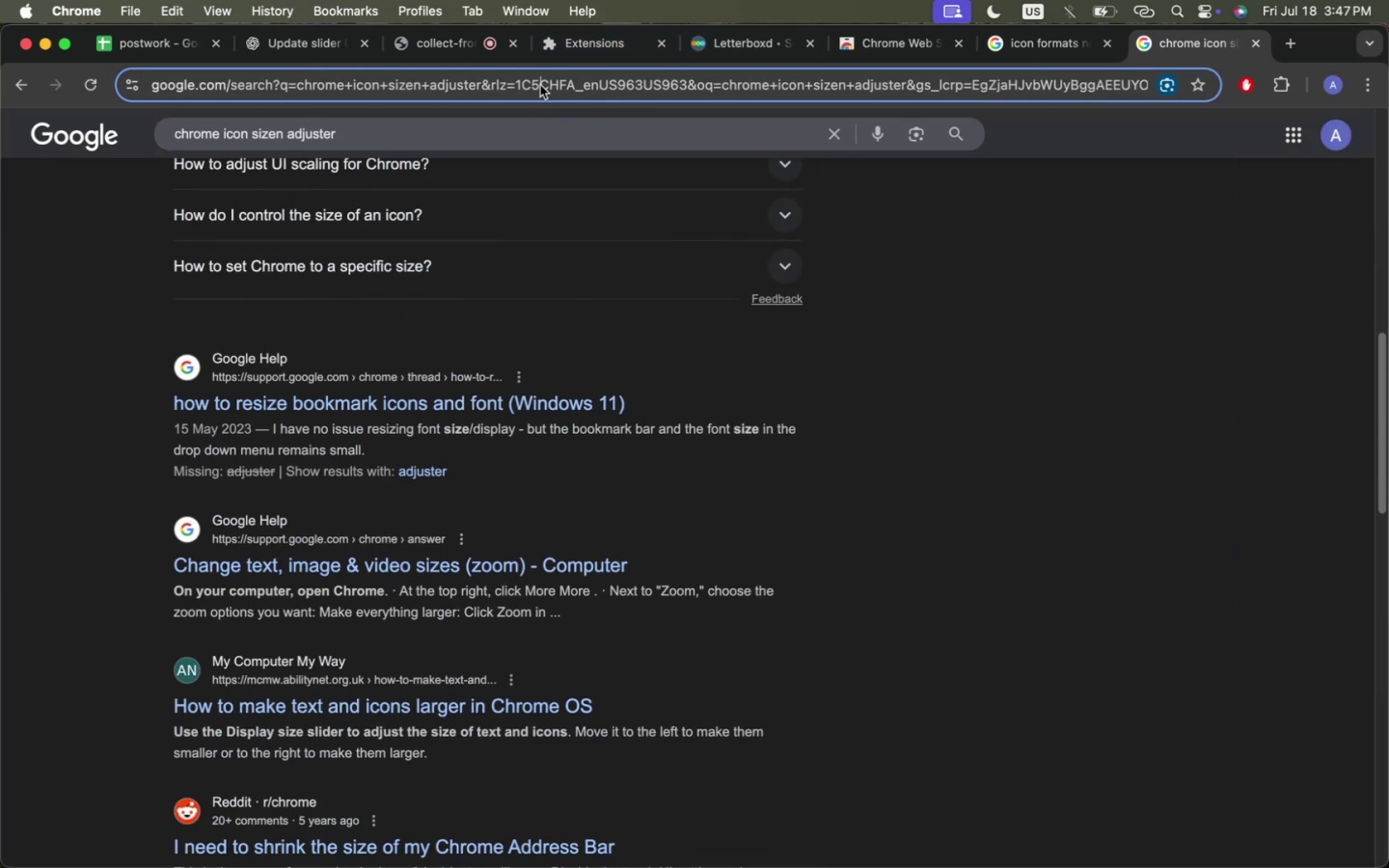 
left_click([540, 85])
 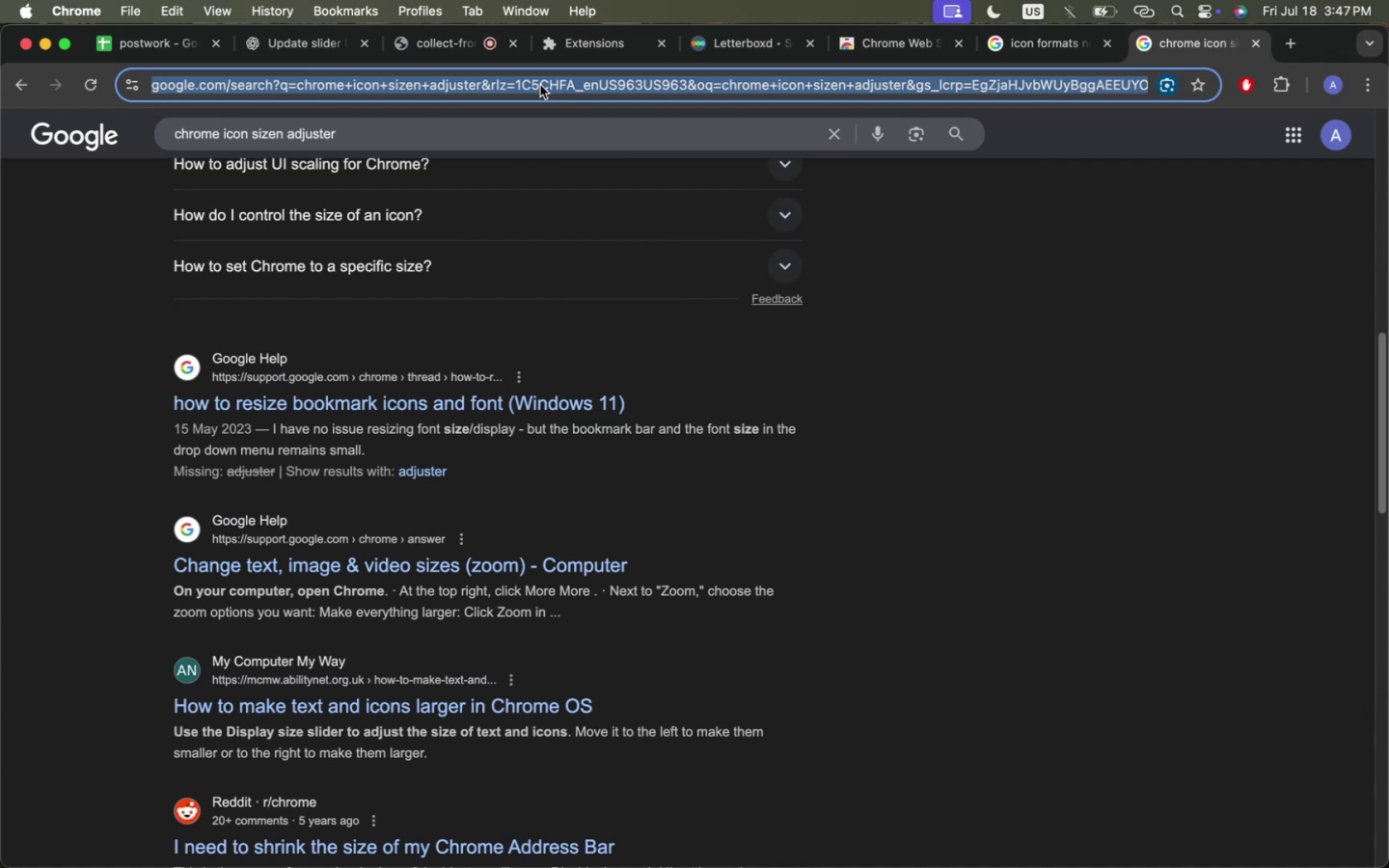 
type(icon resizer)
 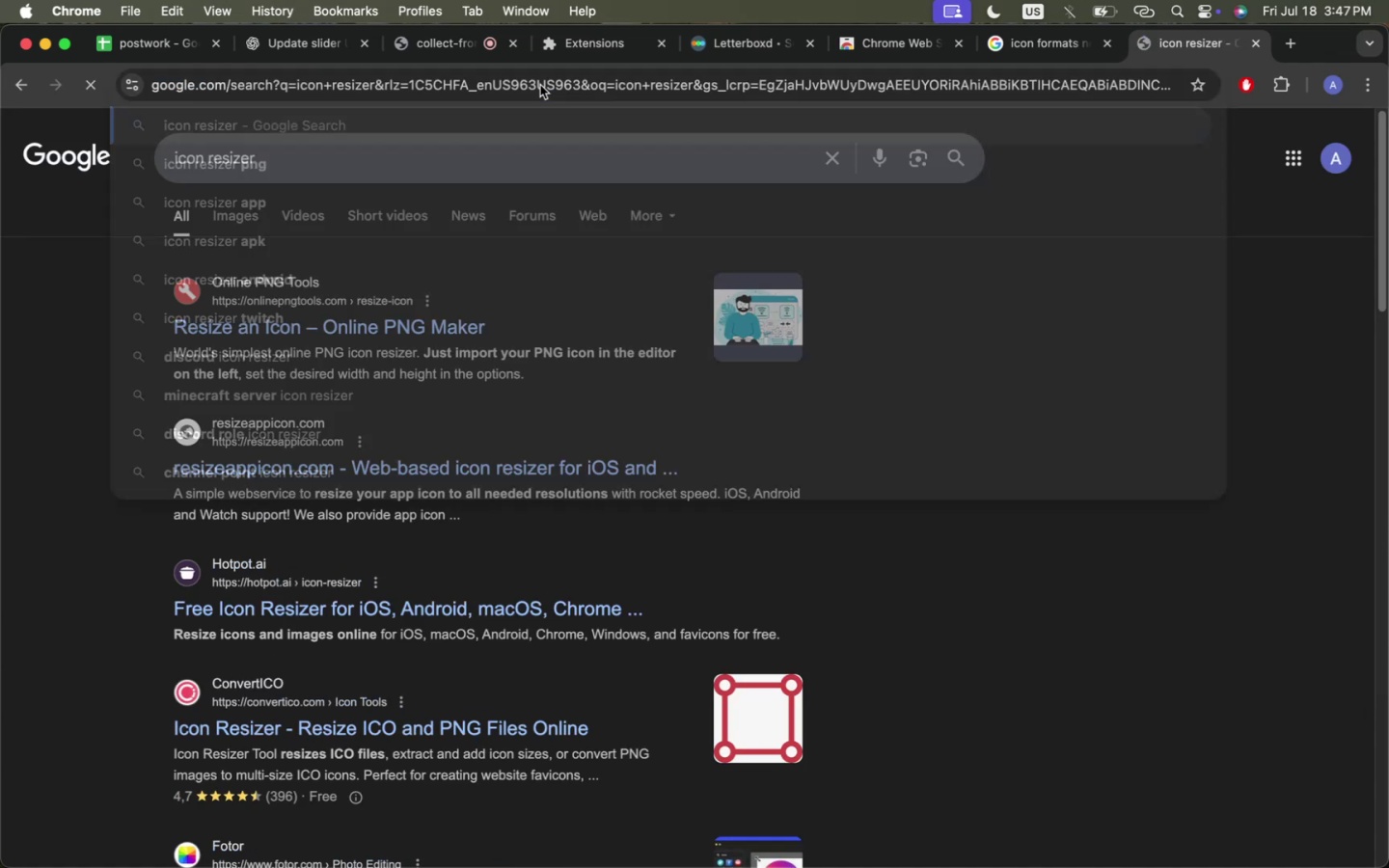 
key(Enter)
 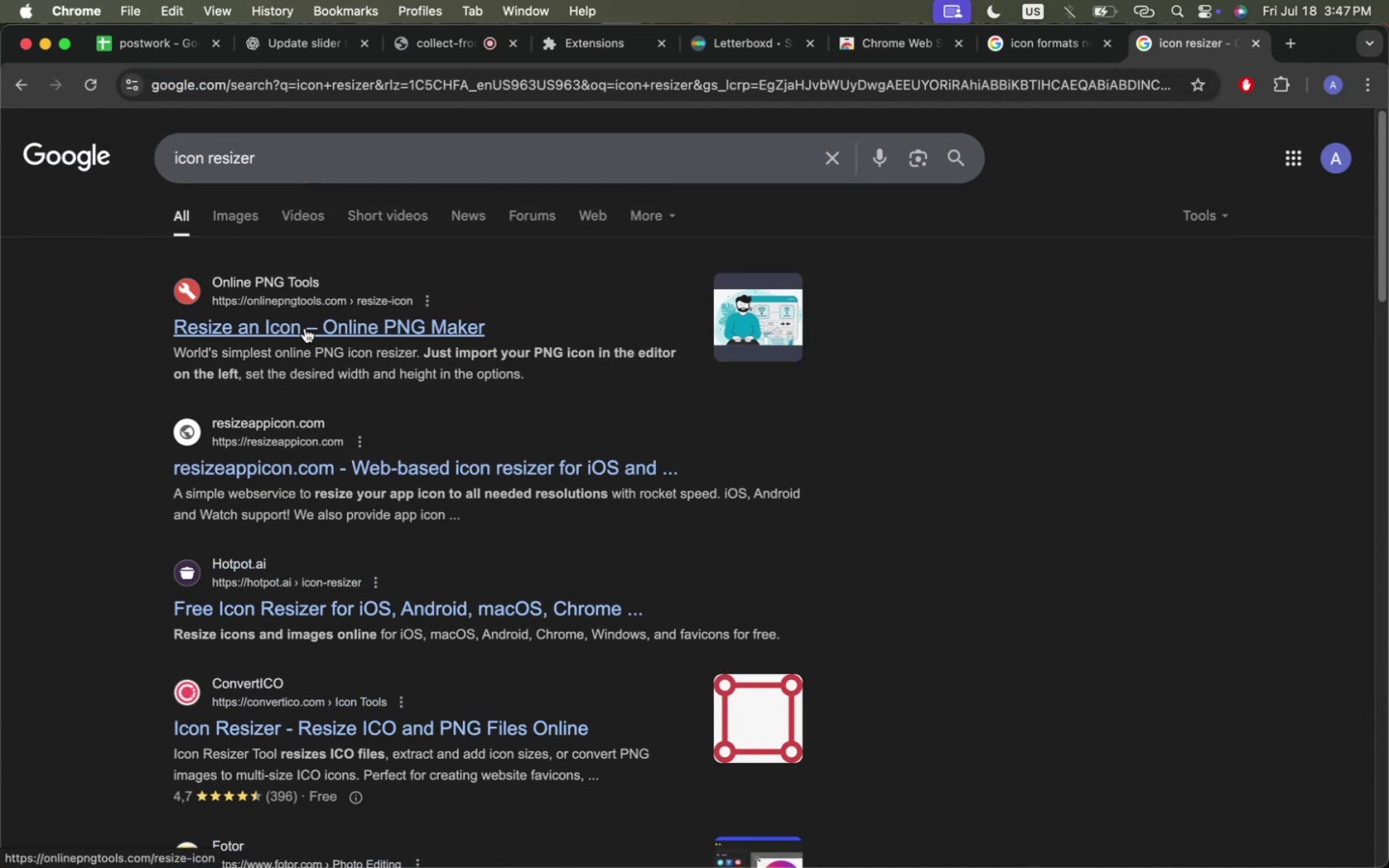 
left_click([305, 328])
 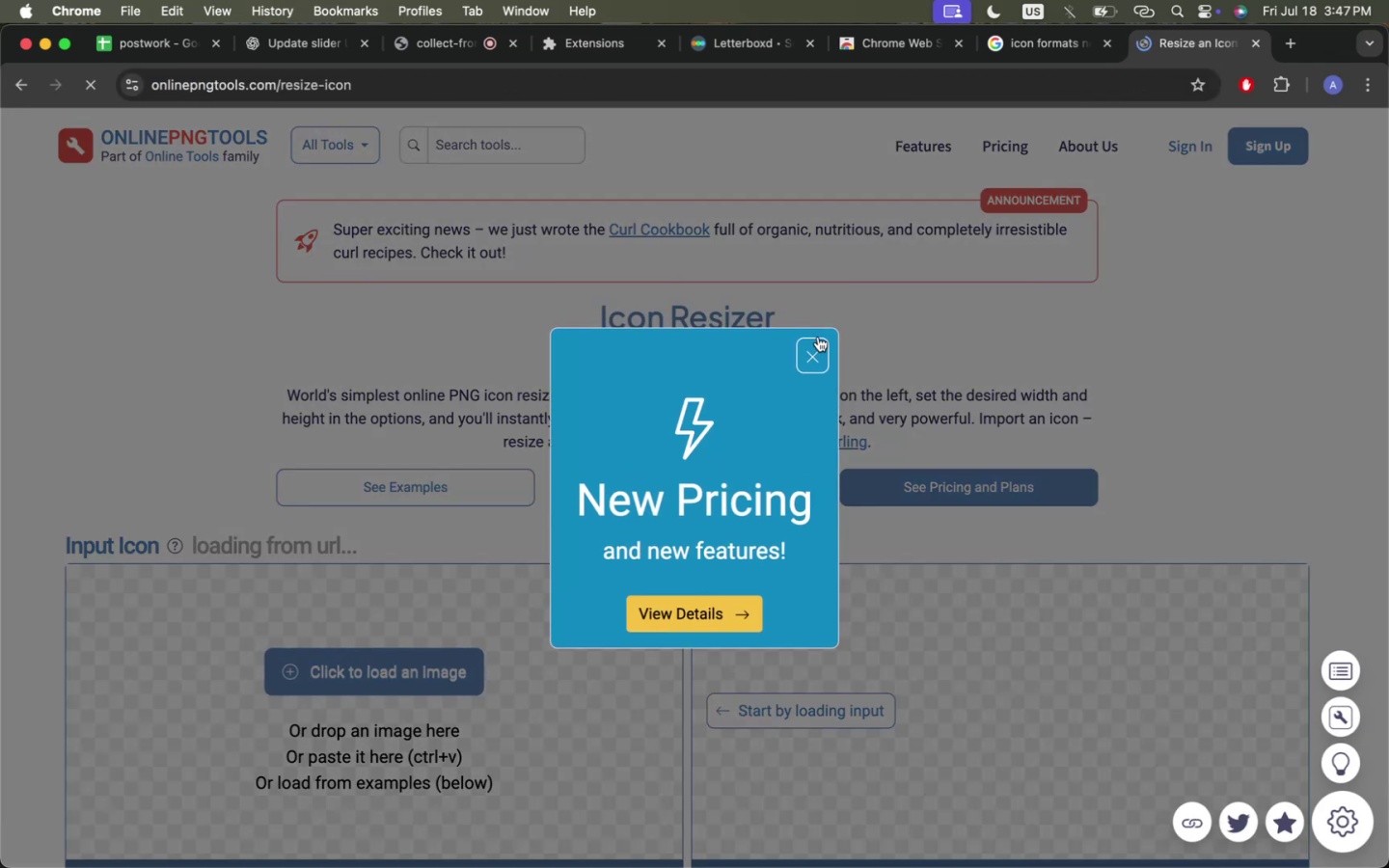 
left_click([816, 345])
 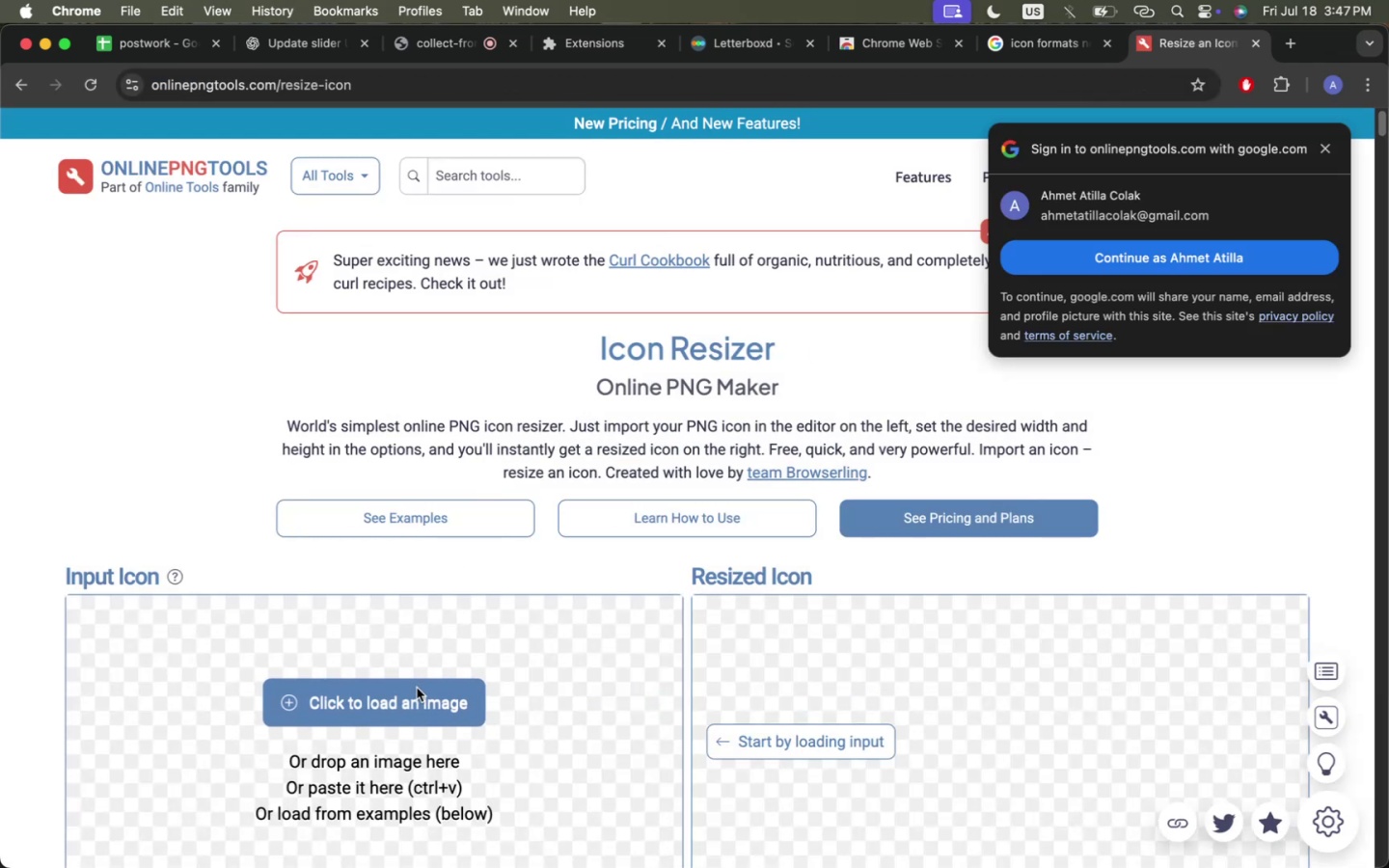 
left_click([417, 692])
 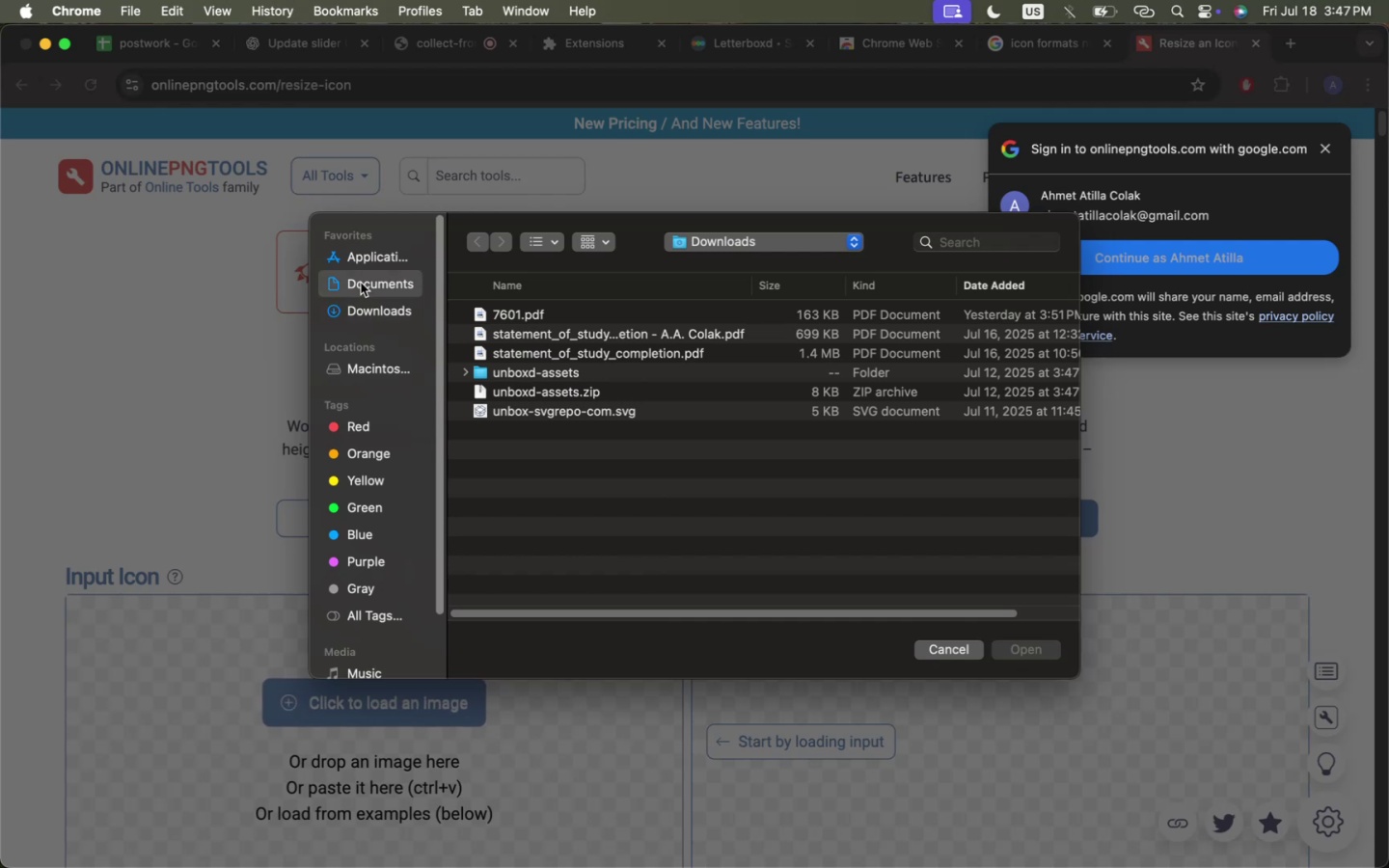 
double_click([384, 320])
 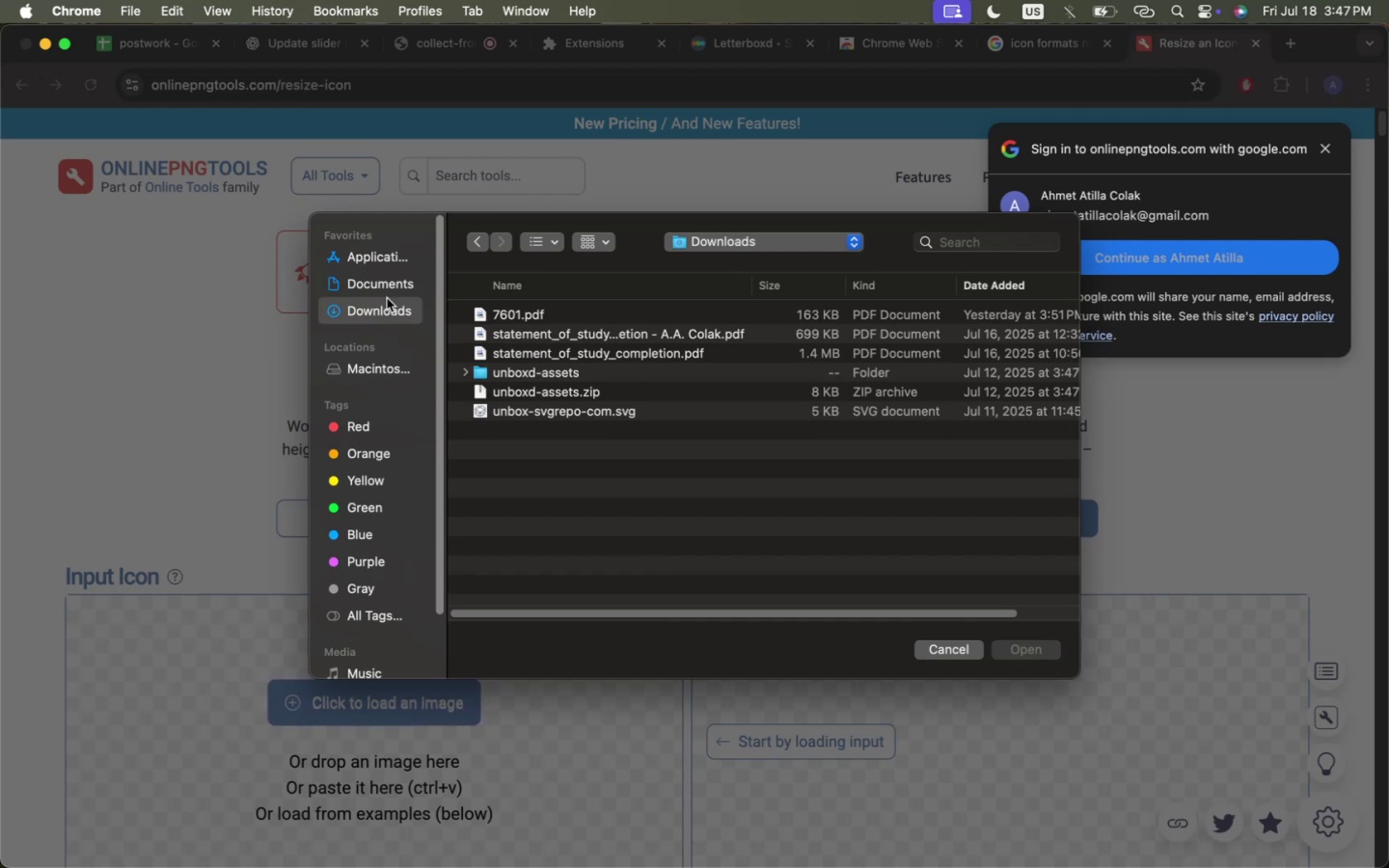 
left_click_drag(start_coordinate=[366, 302], to_coordinate=[366, 297])
 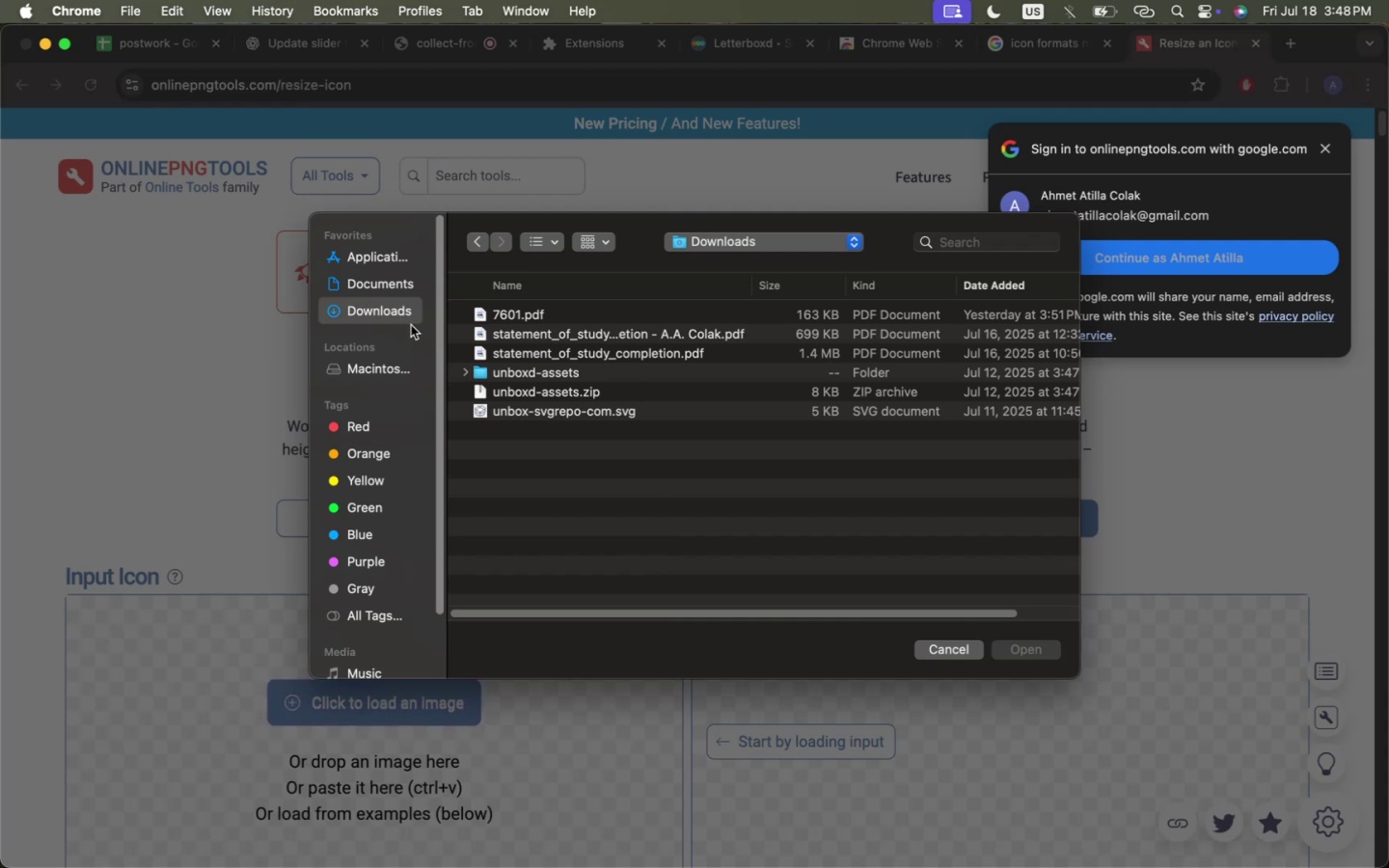 
wait(17.44)
 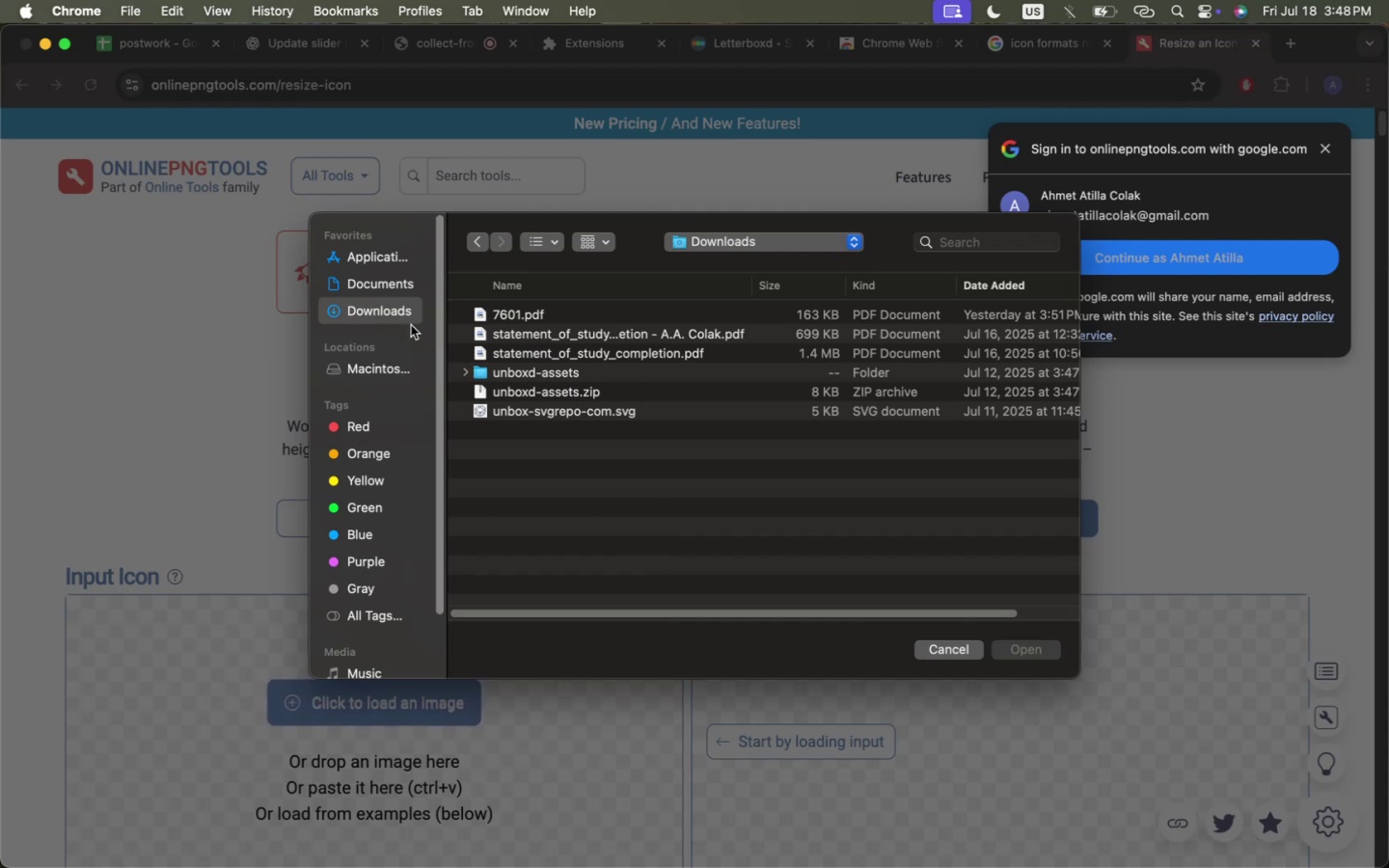 
double_click([362, 278])
 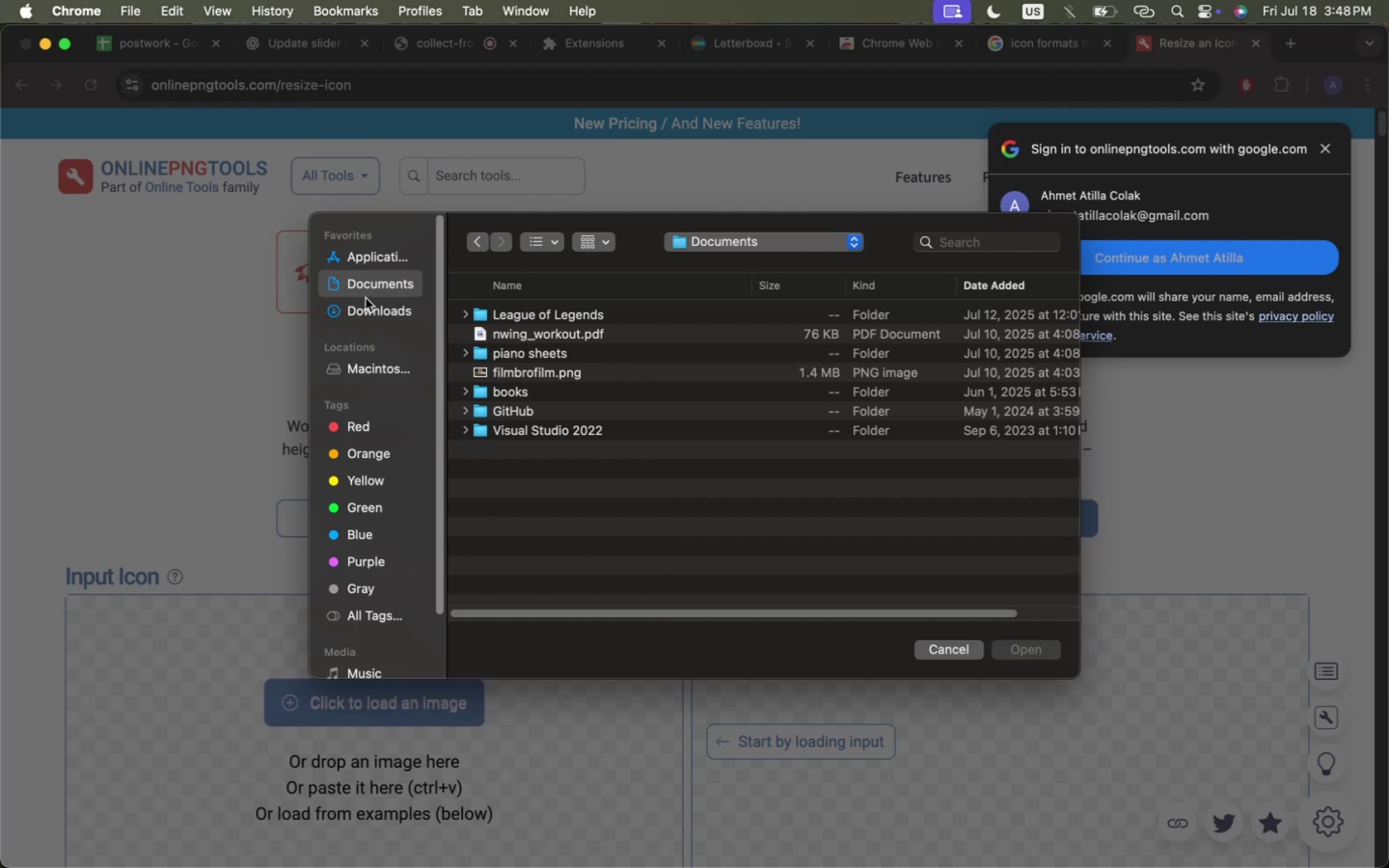 
left_click([365, 298])
 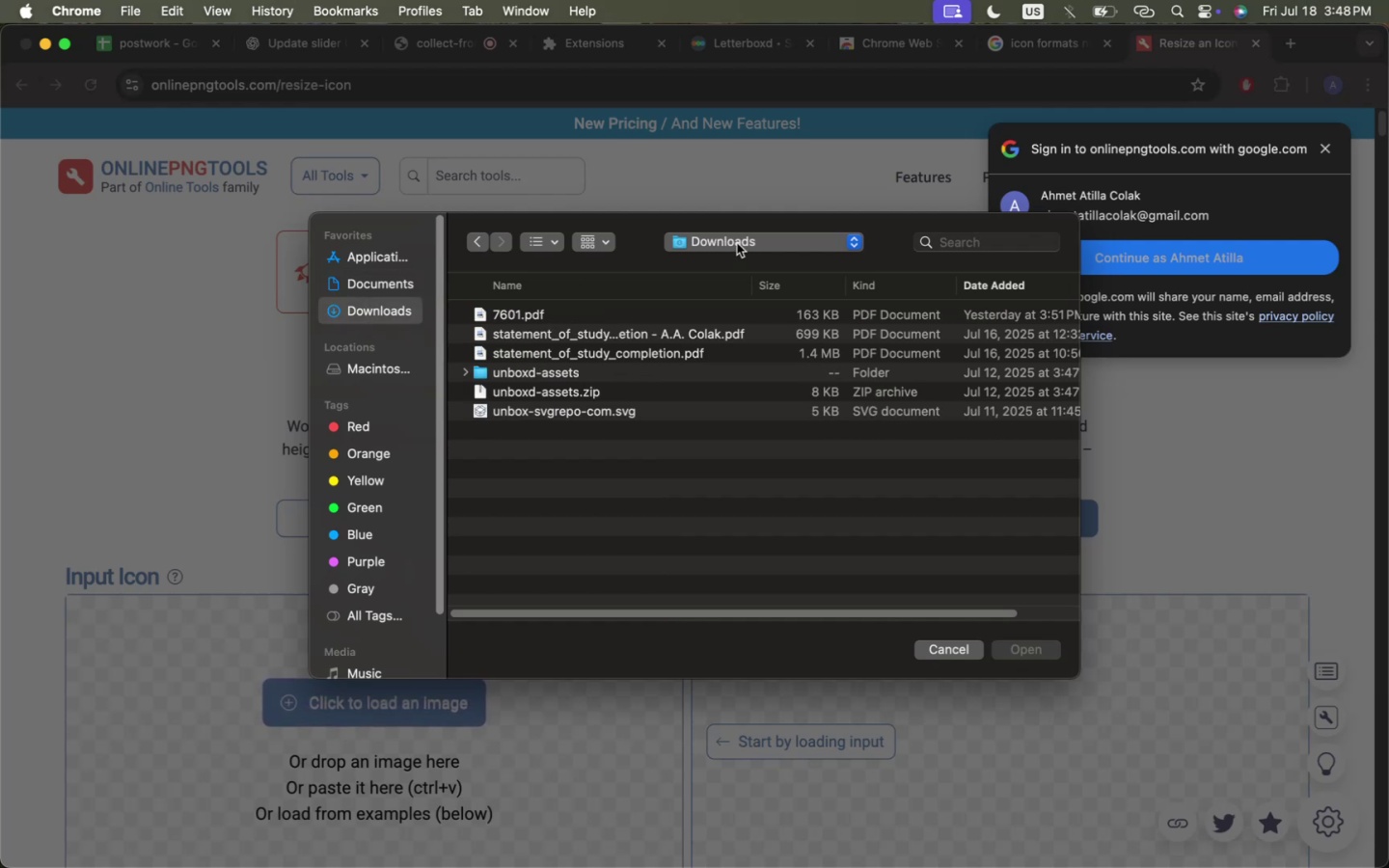 
left_click([737, 243])
 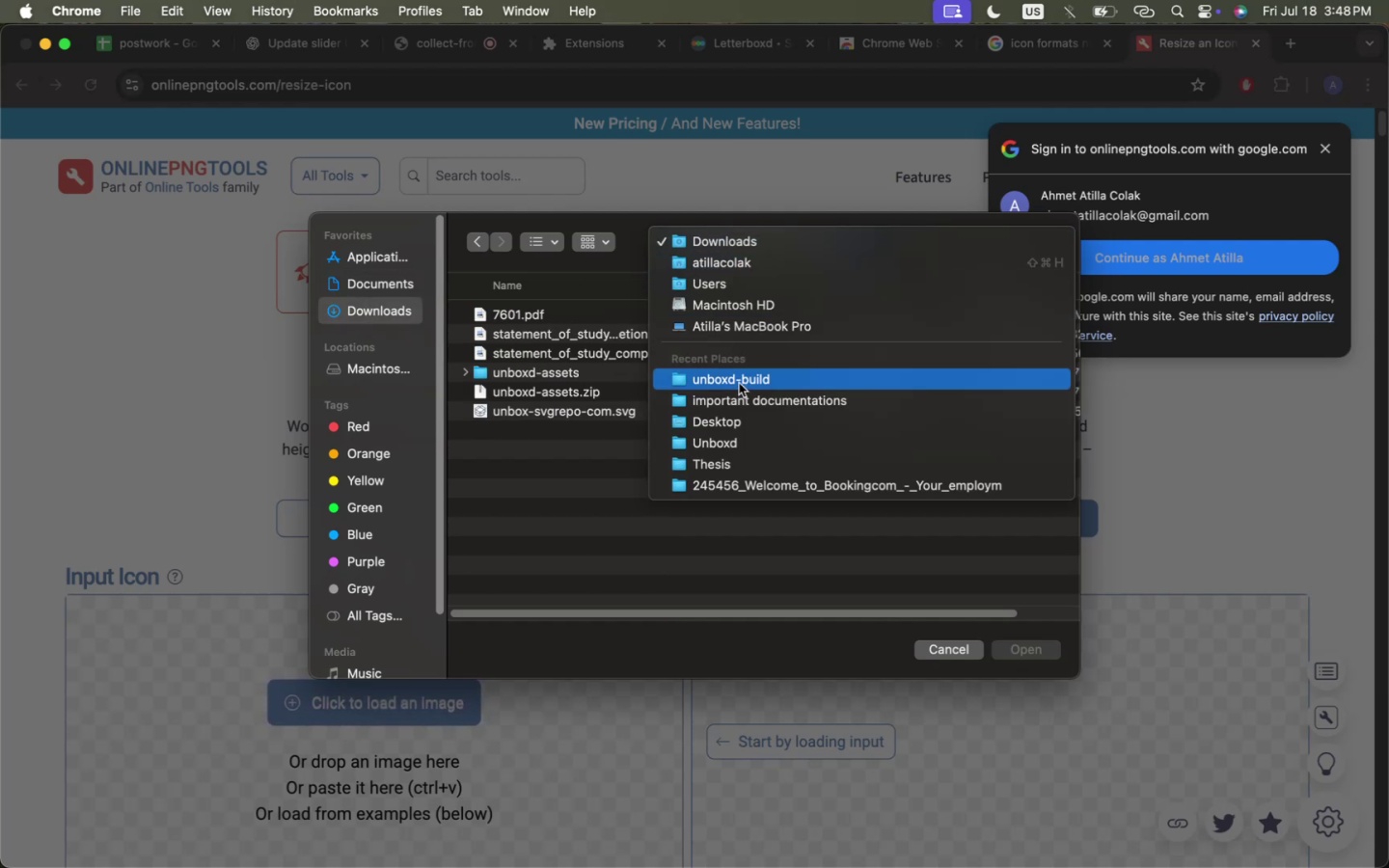 
left_click([739, 383])
 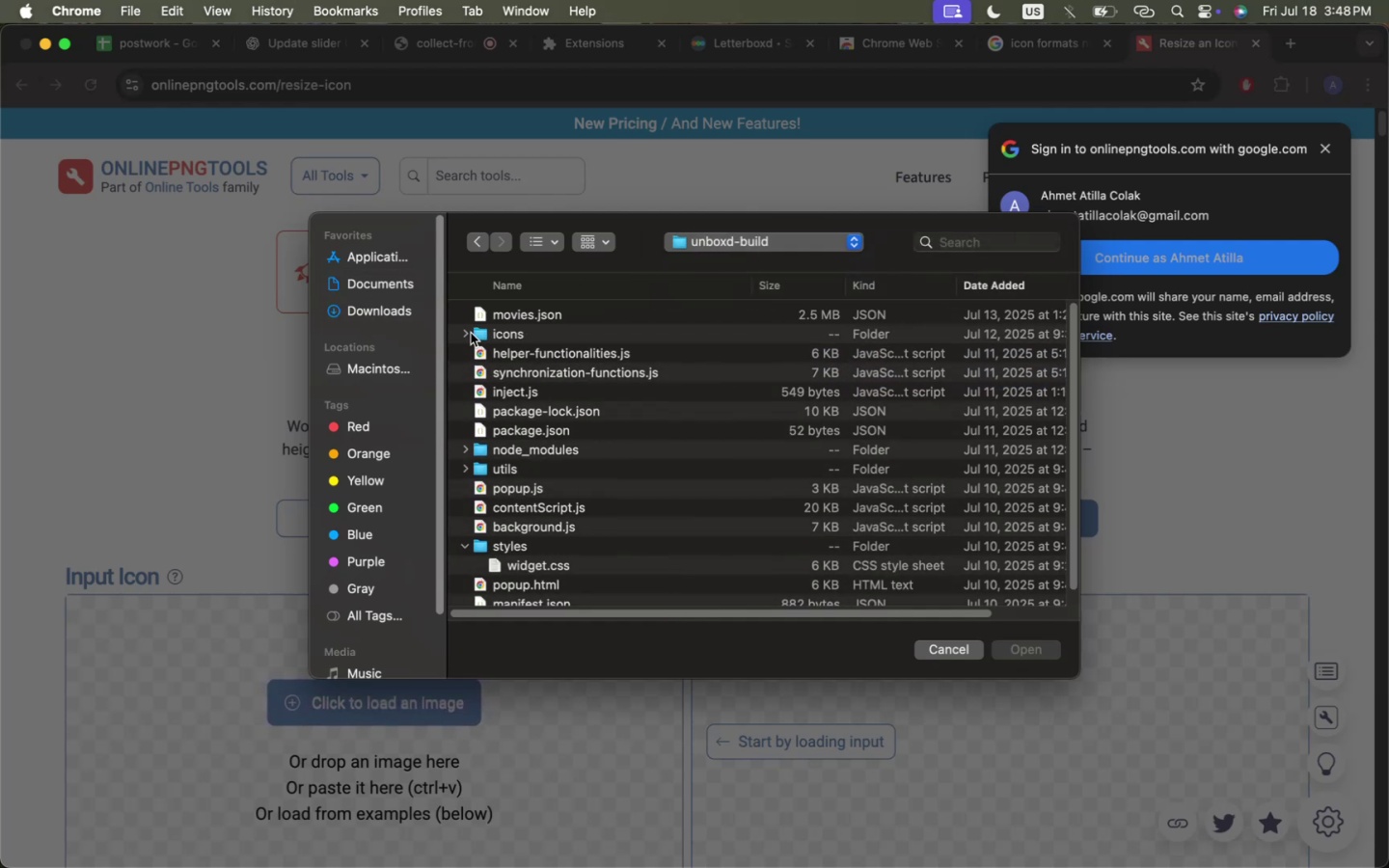 
left_click([466, 333])
 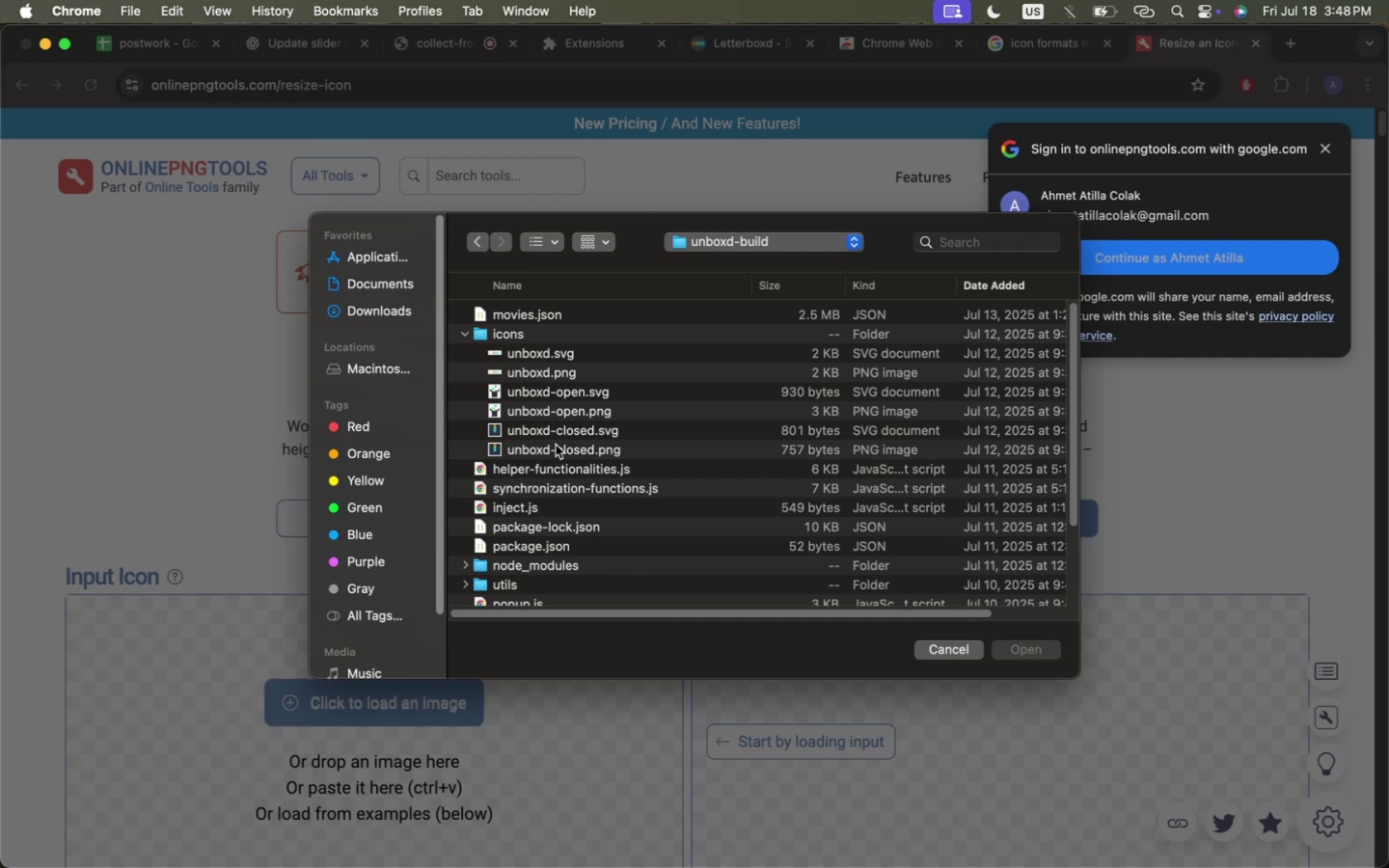 
left_click([556, 445])
 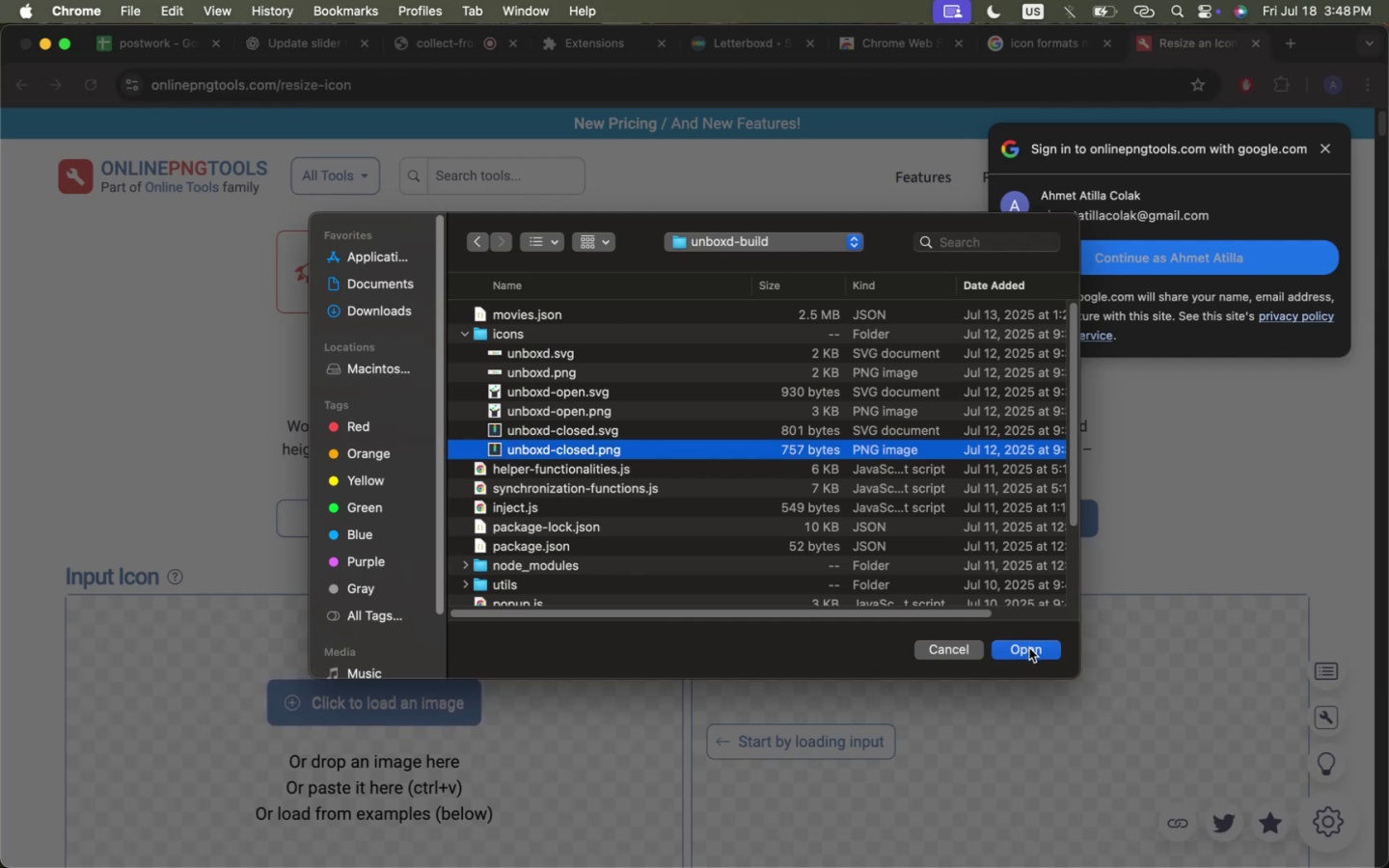 
left_click([1029, 648])
 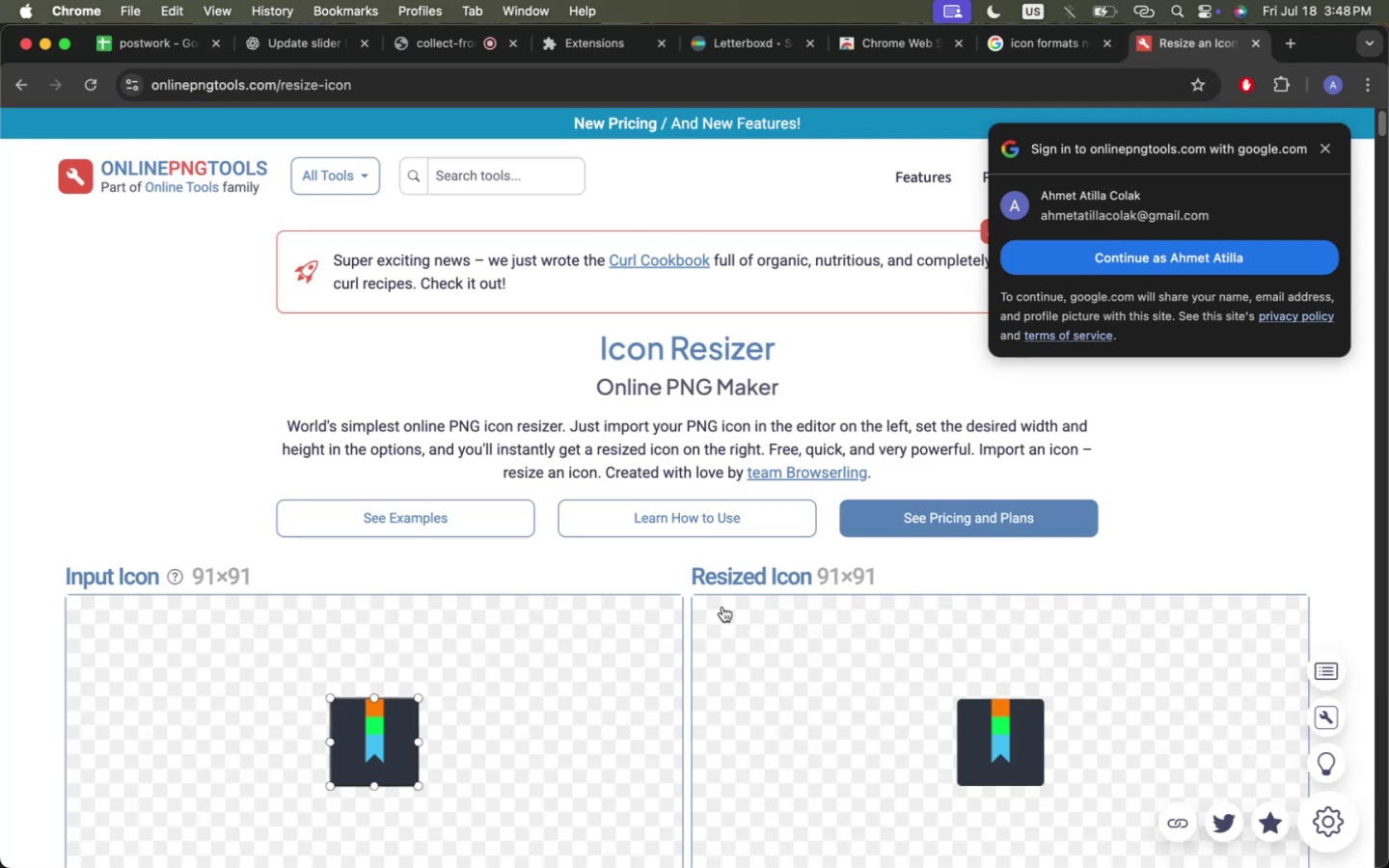 
scroll: coordinate [594, 588], scroll_direction: down, amount: 16.0
 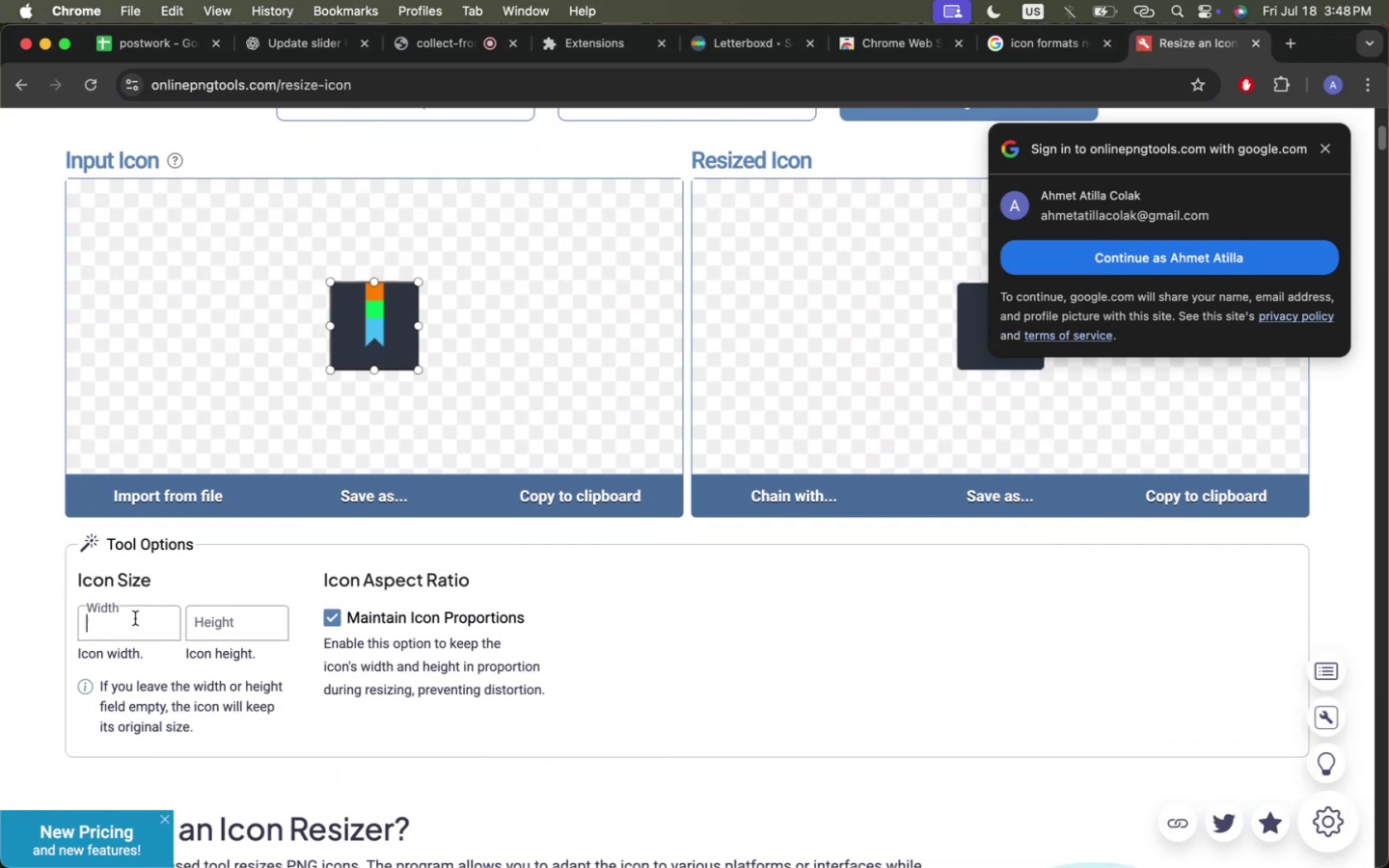 
left_click([135, 618])
 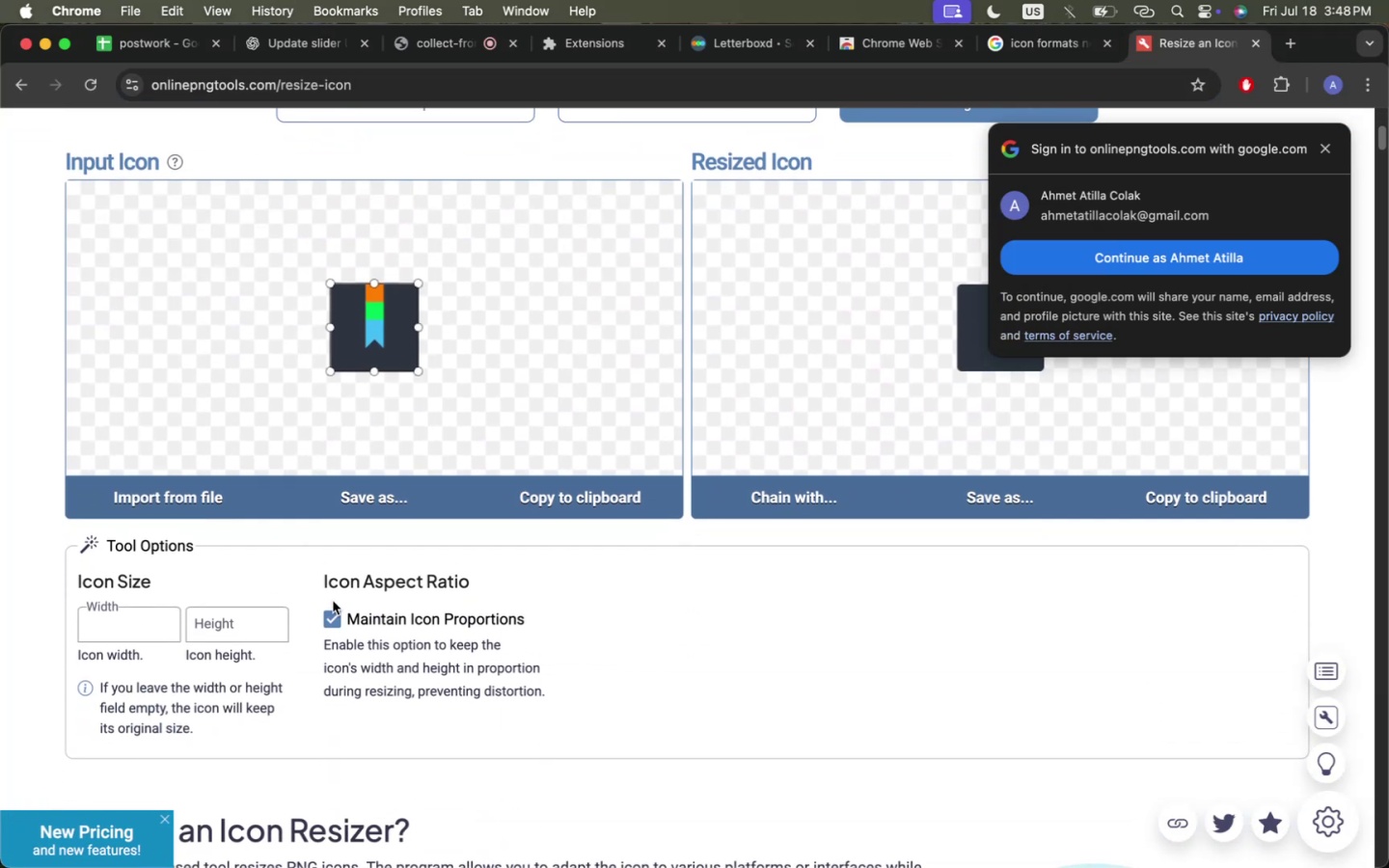 
scroll: coordinate [353, 598], scroll_direction: up, amount: 6.0
 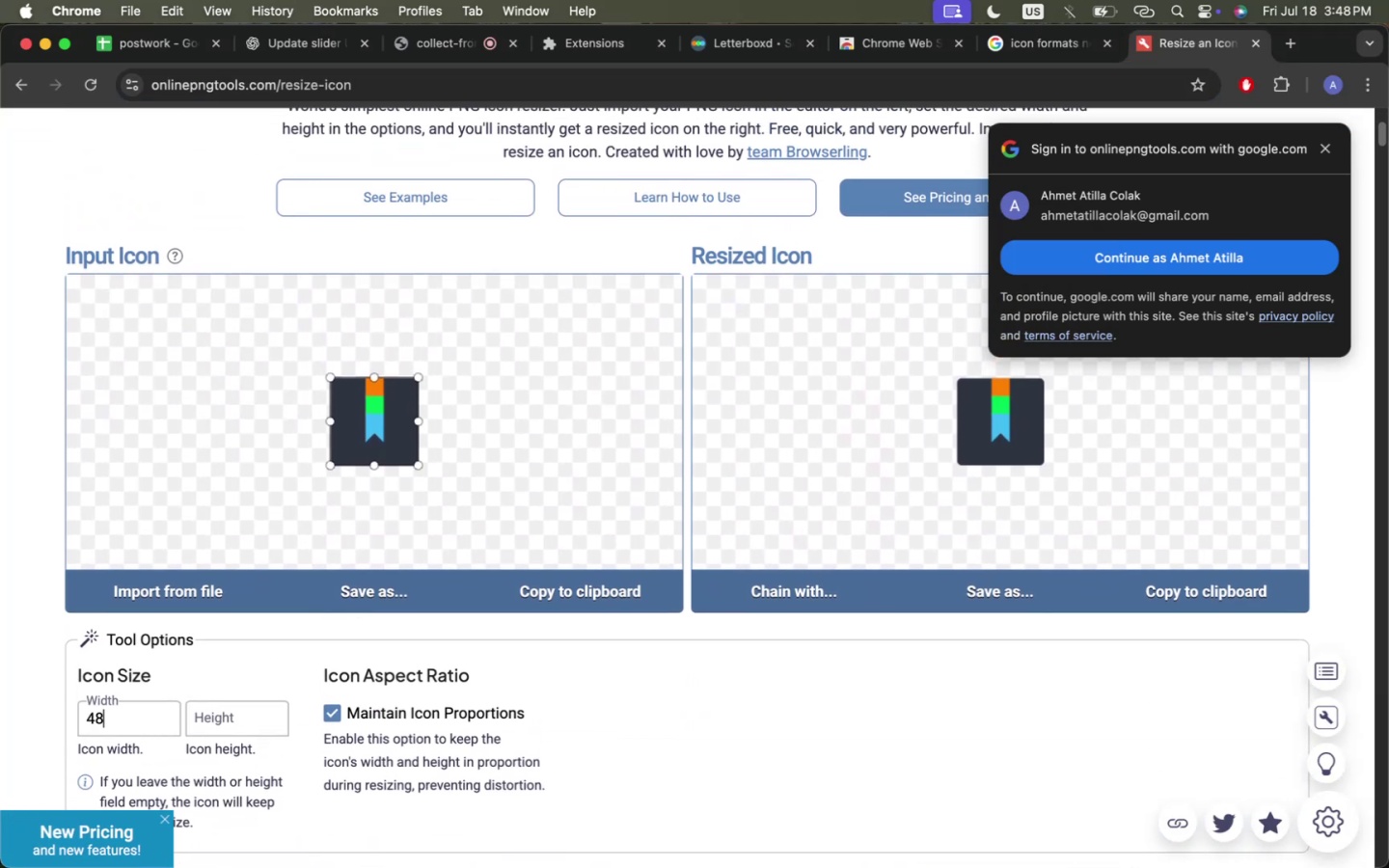 
type(48)
 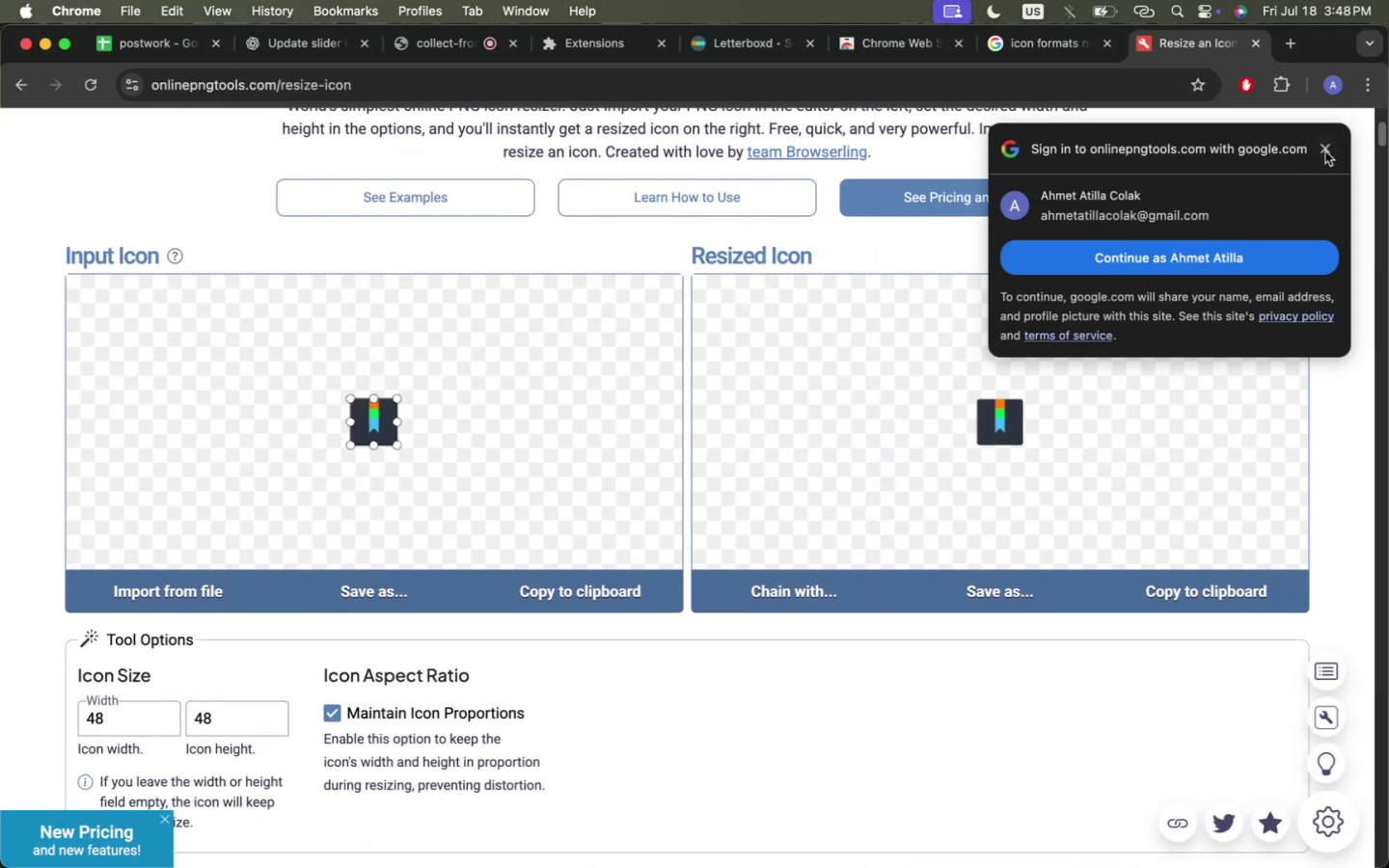 
left_click([1329, 149])
 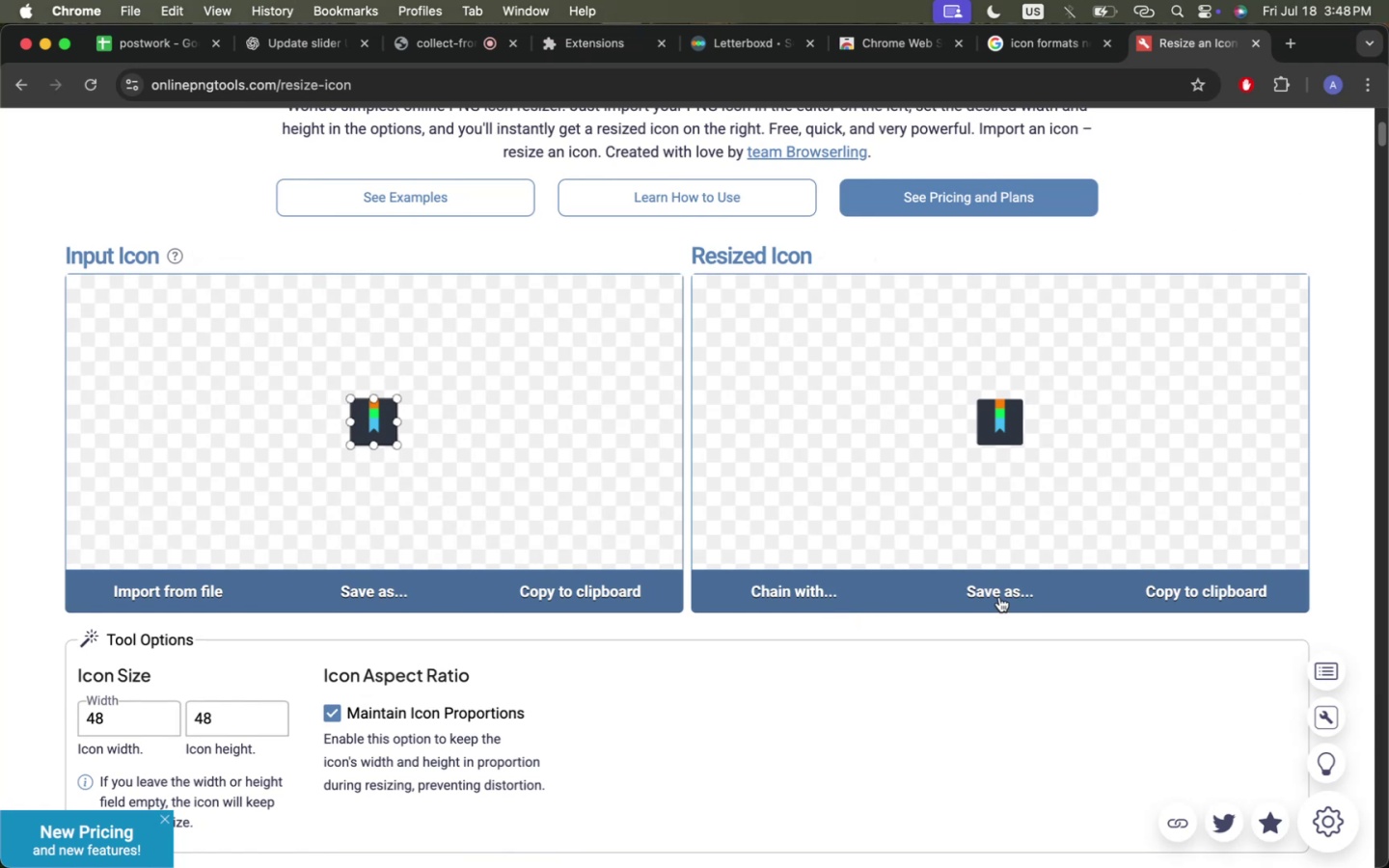 
left_click([999, 594])
 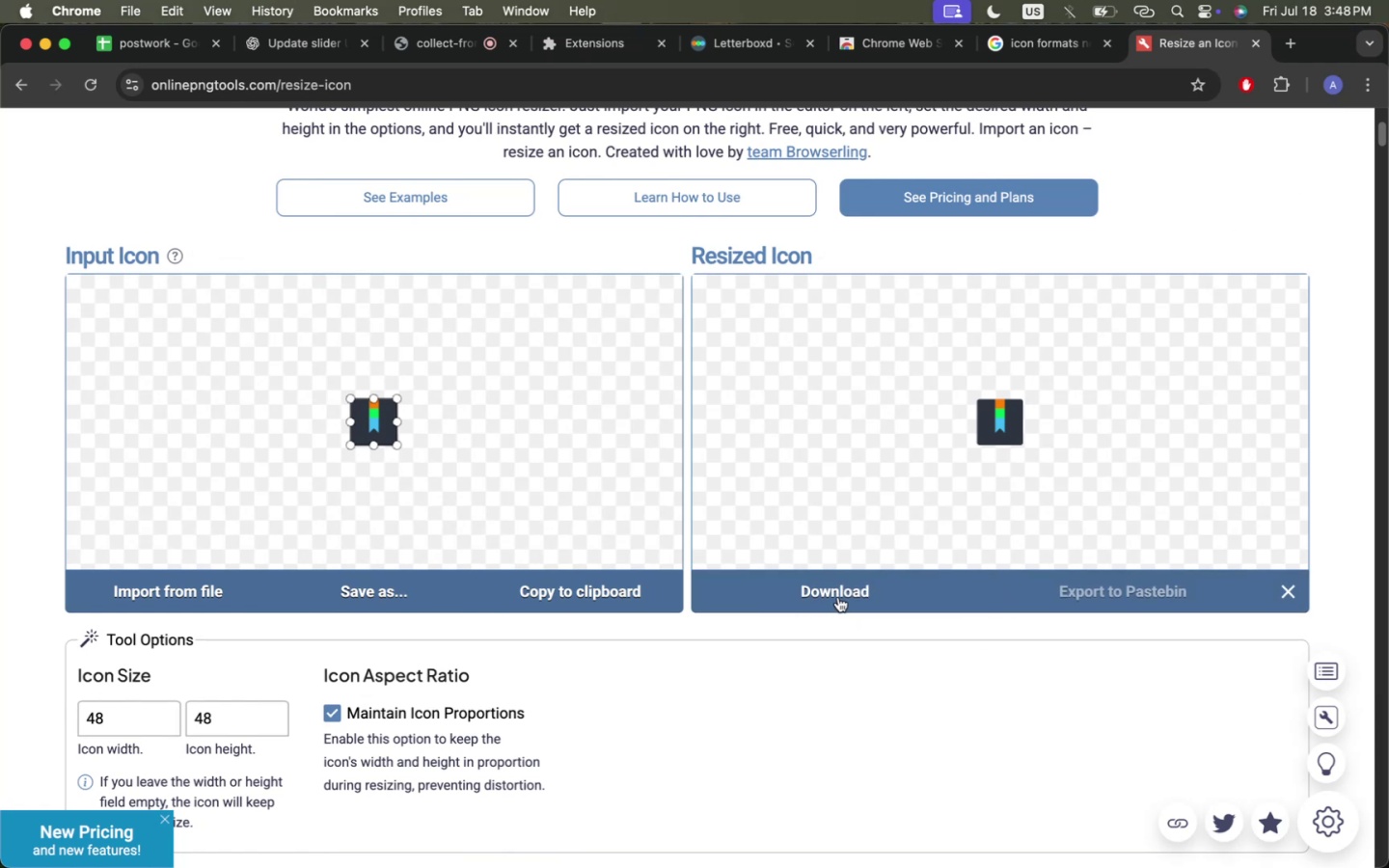 
left_click([838, 596])
 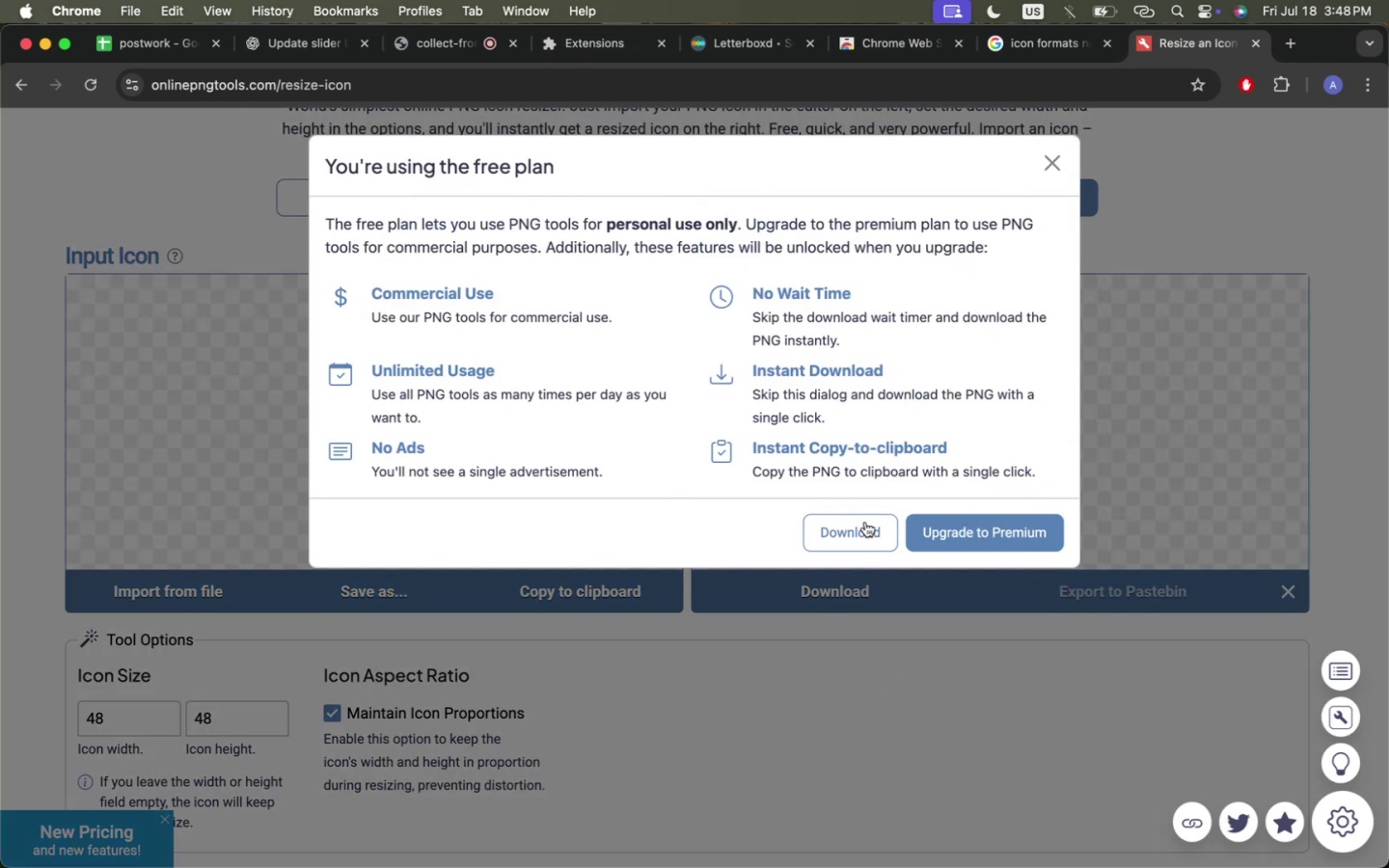 
wait(9.31)
 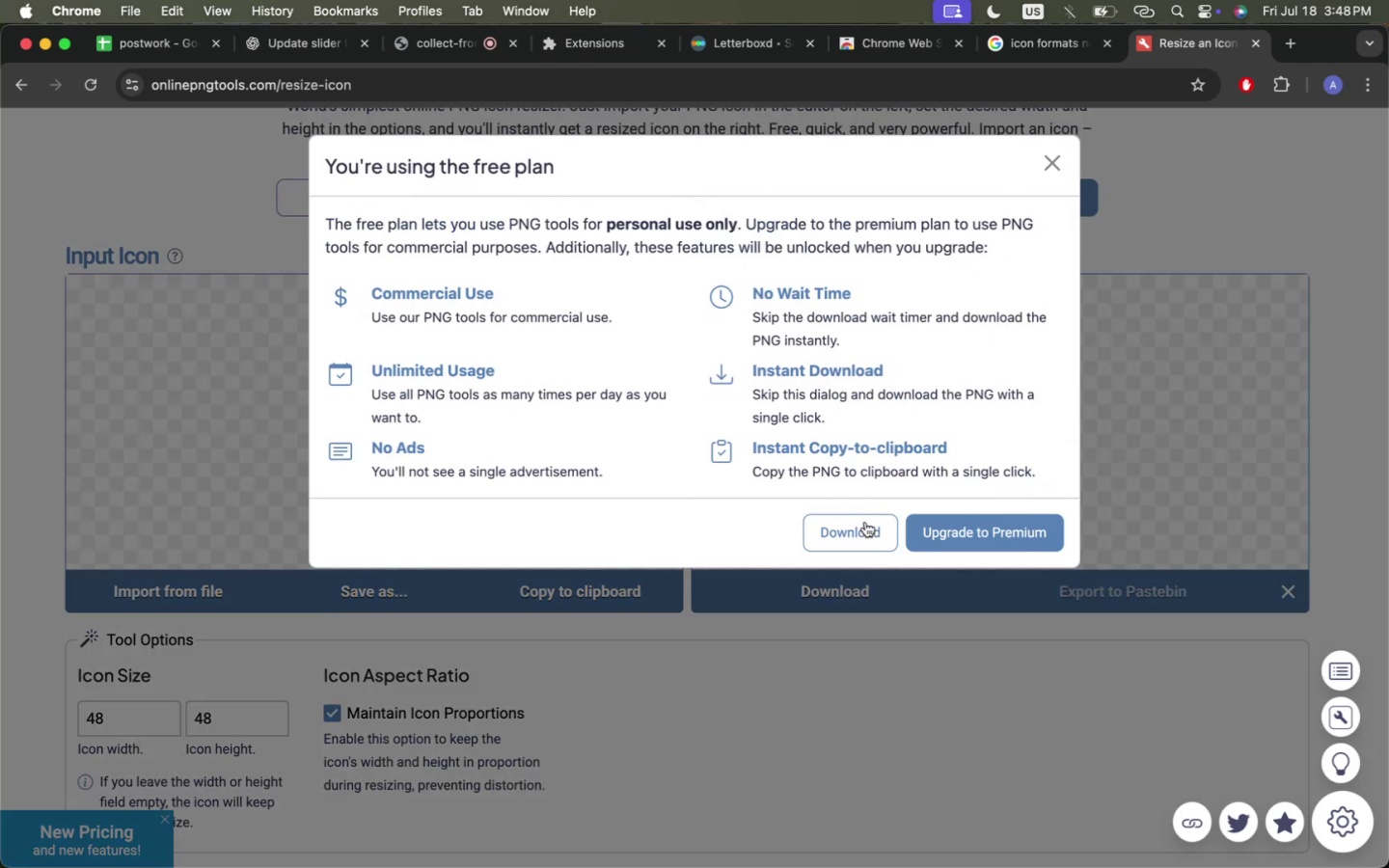 
left_click([1047, 175])
 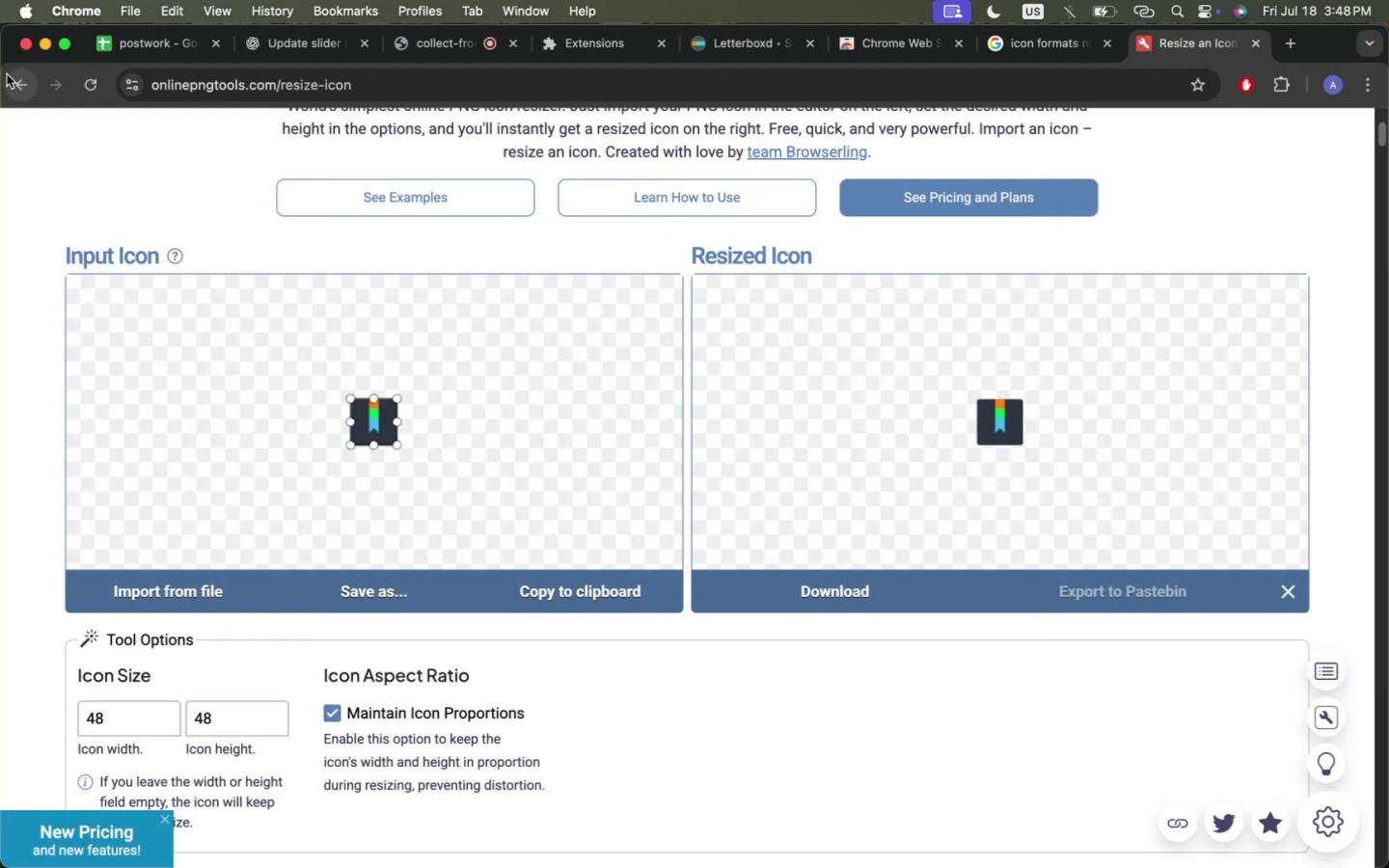 
left_click([7, 74])
 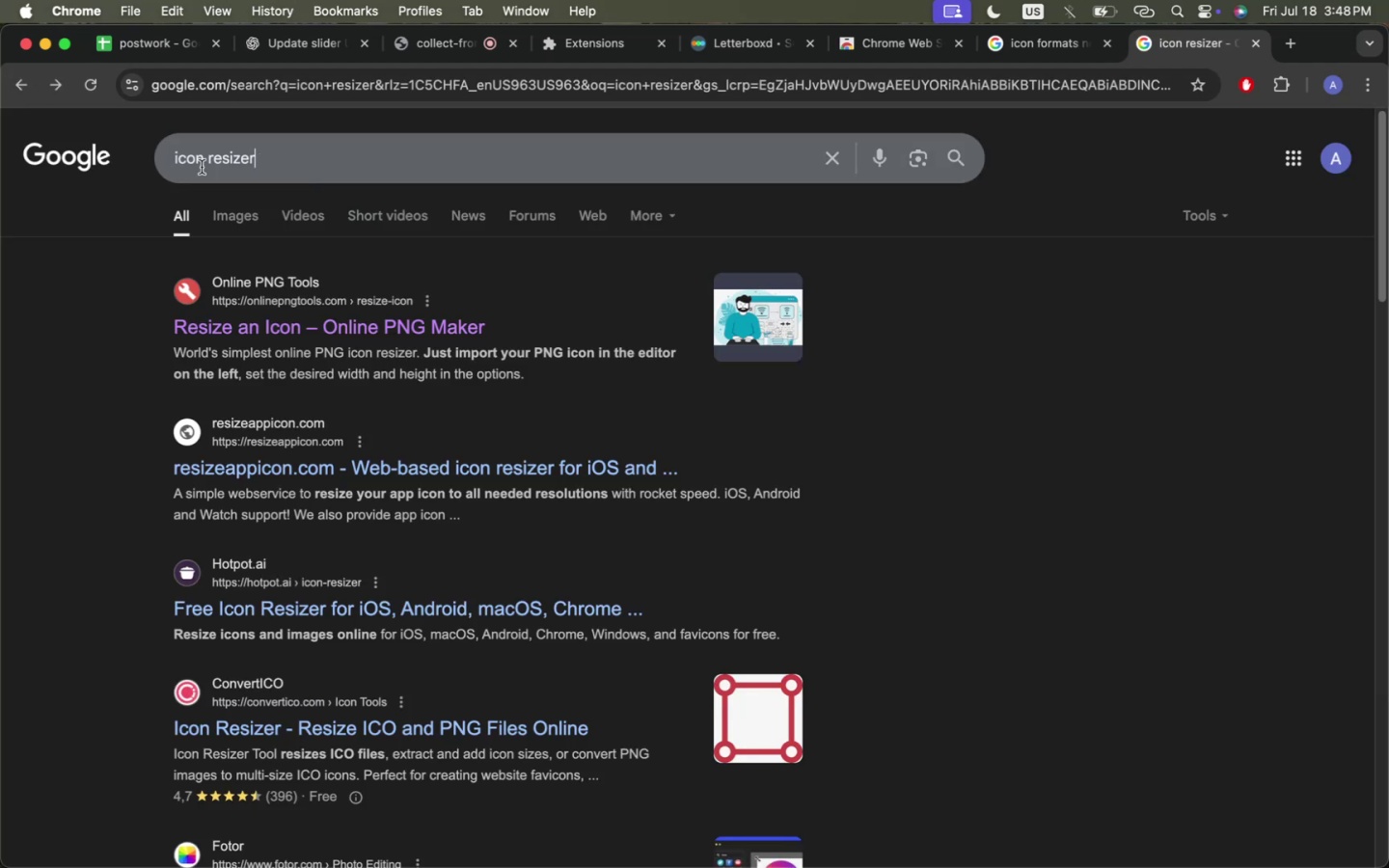 
left_click_drag(start_coordinate=[279, 164], to_coordinate=[0, 186])
 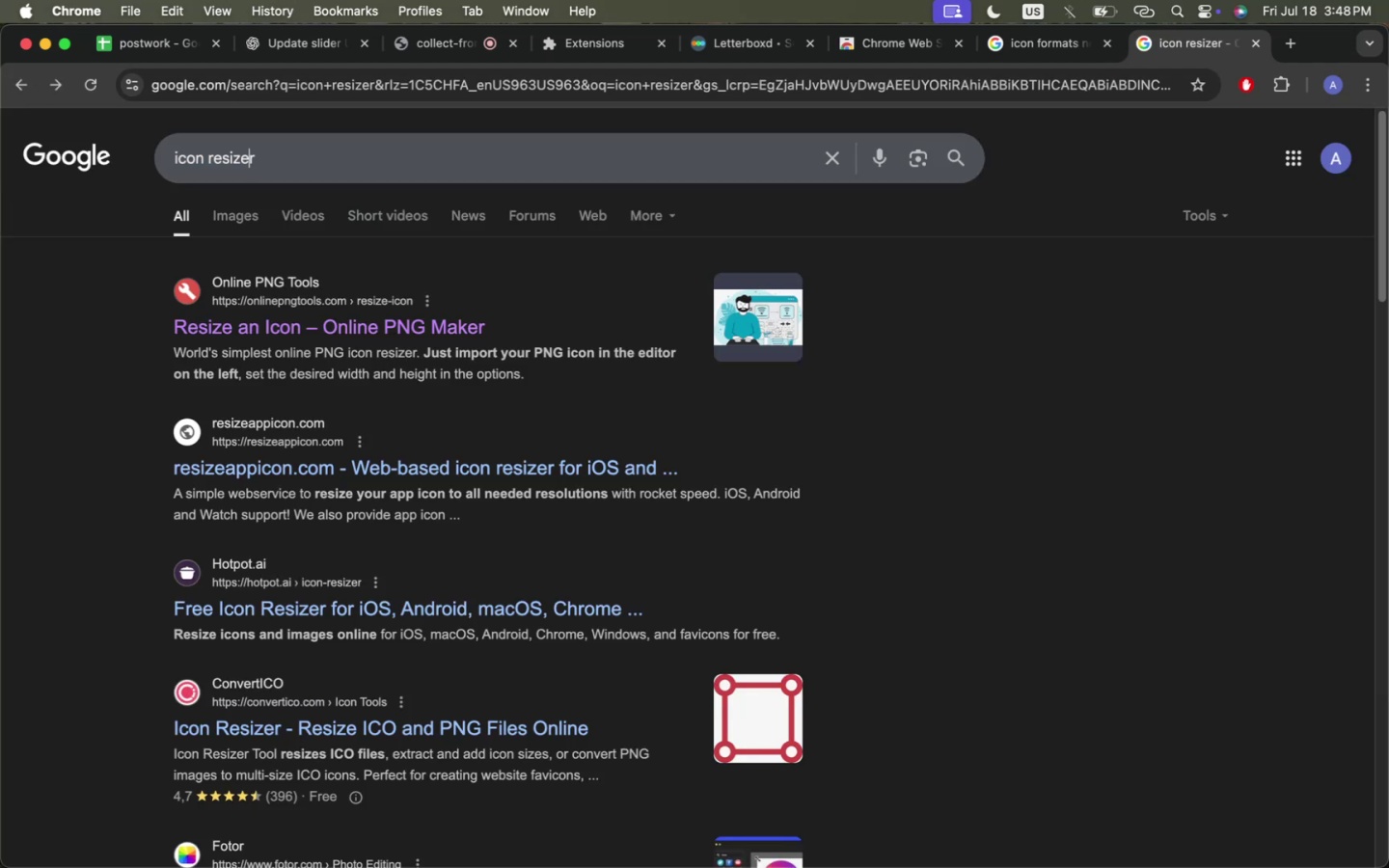 
key(ArrowLeft)
 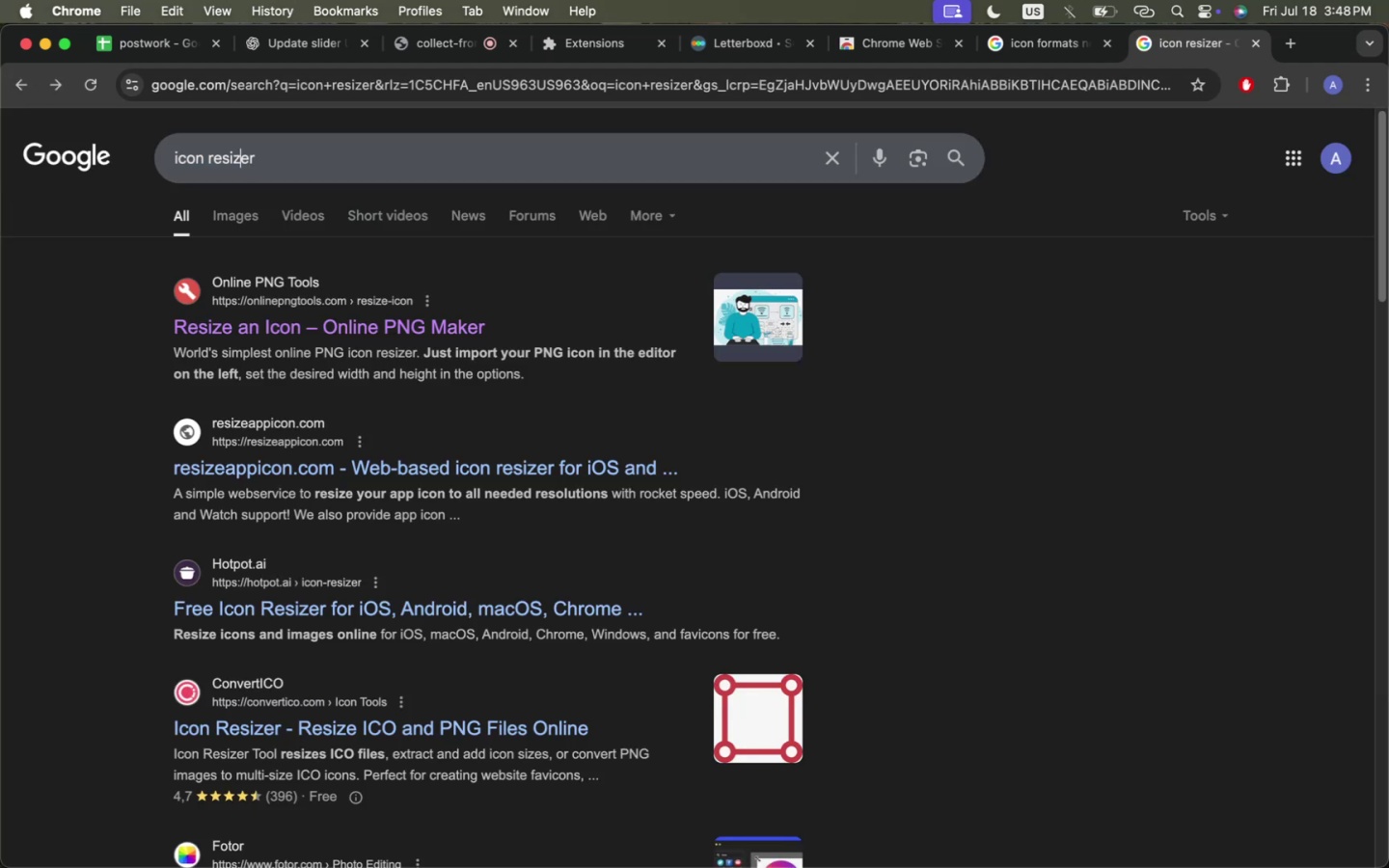 
key(ArrowLeft)
 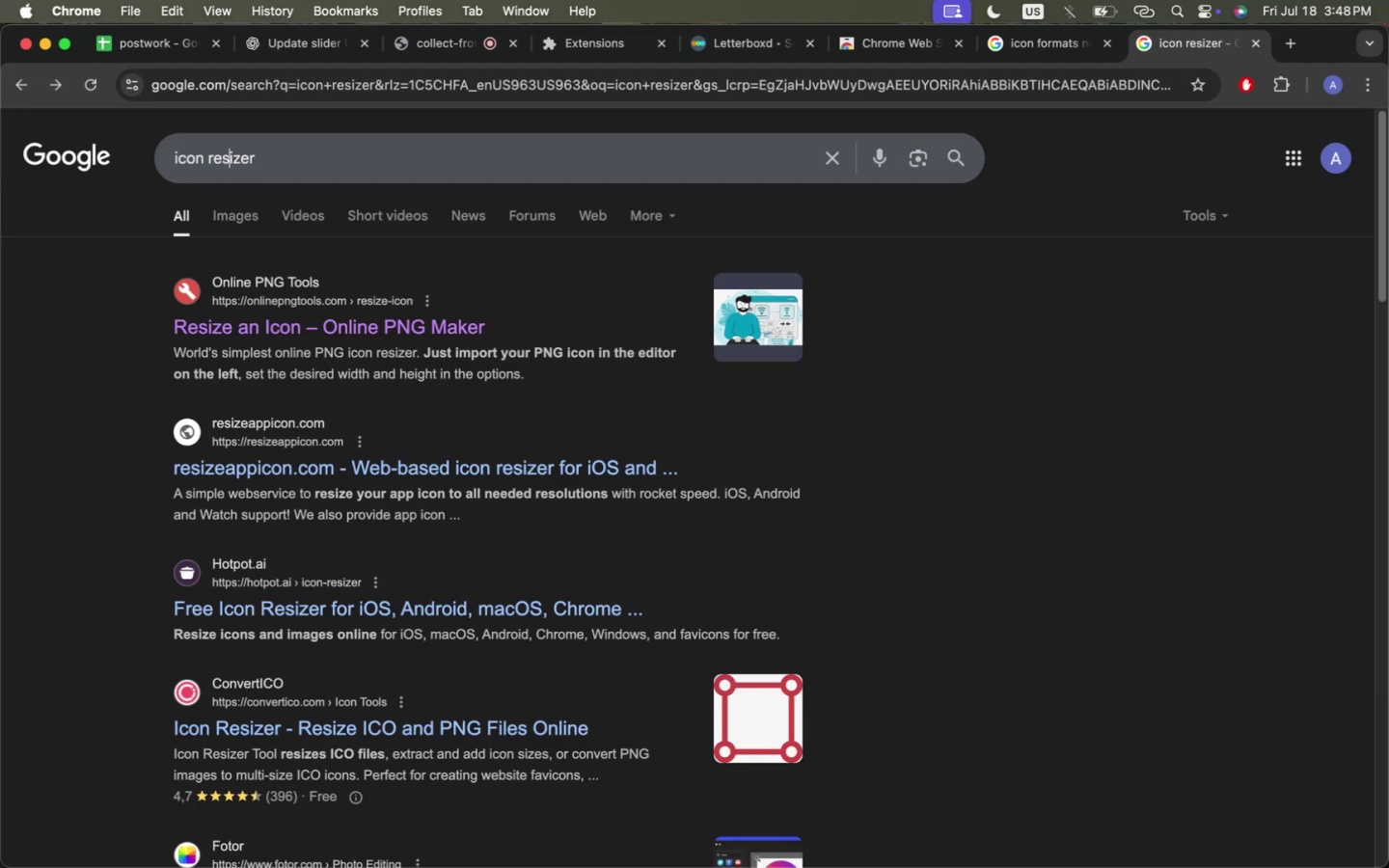 
key(ArrowLeft)
 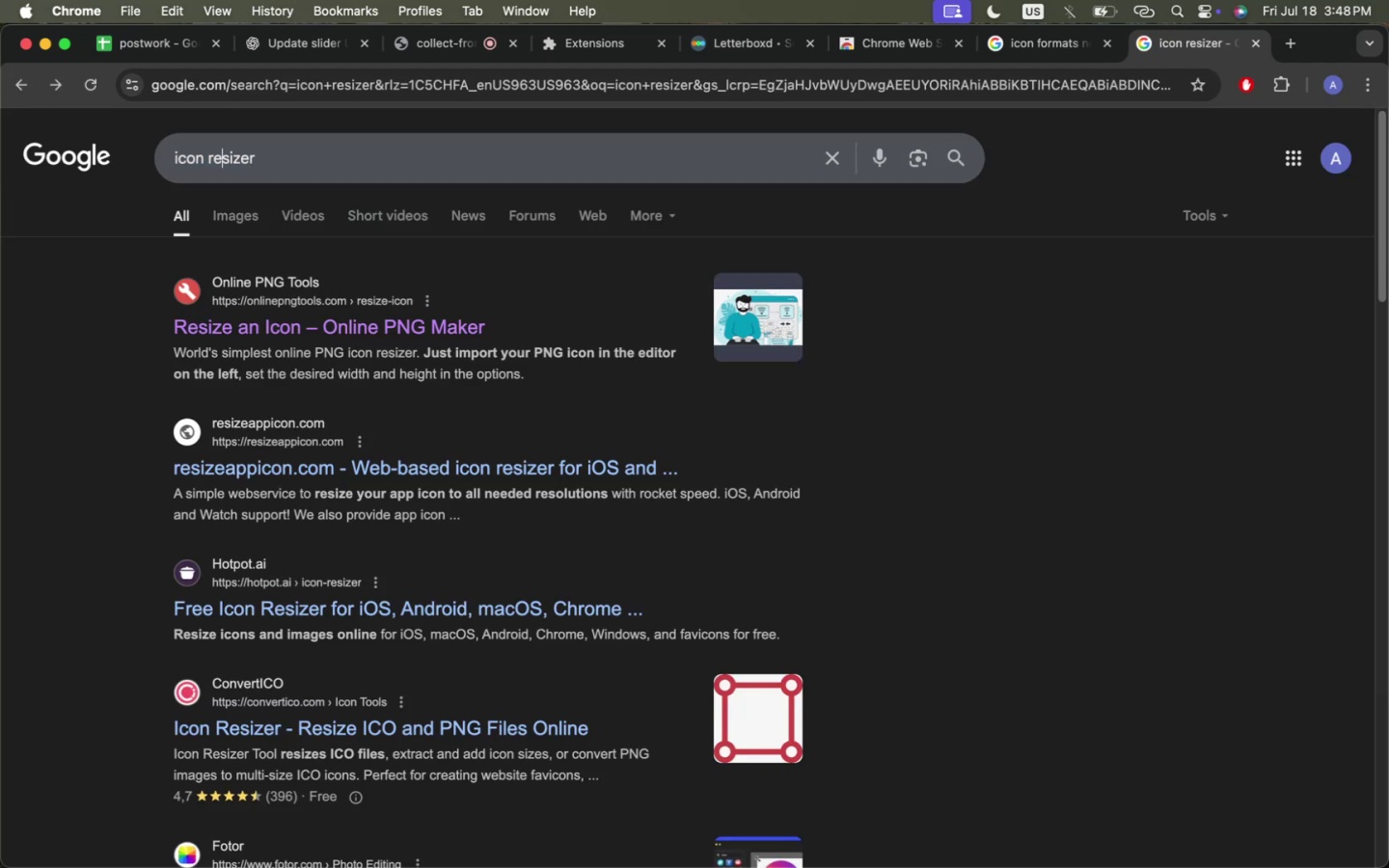 
key(ArrowLeft)
 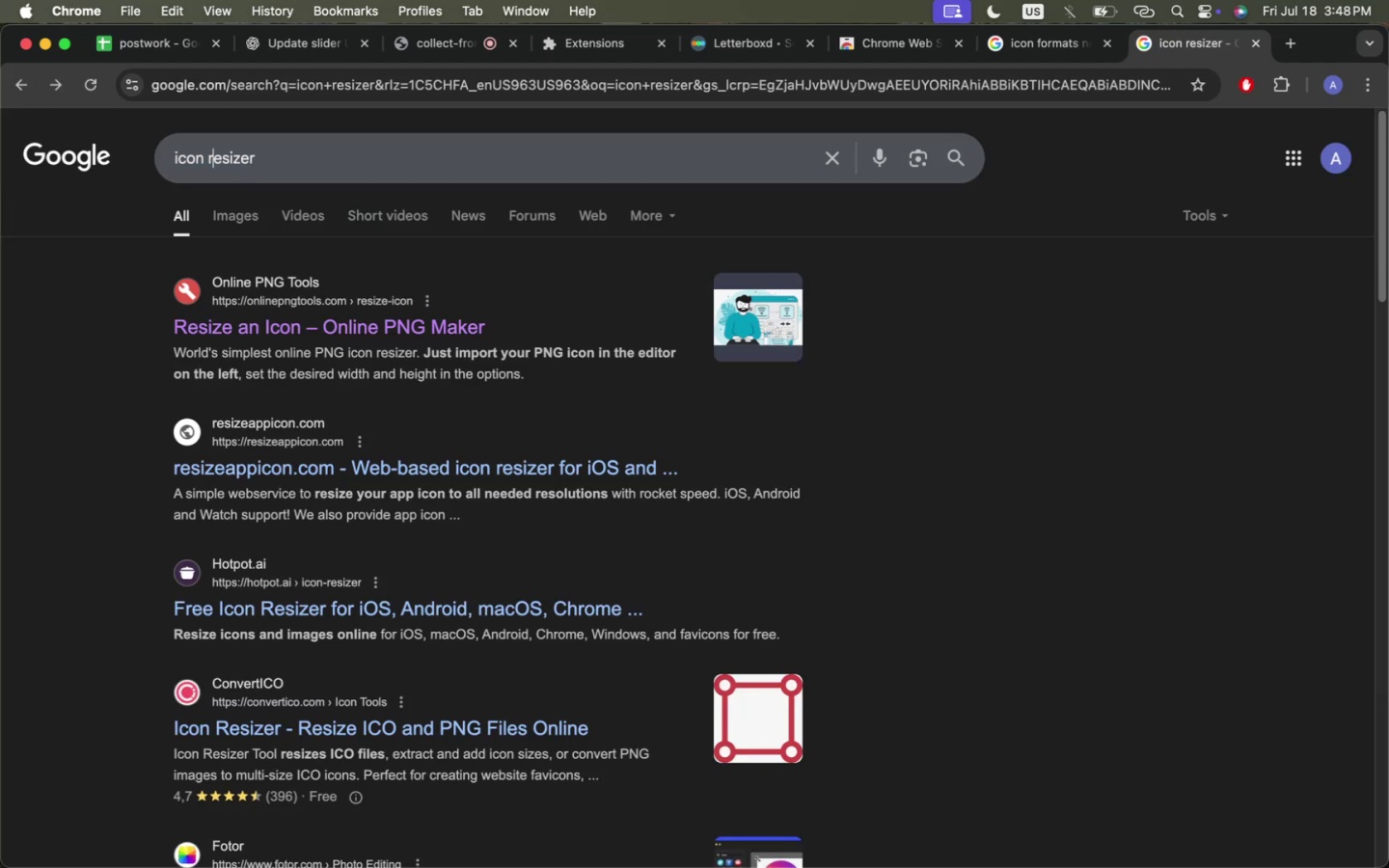 
key(ArrowLeft)
 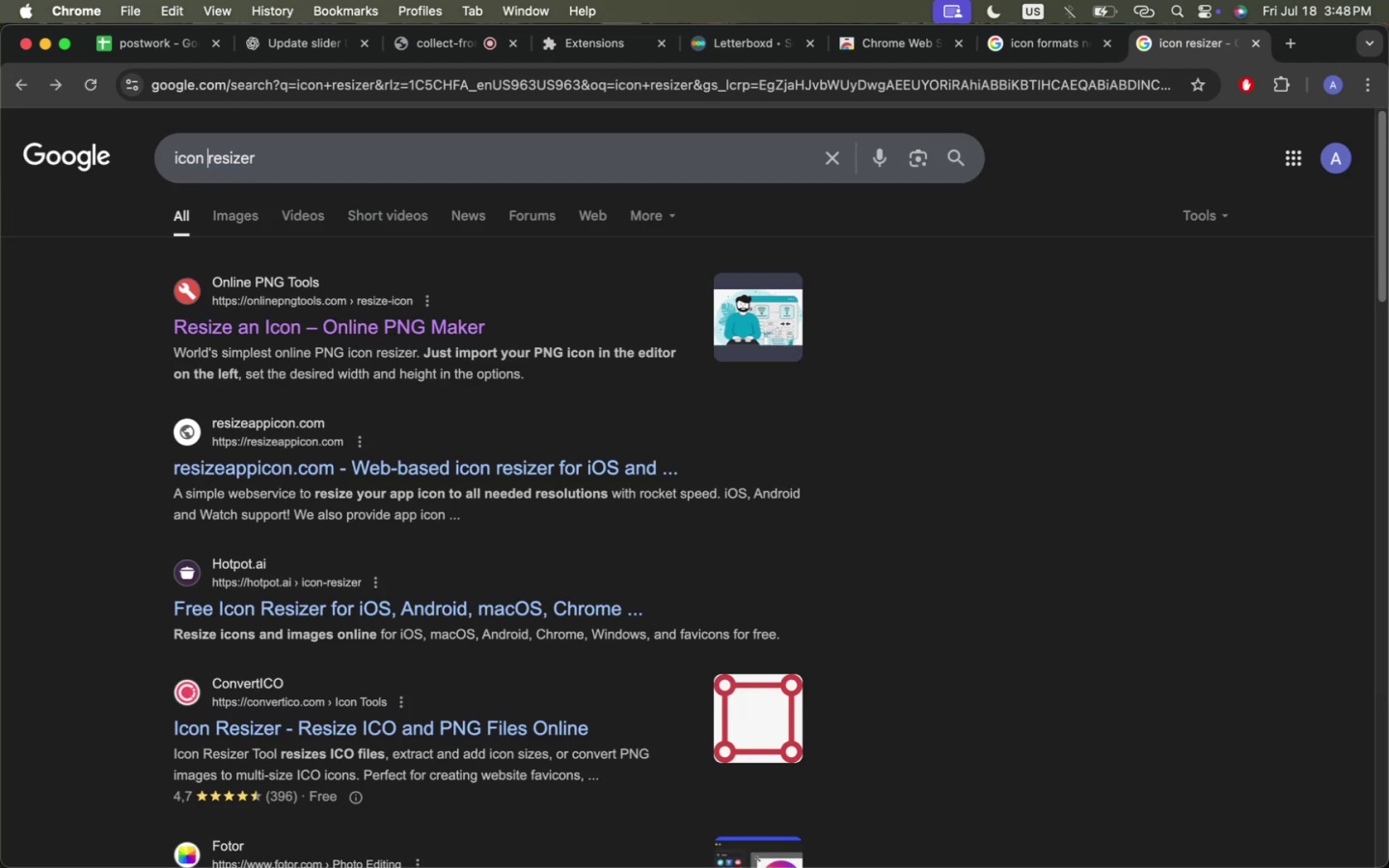 
key(ArrowLeft)
 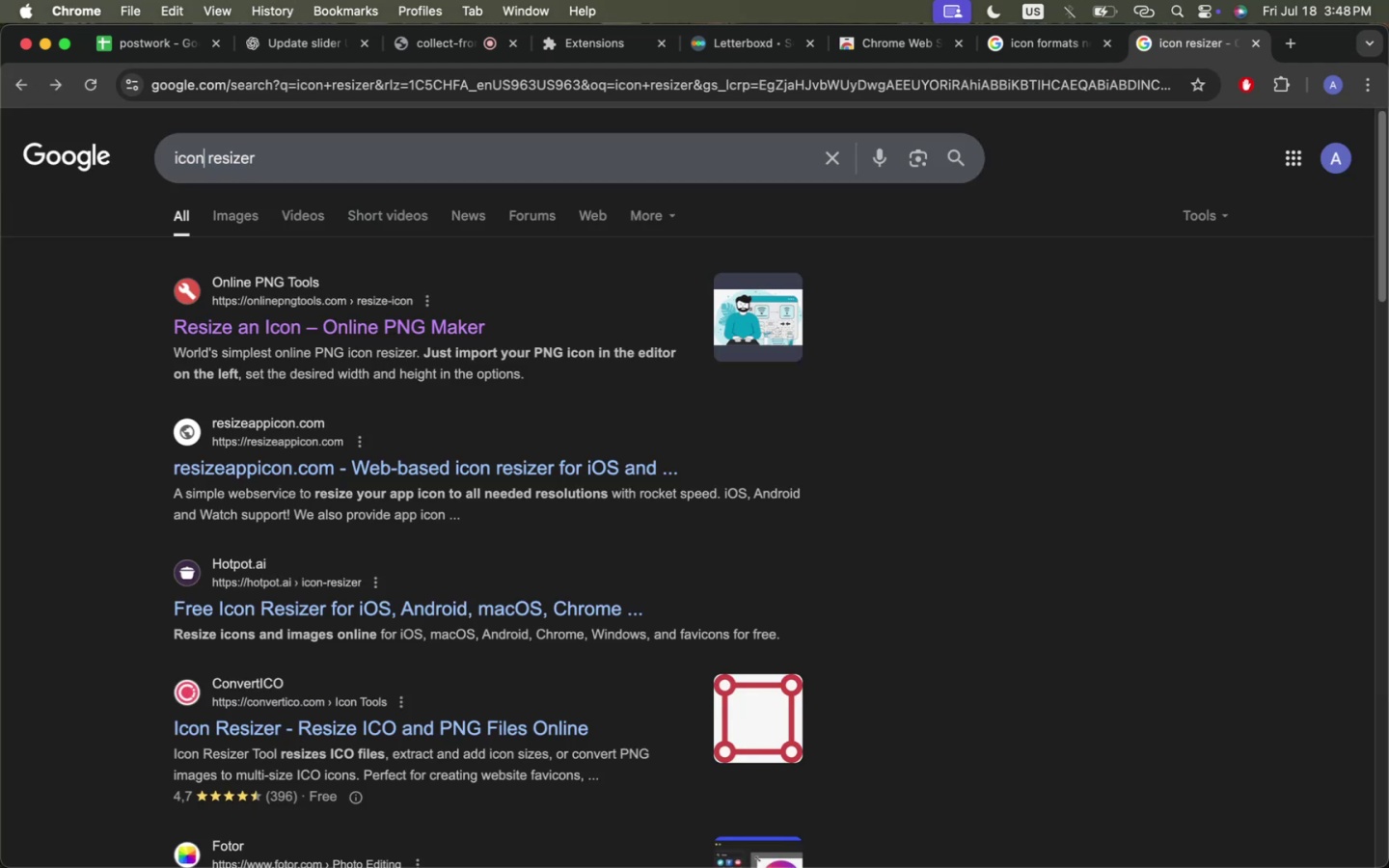 
key(ArrowLeft)
 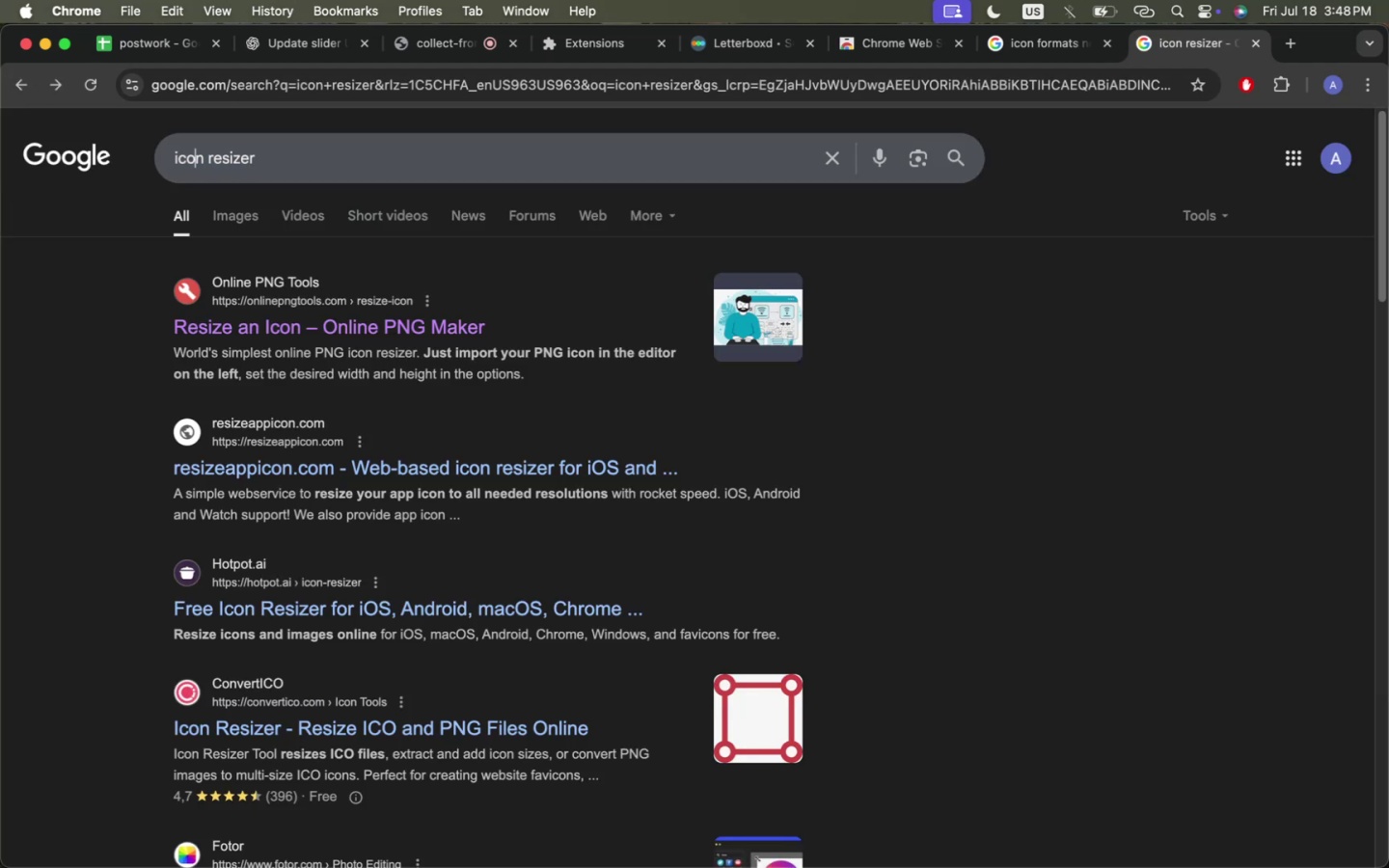 
key(ArrowLeft)
 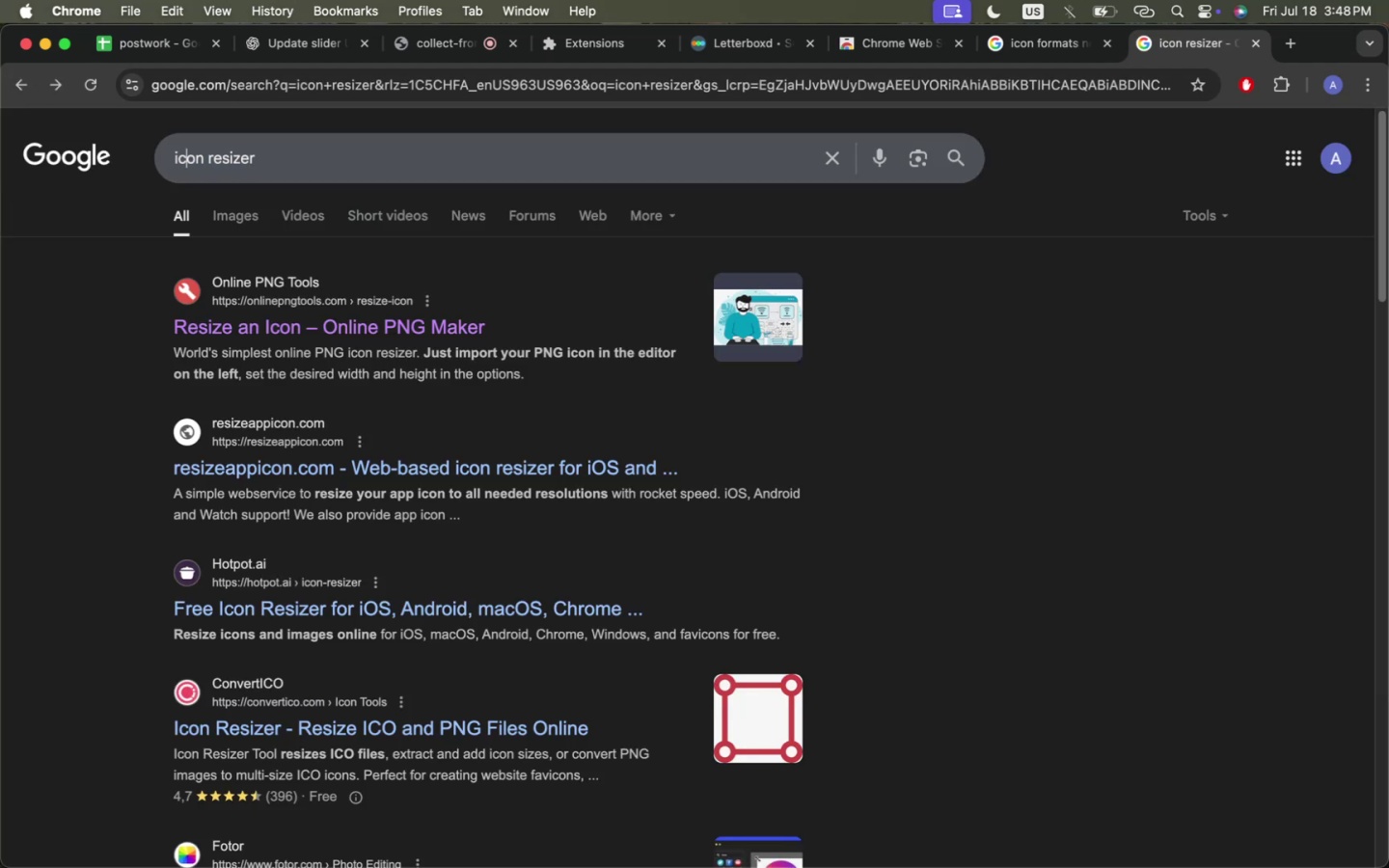 
key(ArrowLeft)
 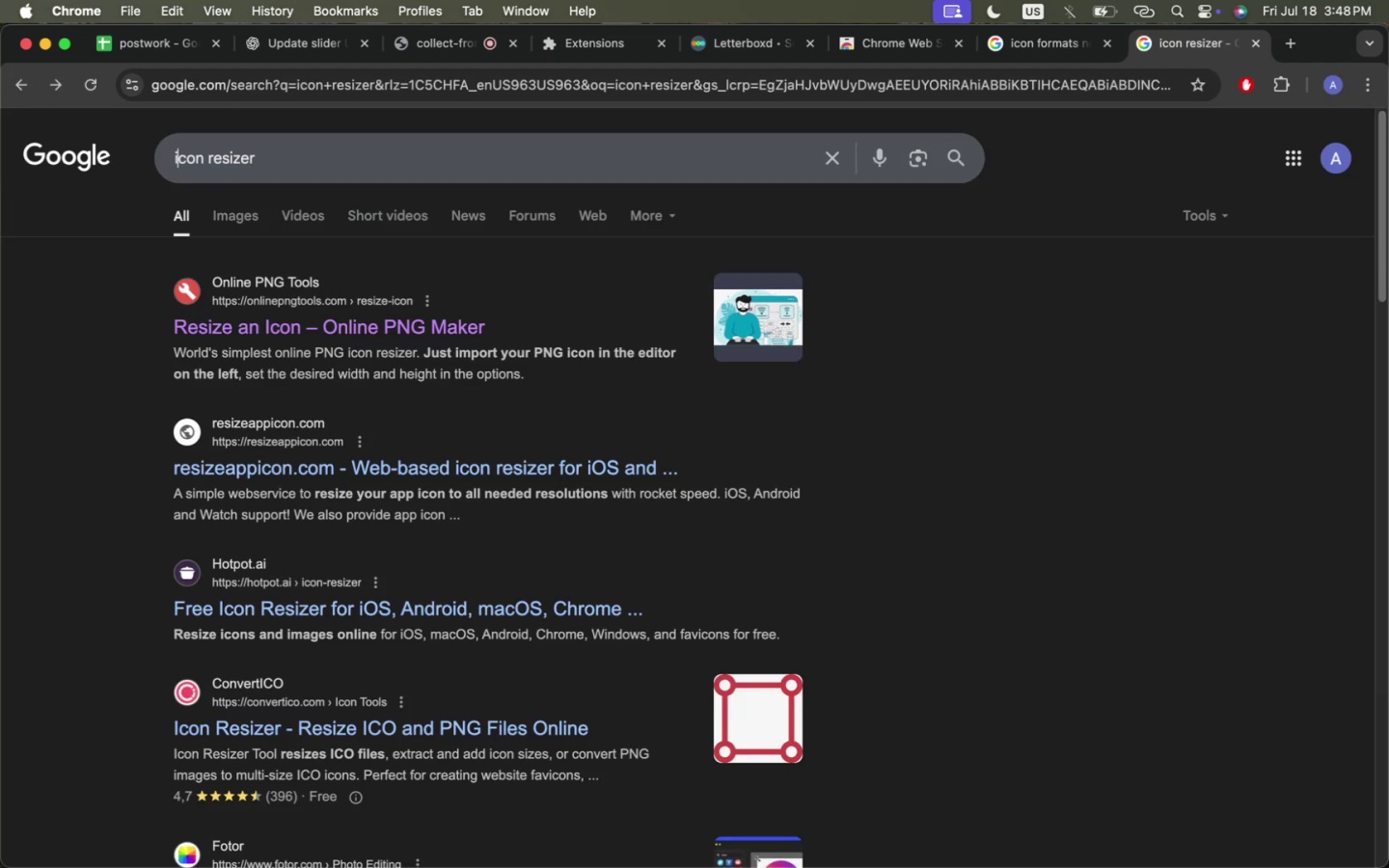 
key(ArrowLeft)
 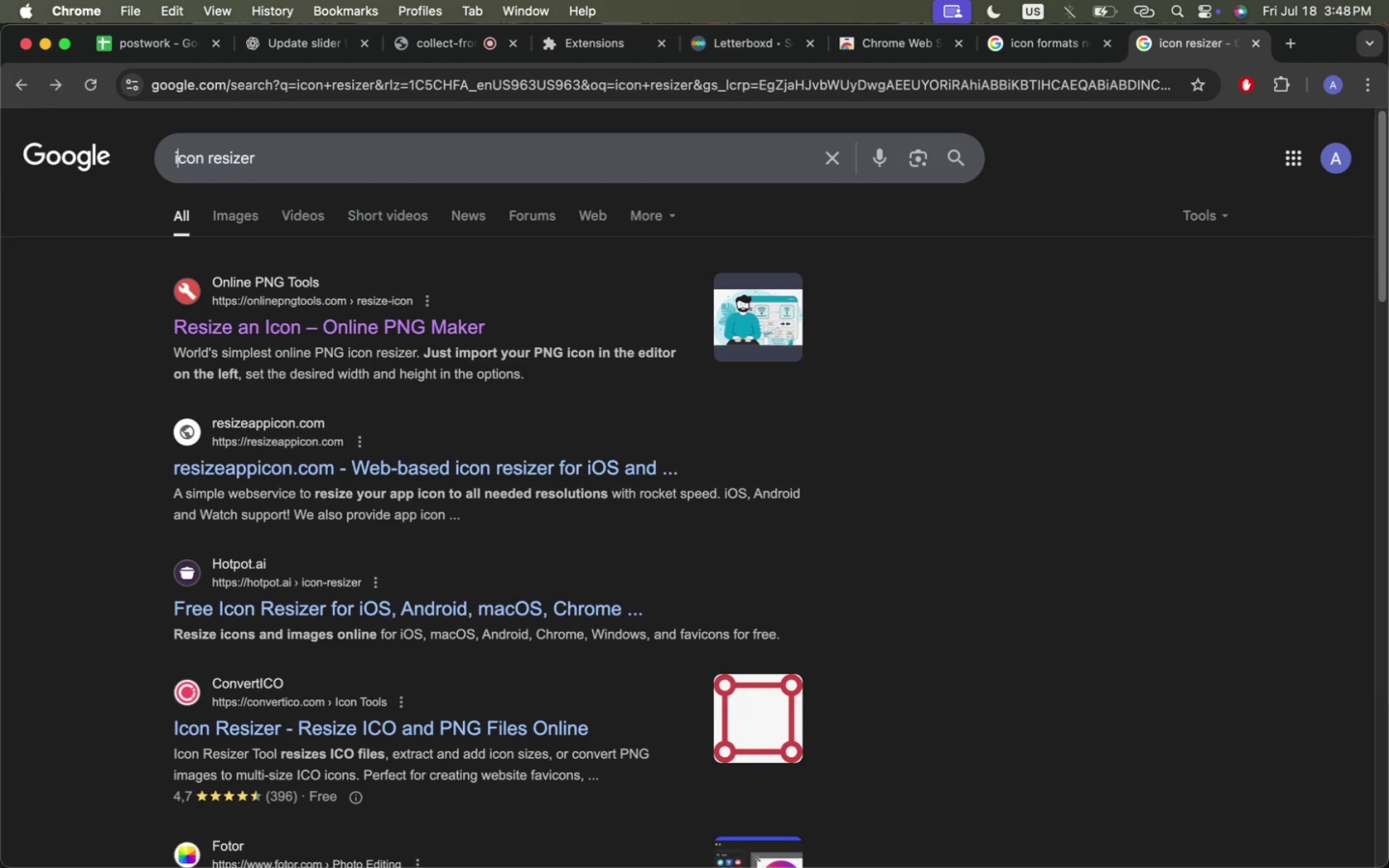 
key(ArrowLeft)
 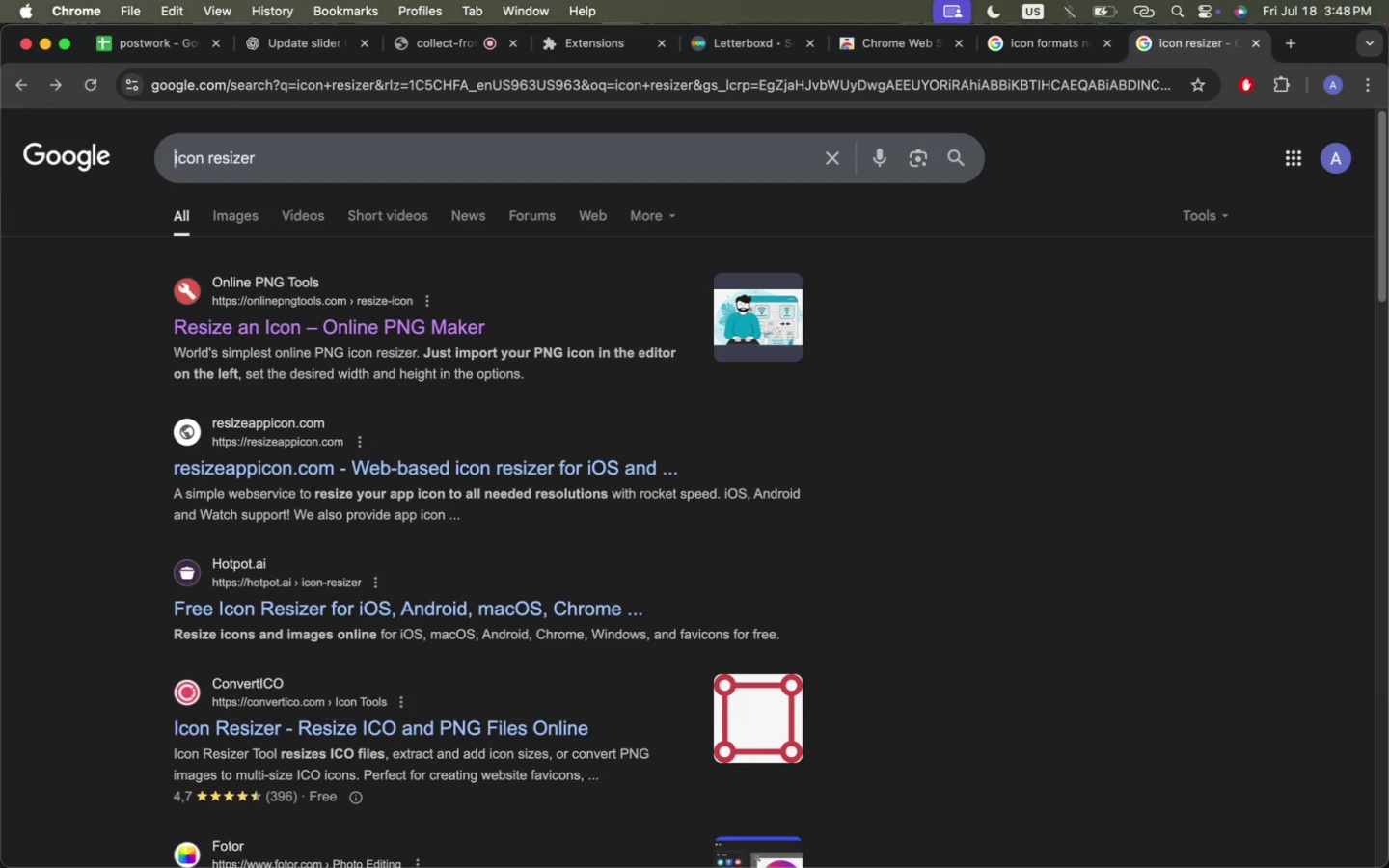 
key(ArrowLeft)
 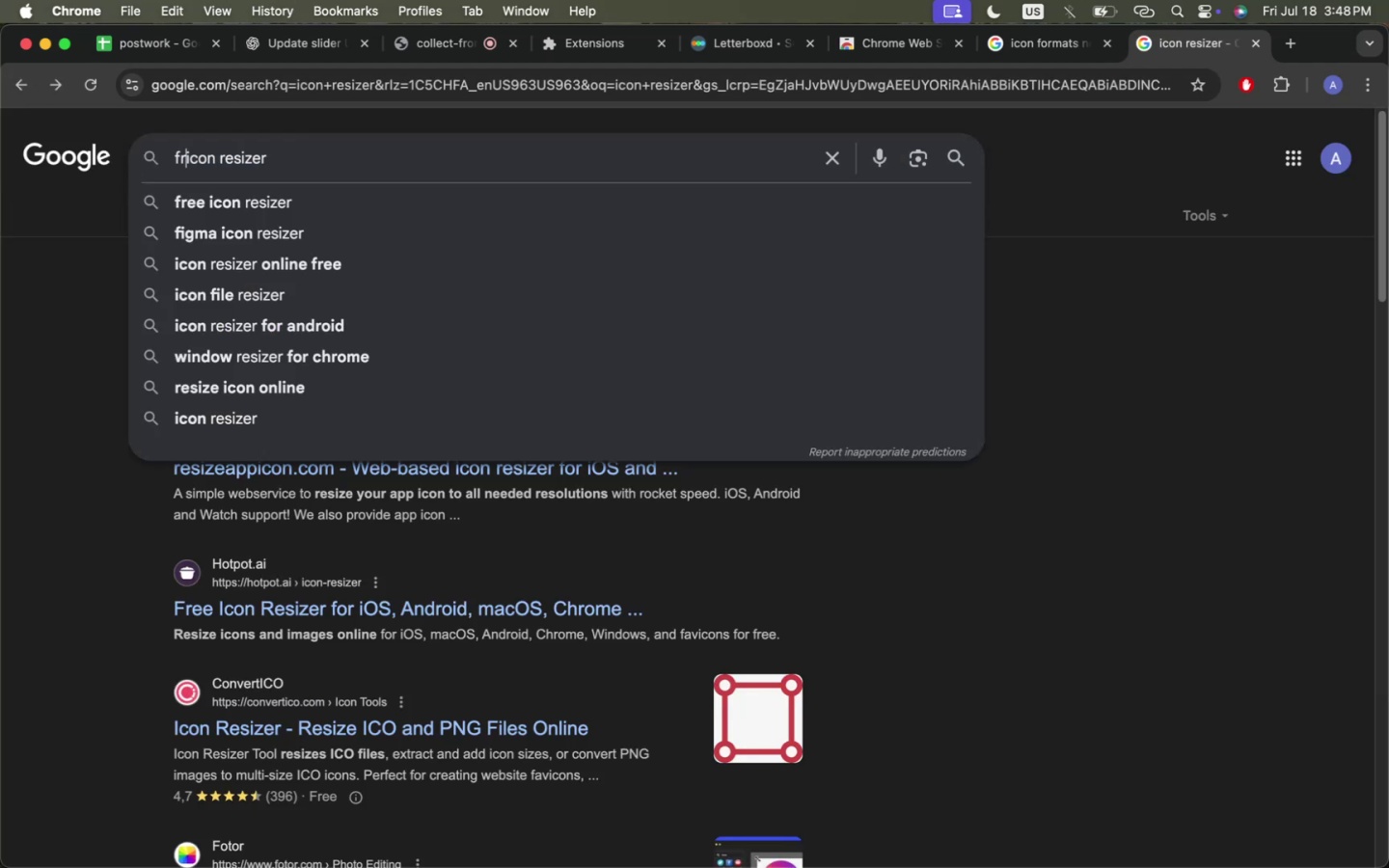 
type(free )
 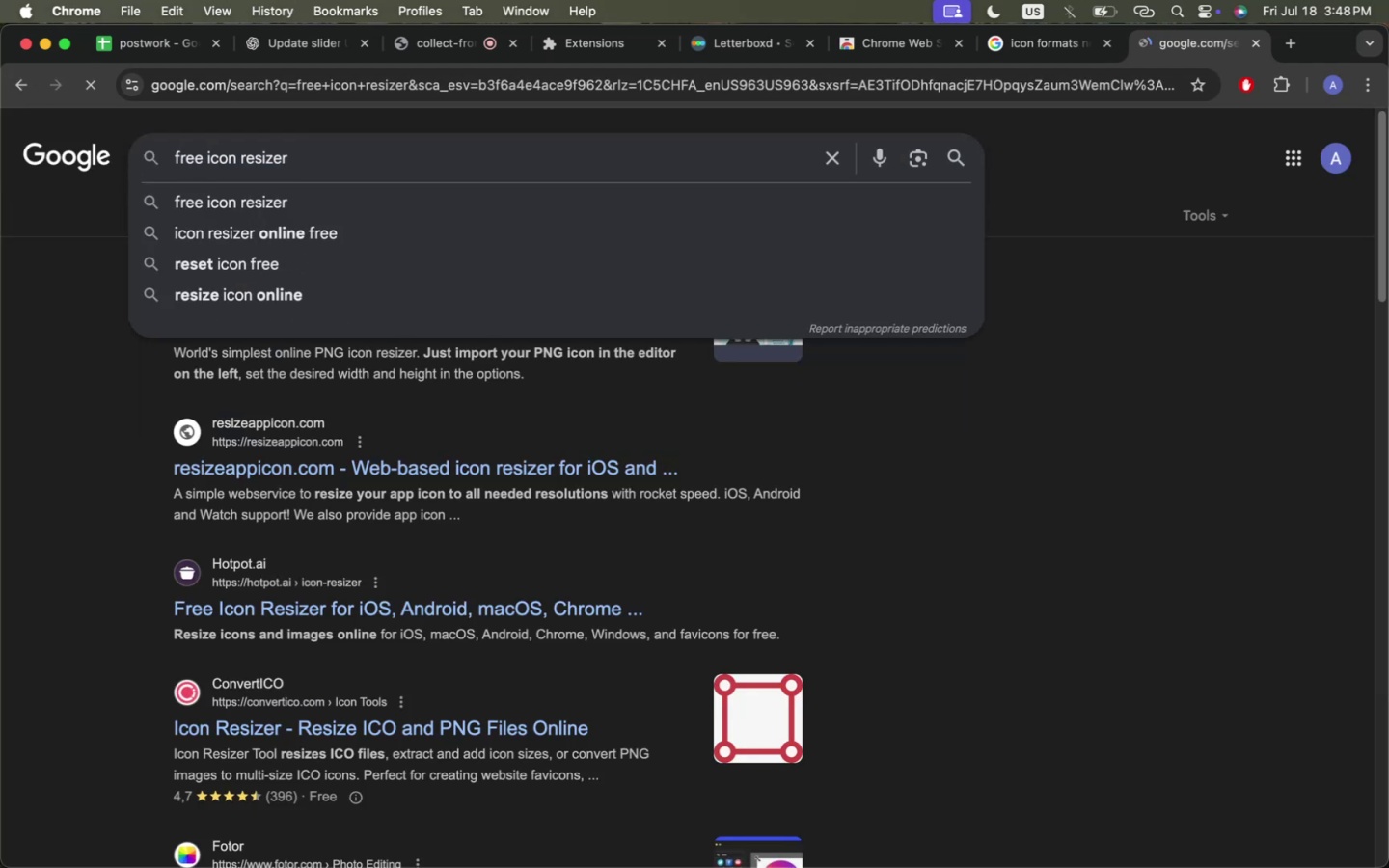 
key(Enter)
 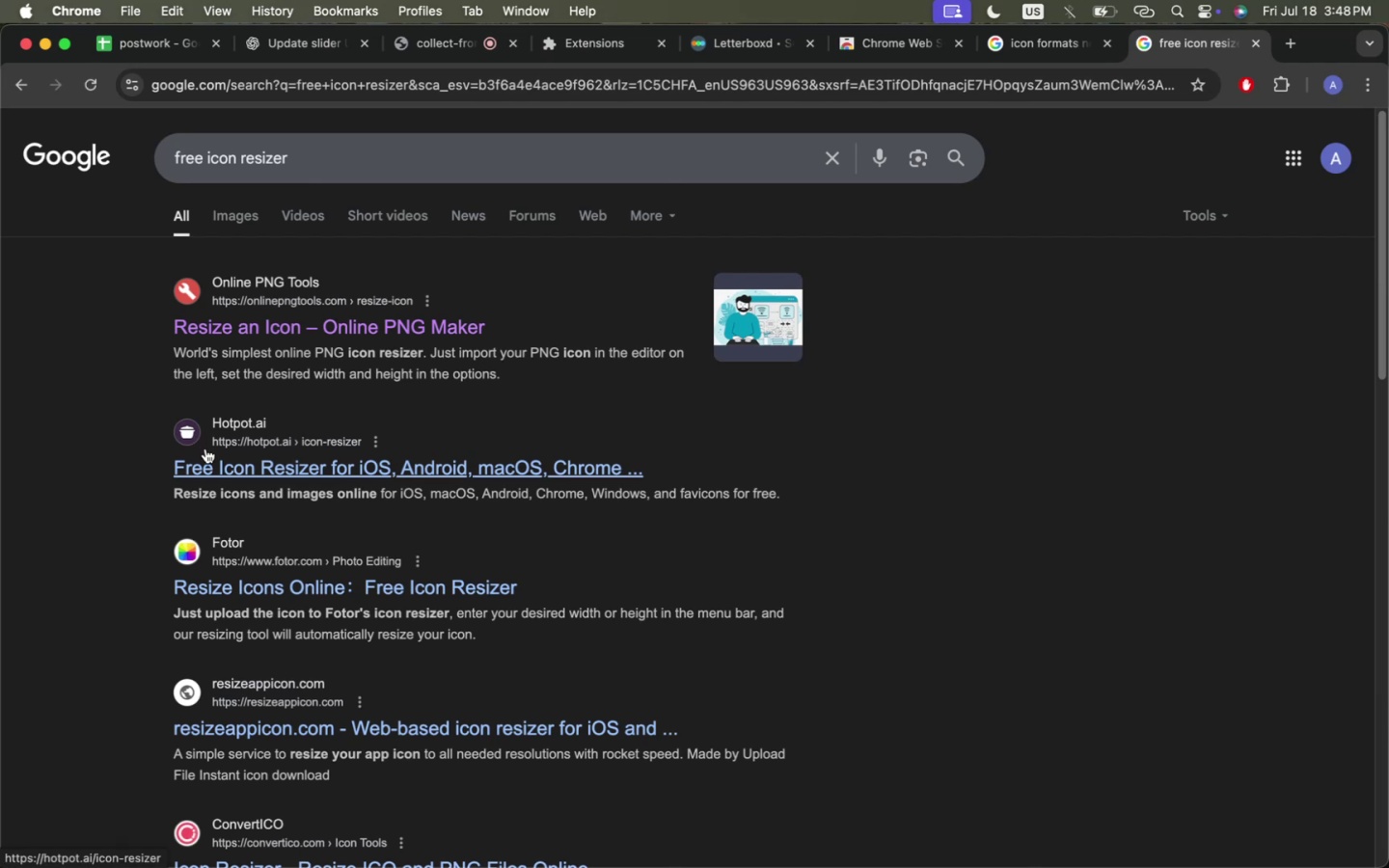 
left_click([205, 449])
 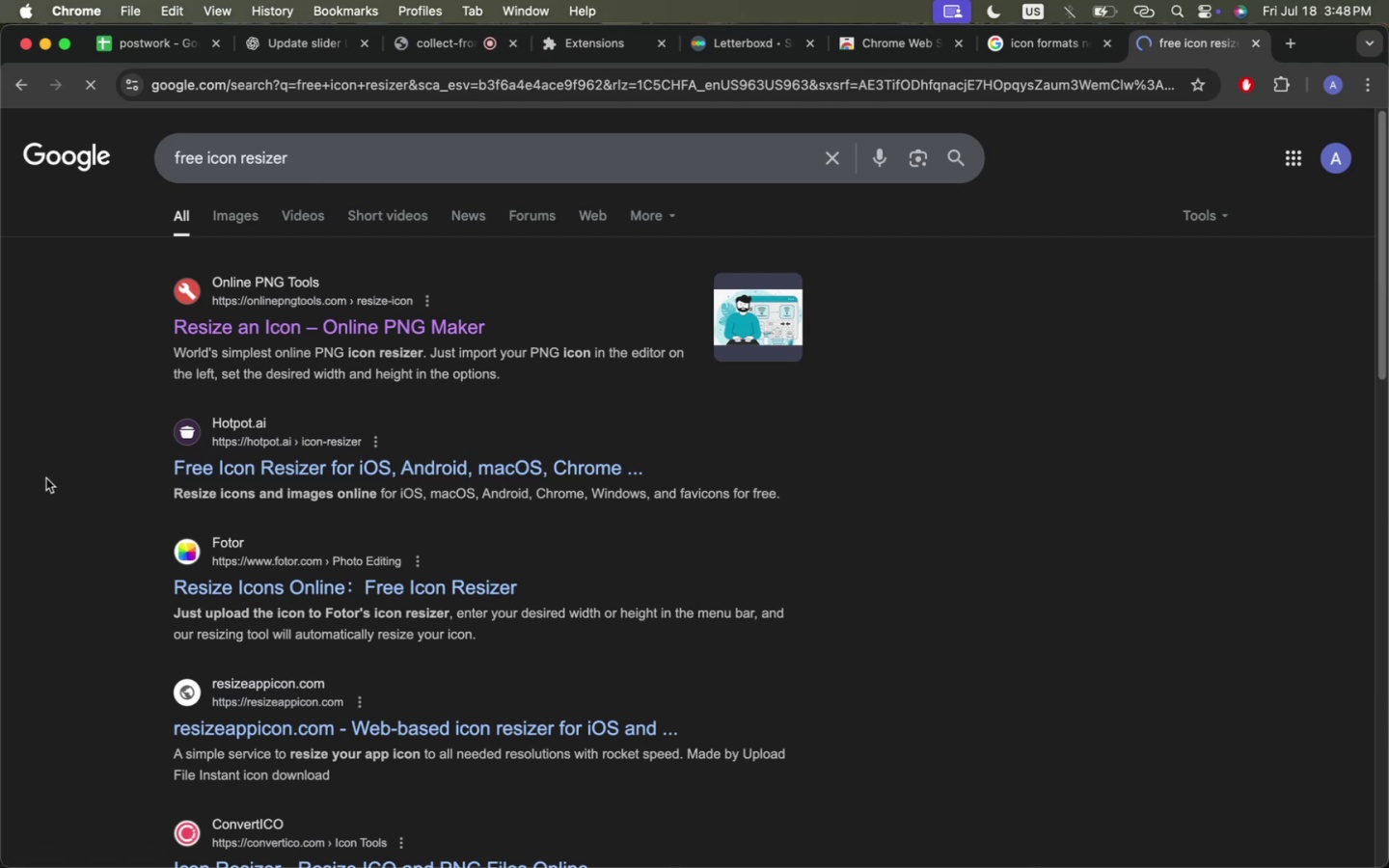 
scroll: coordinate [185, 595], scroll_direction: down, amount: 4.0
 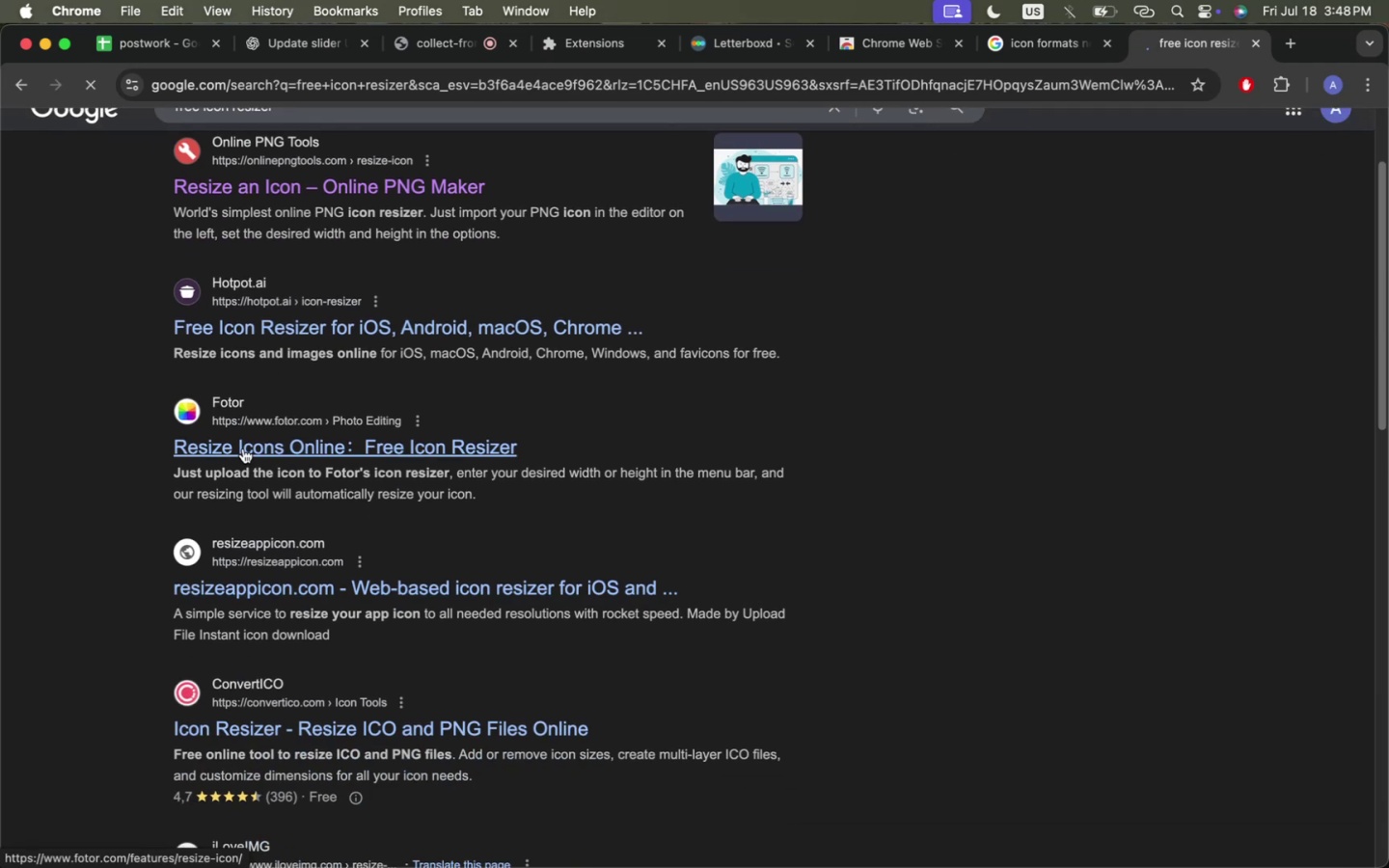 
left_click([243, 448])
 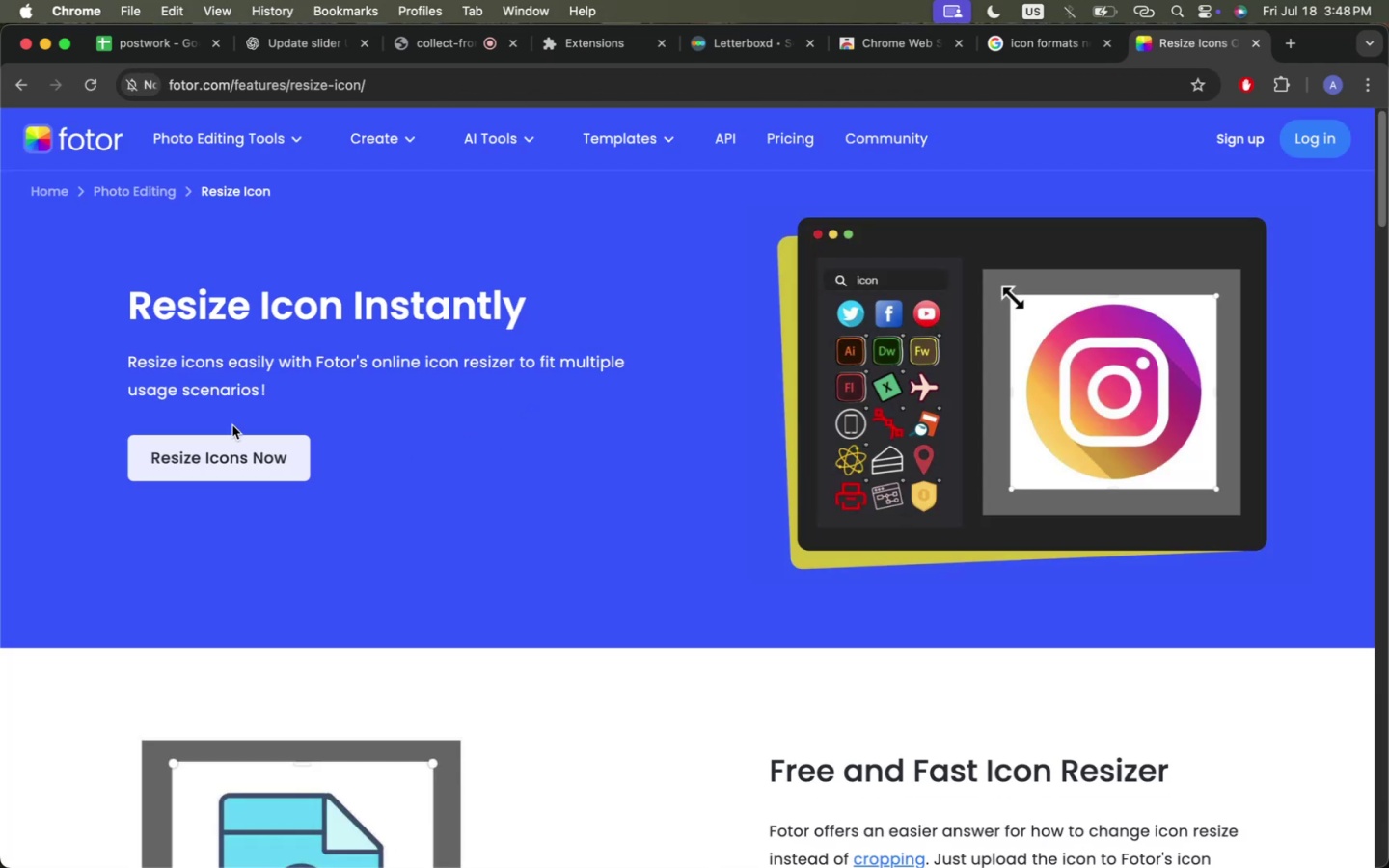 
left_click([230, 459])
 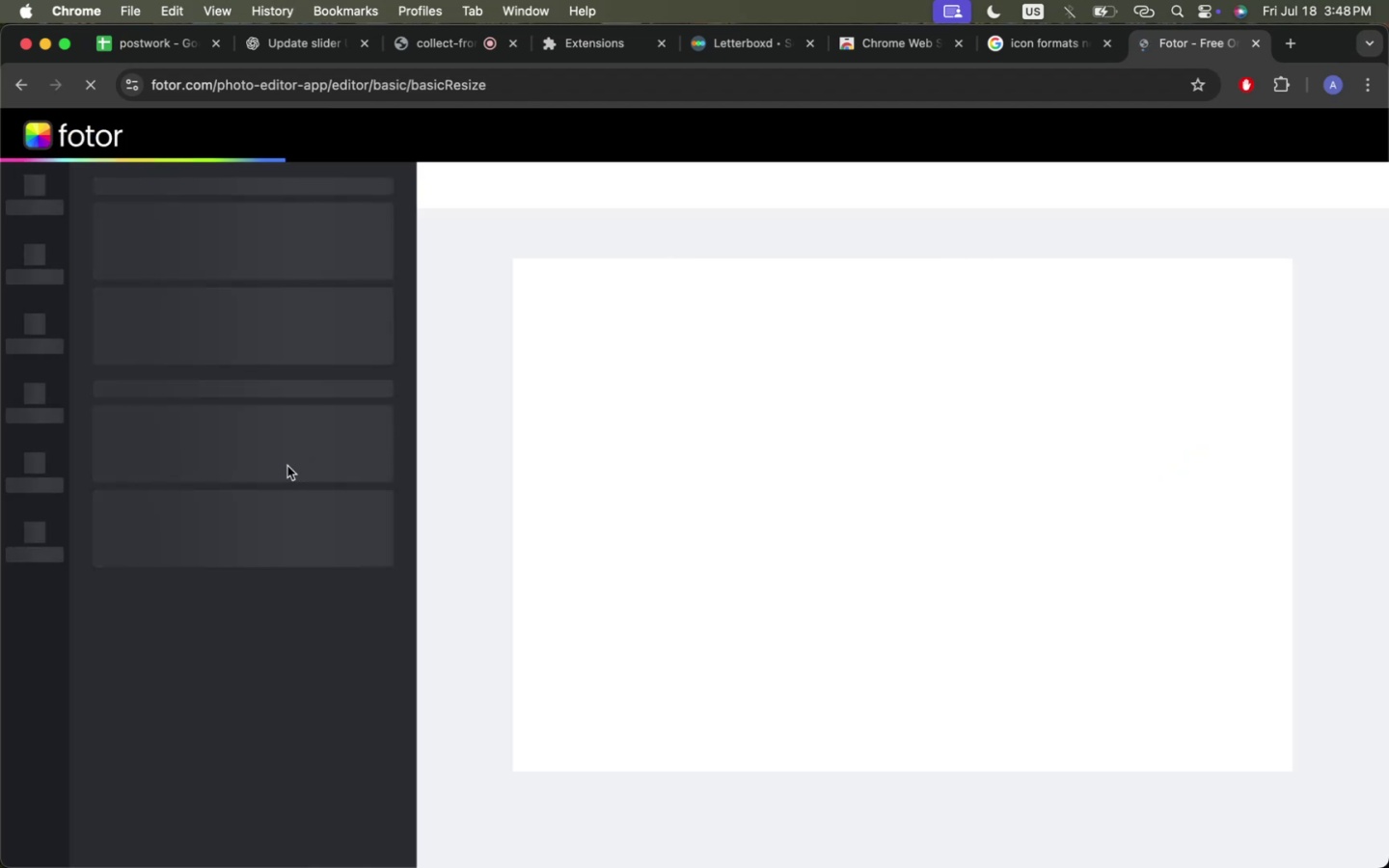 
mouse_move([328, 466])
 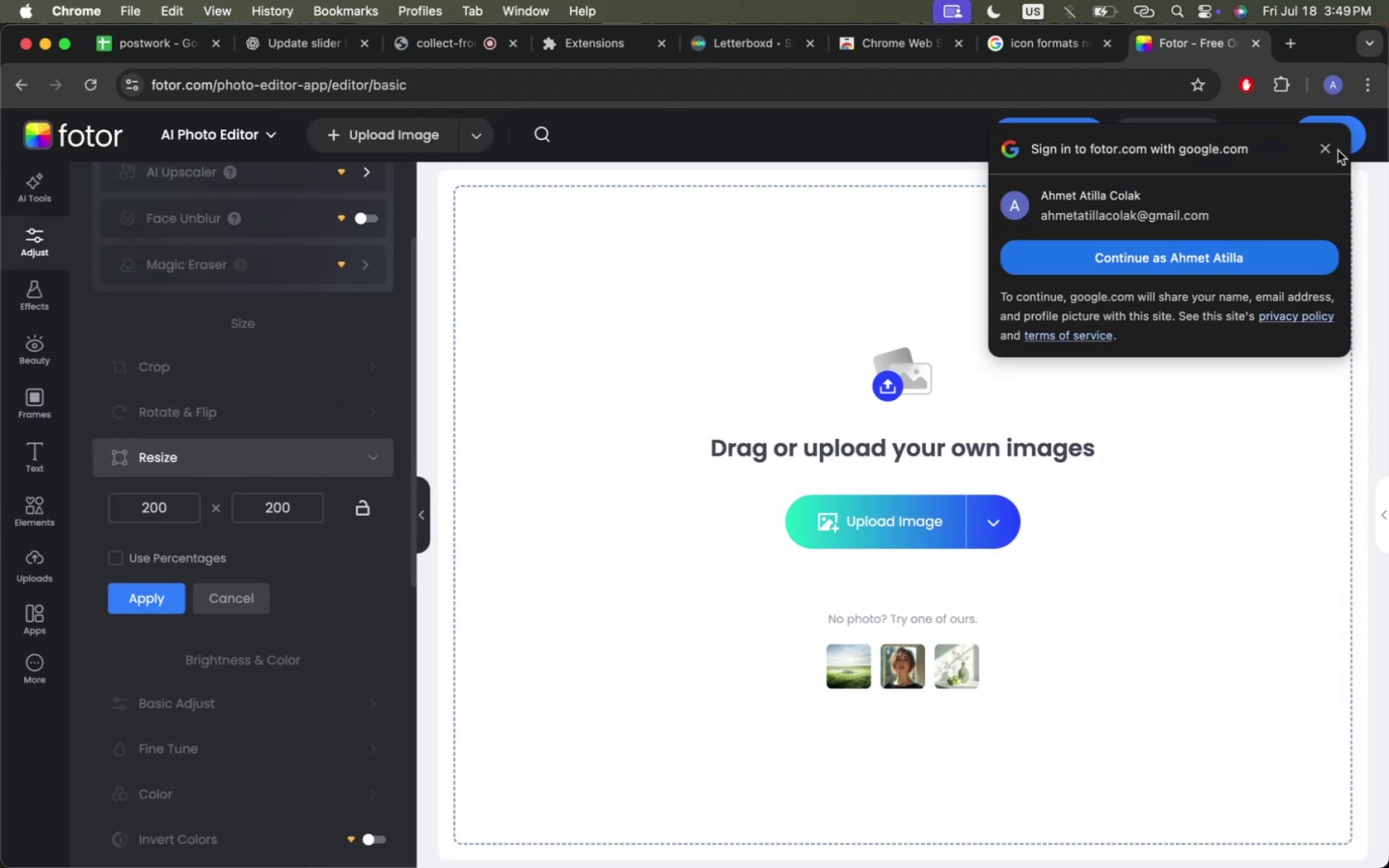 
left_click([1330, 147])
 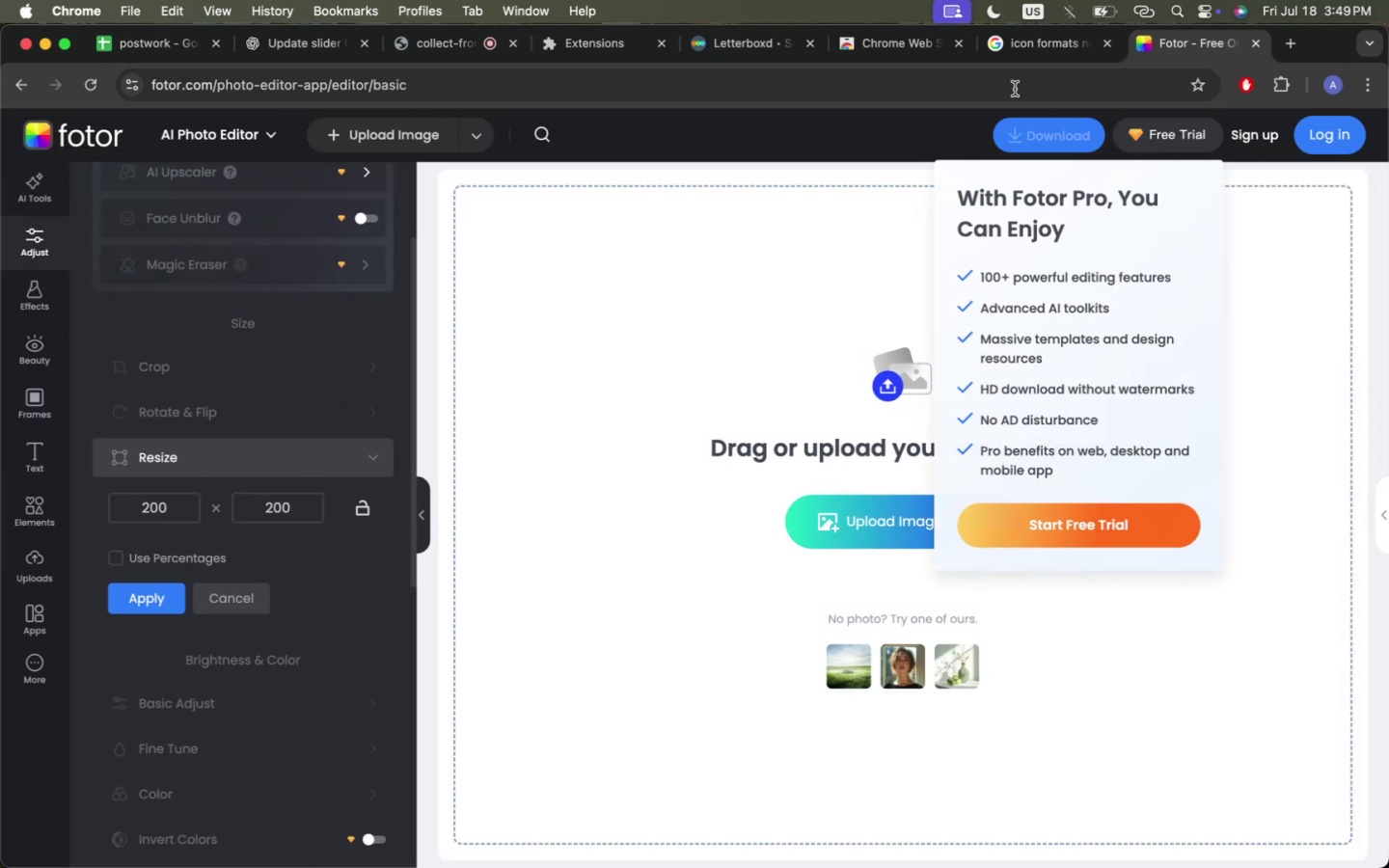 
left_click([1021, 89])
 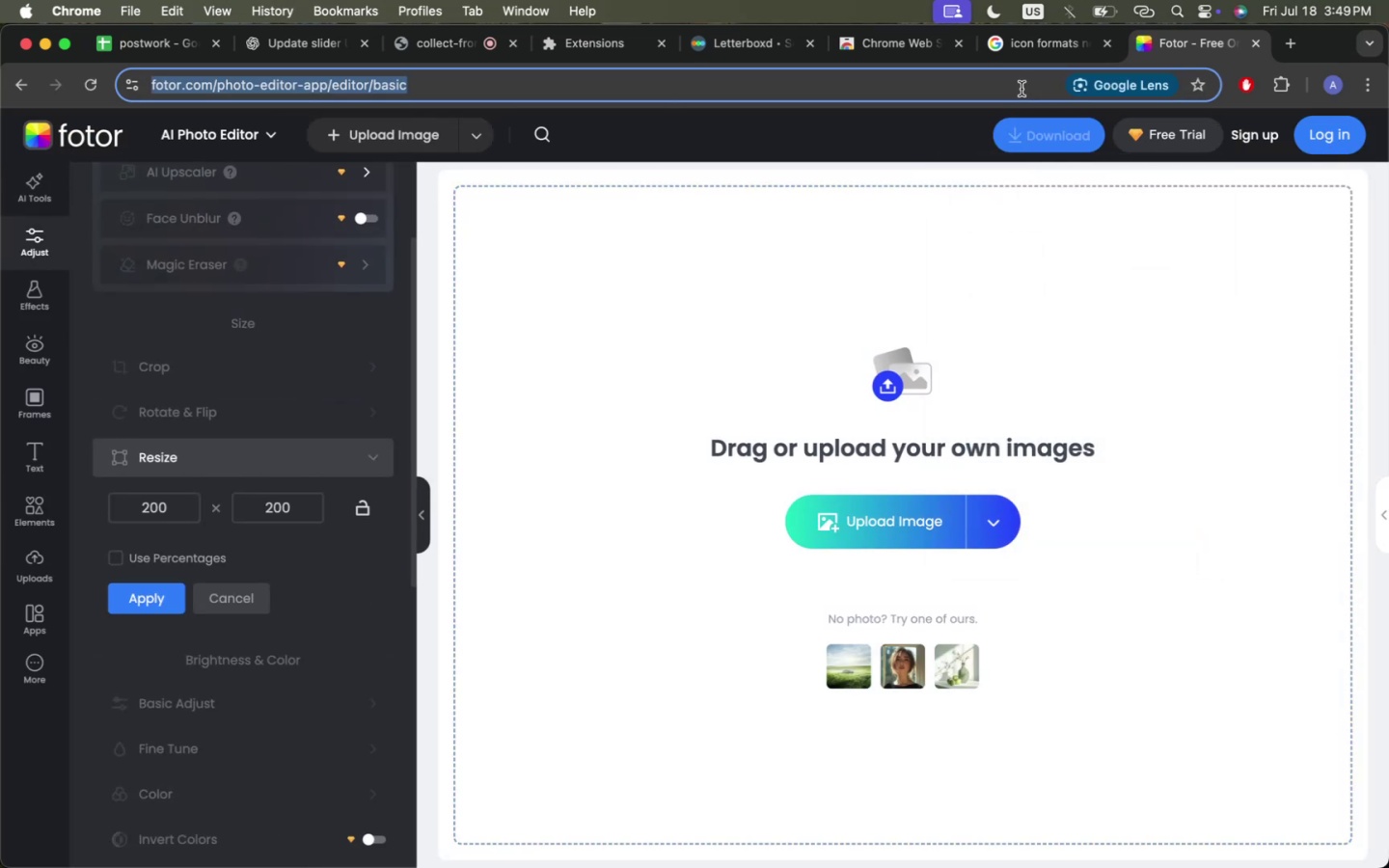 
key(Meta+CommandLeft)
 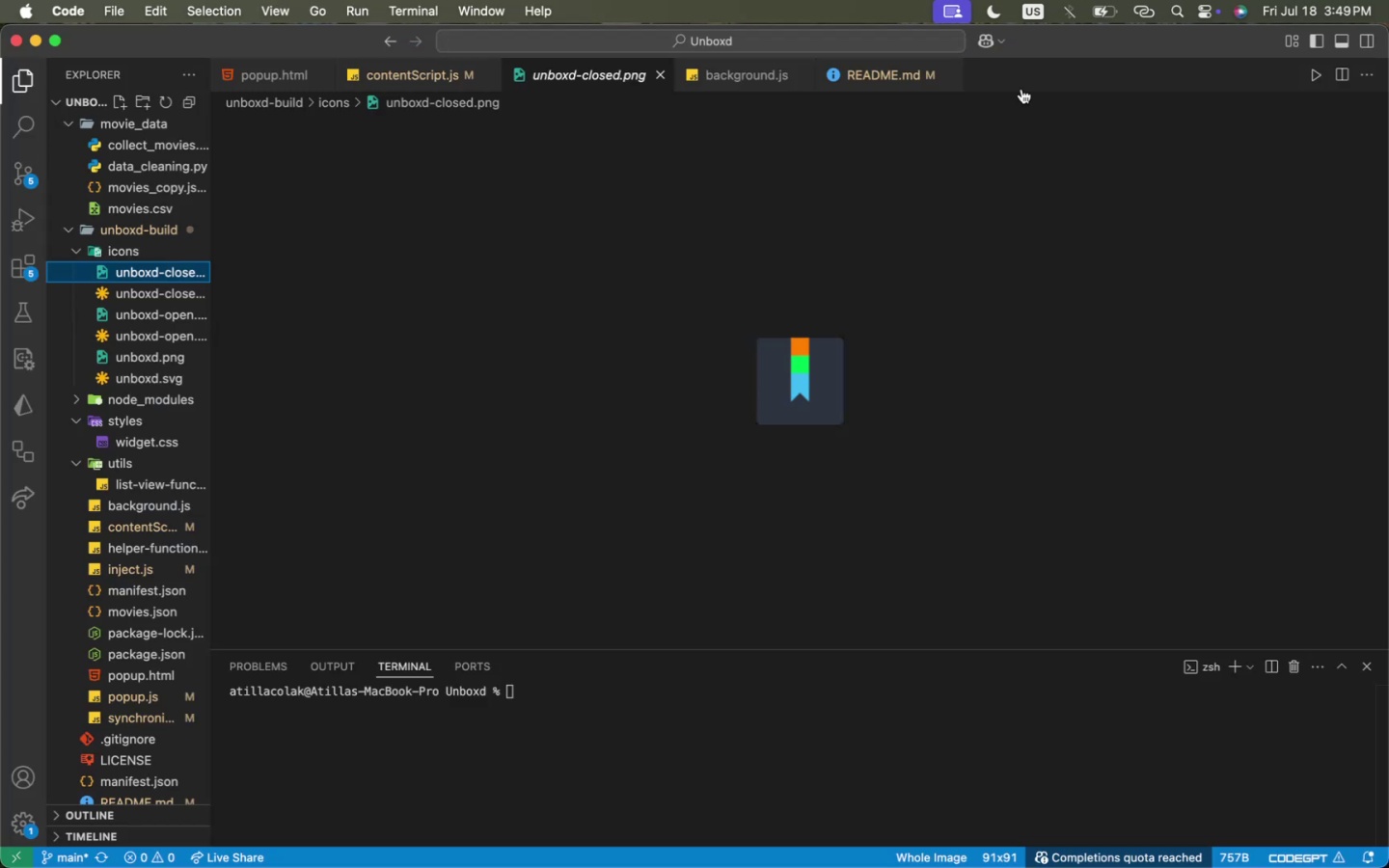 
key(Meta+Tab)
 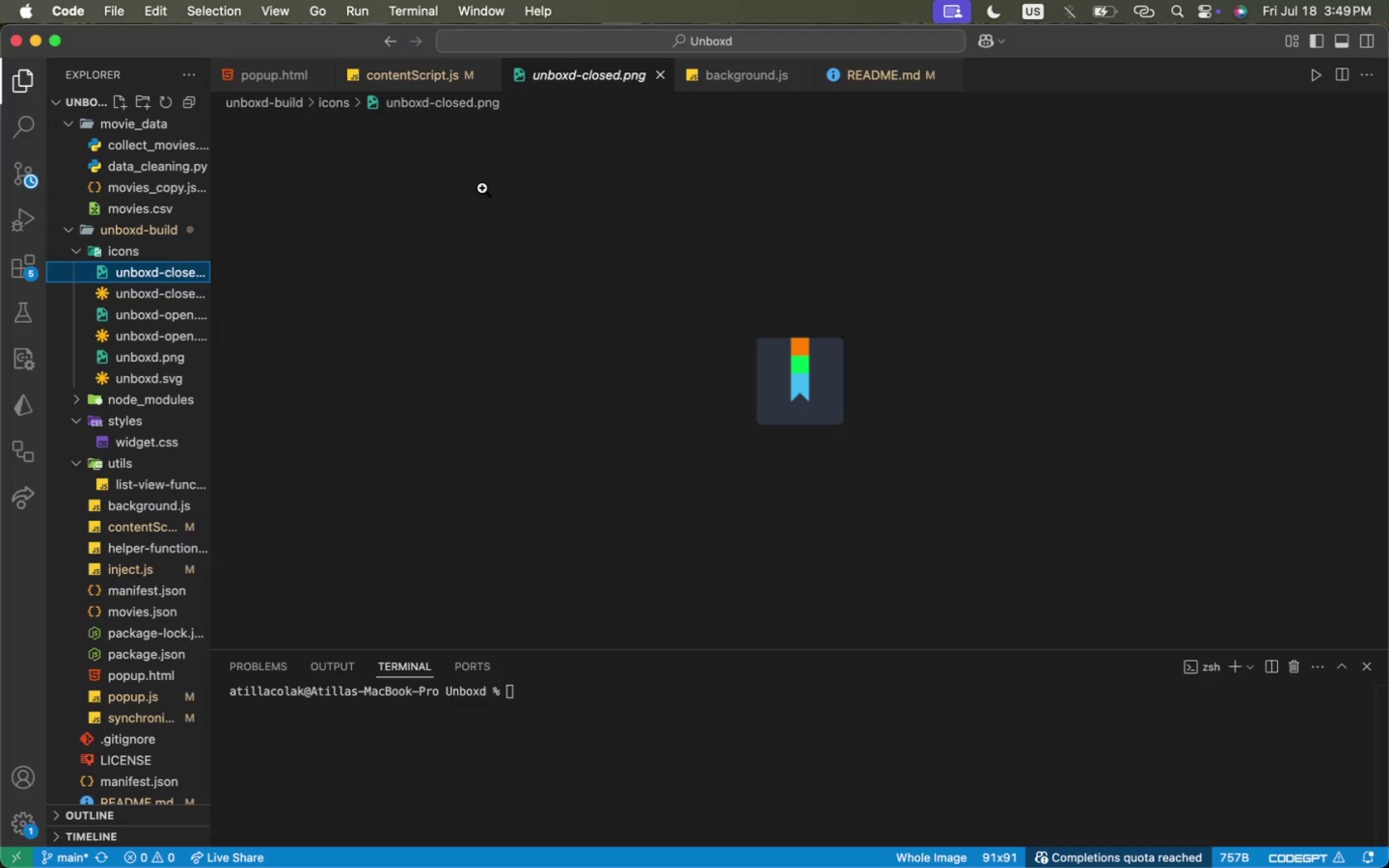 
scroll: coordinate [112, 138], scroll_direction: up, amount: 11.0
 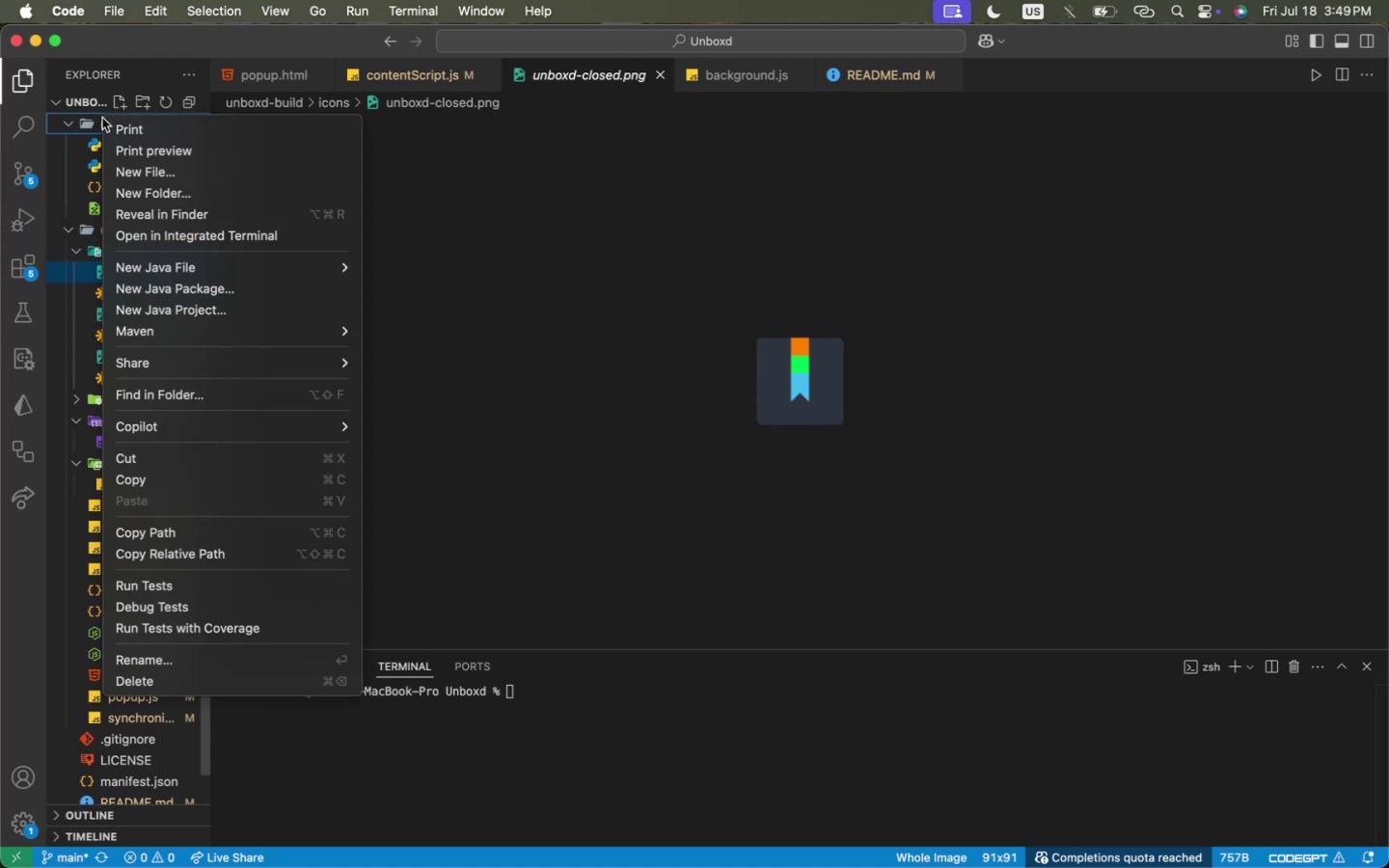 
right_click([102, 118])
 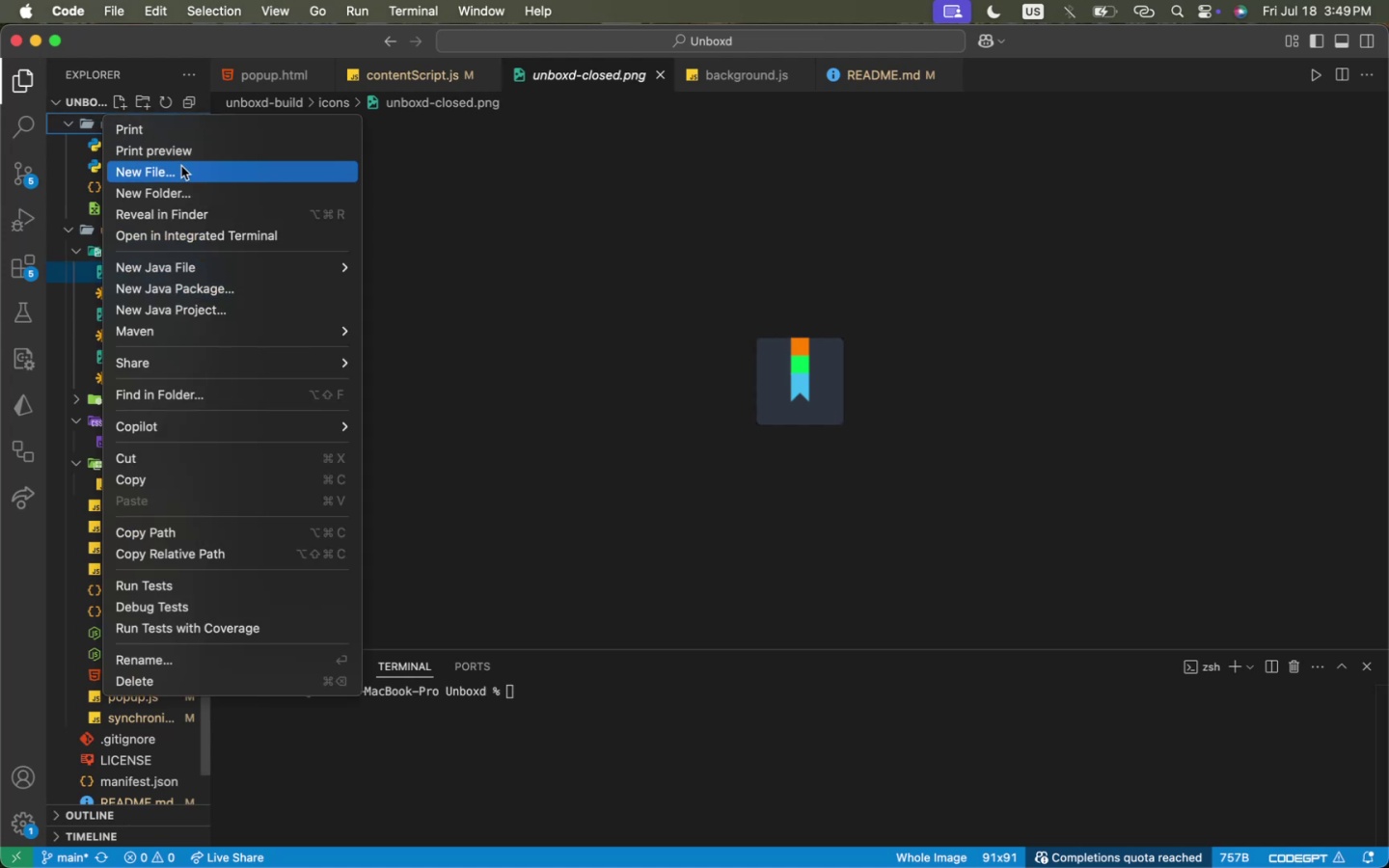 
left_click([181, 166])
 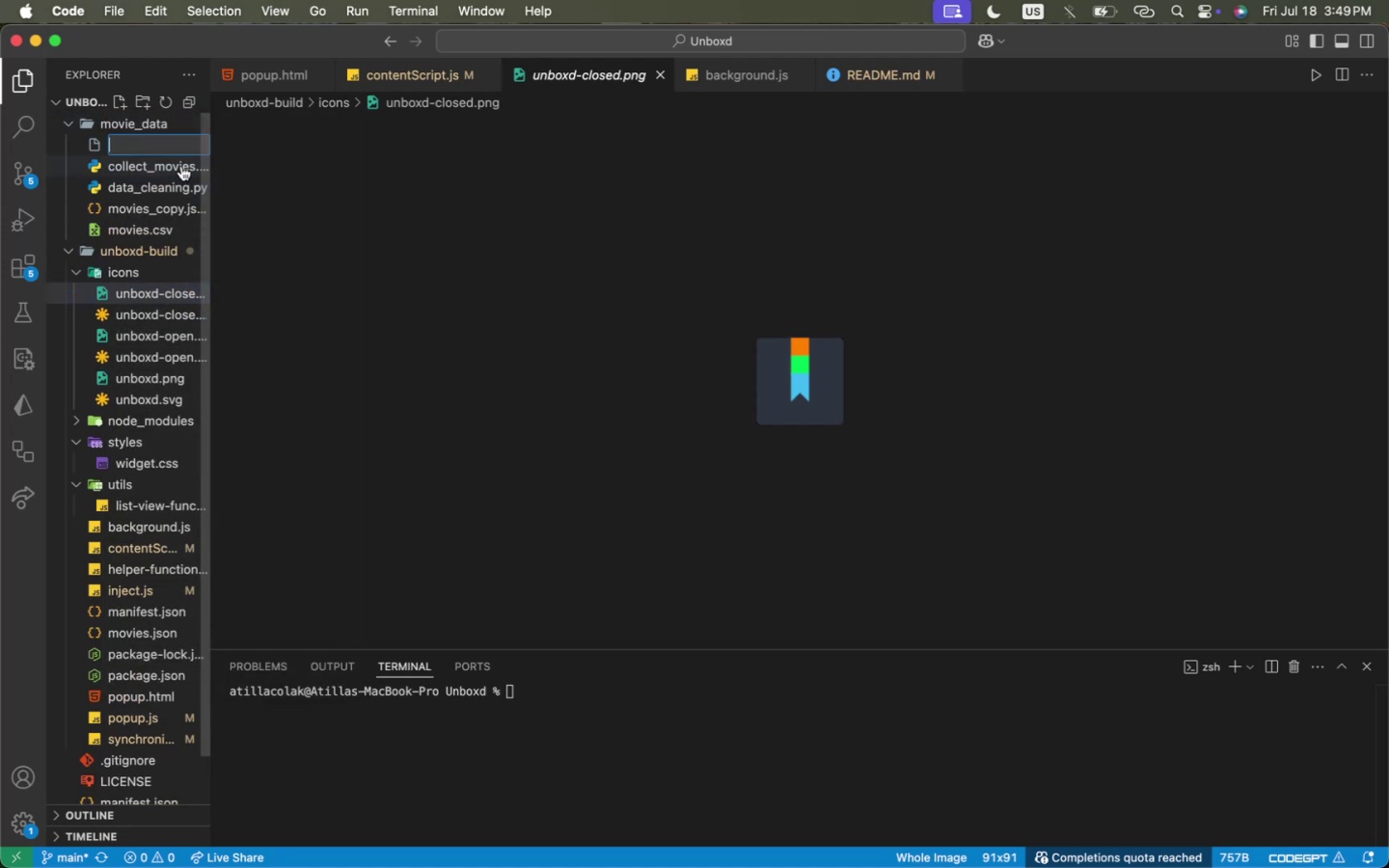 
type(reizin)
key(Backspace)
key(Backspace)
key(Backspace)
key(Backspace)
type(sizing_icons.py)
 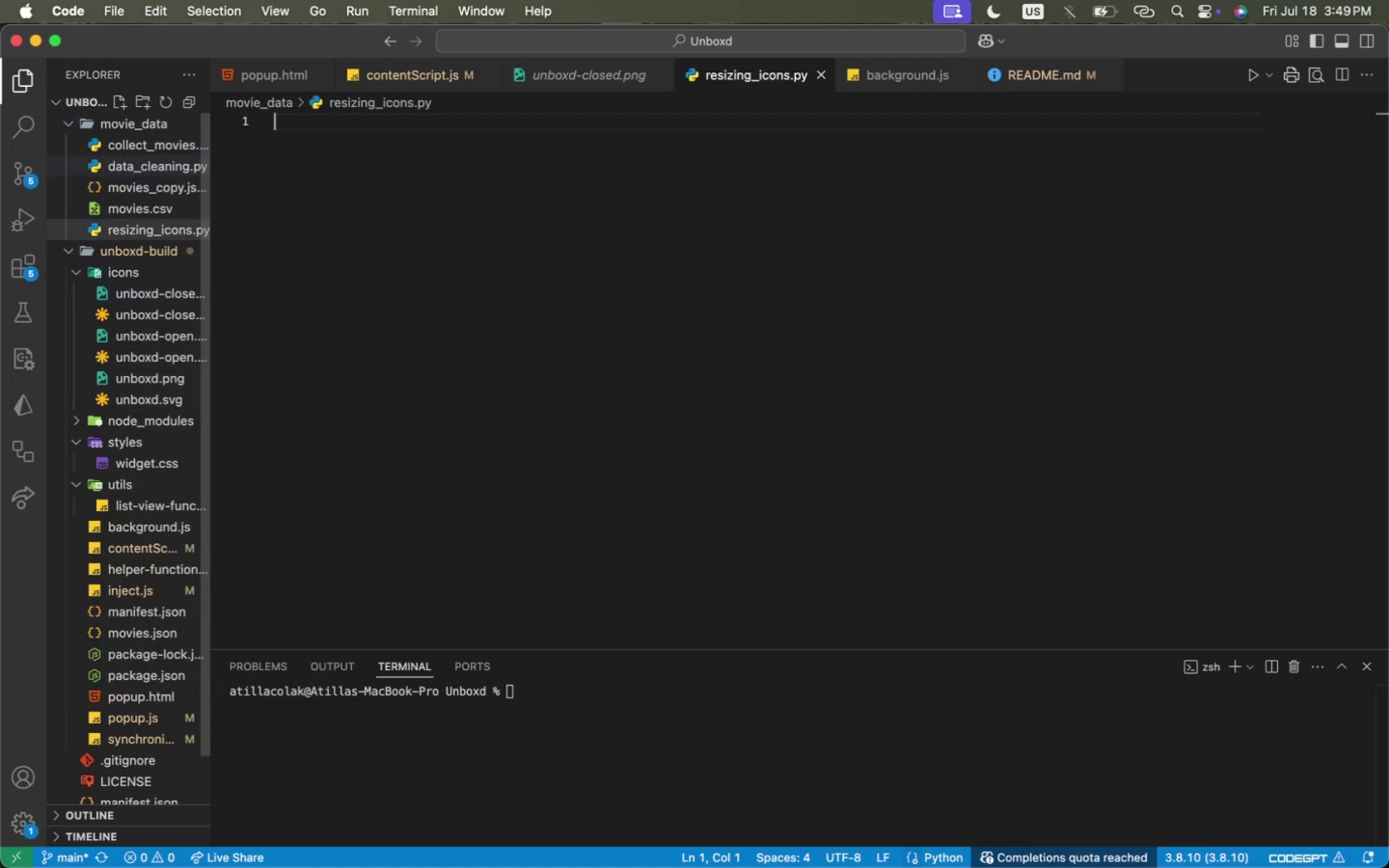 
key(Enter)
 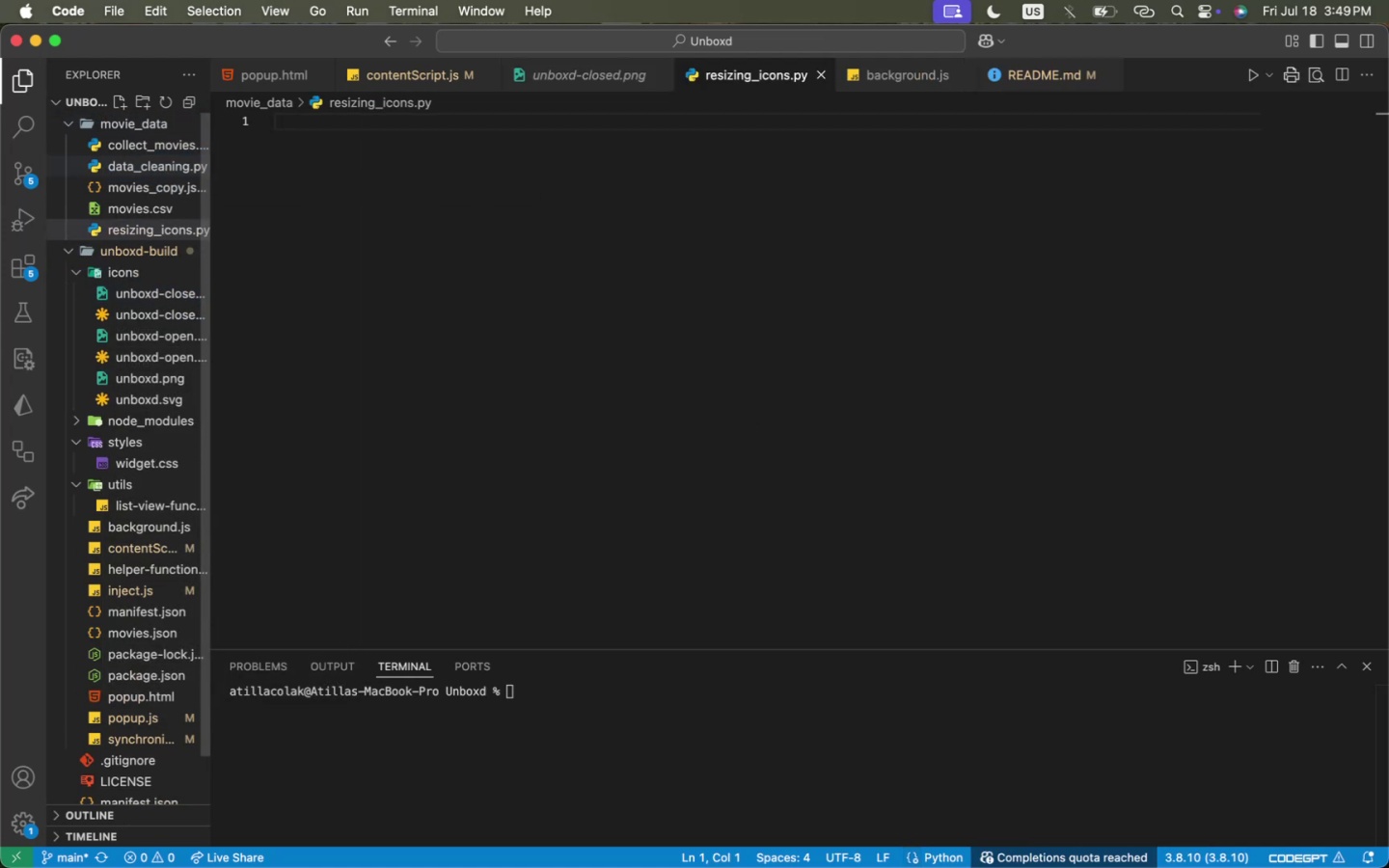 
key(Meta+CommandLeft)
 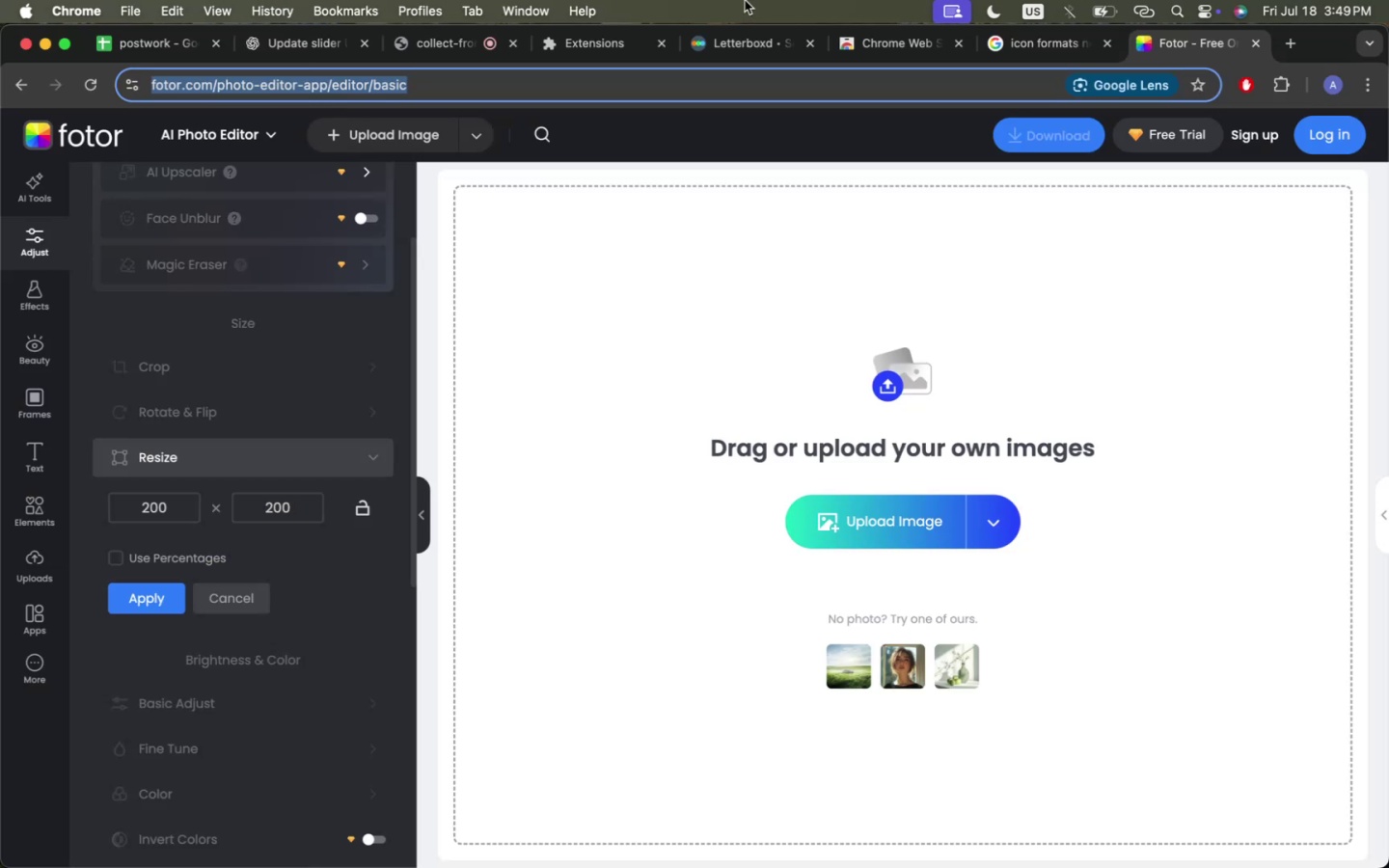 
key(Meta+Tab)
 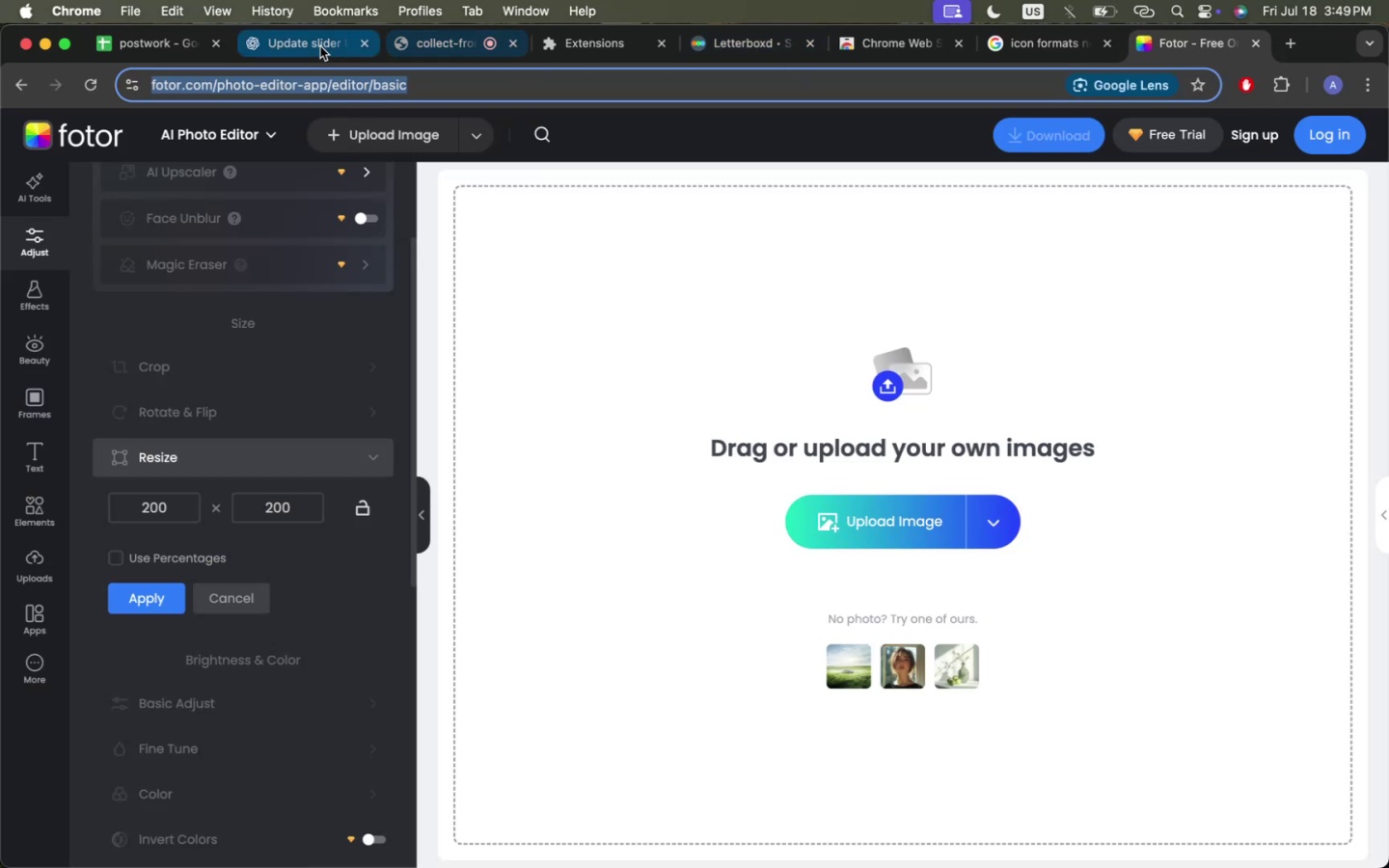 
left_click_drag(start_coordinate=[319, 45], to_coordinate=[1036, 45])
 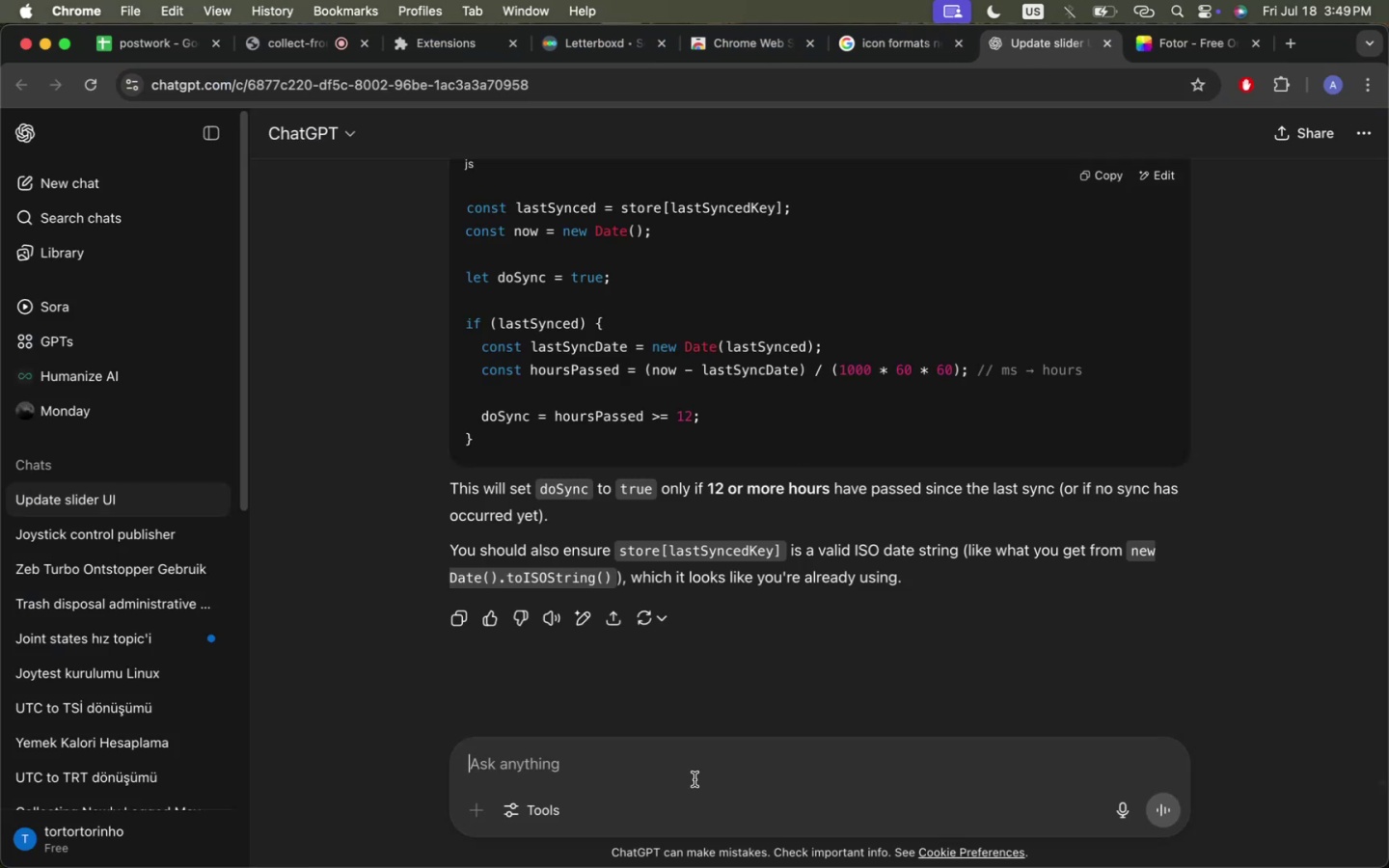 
left_click([694, 779])
 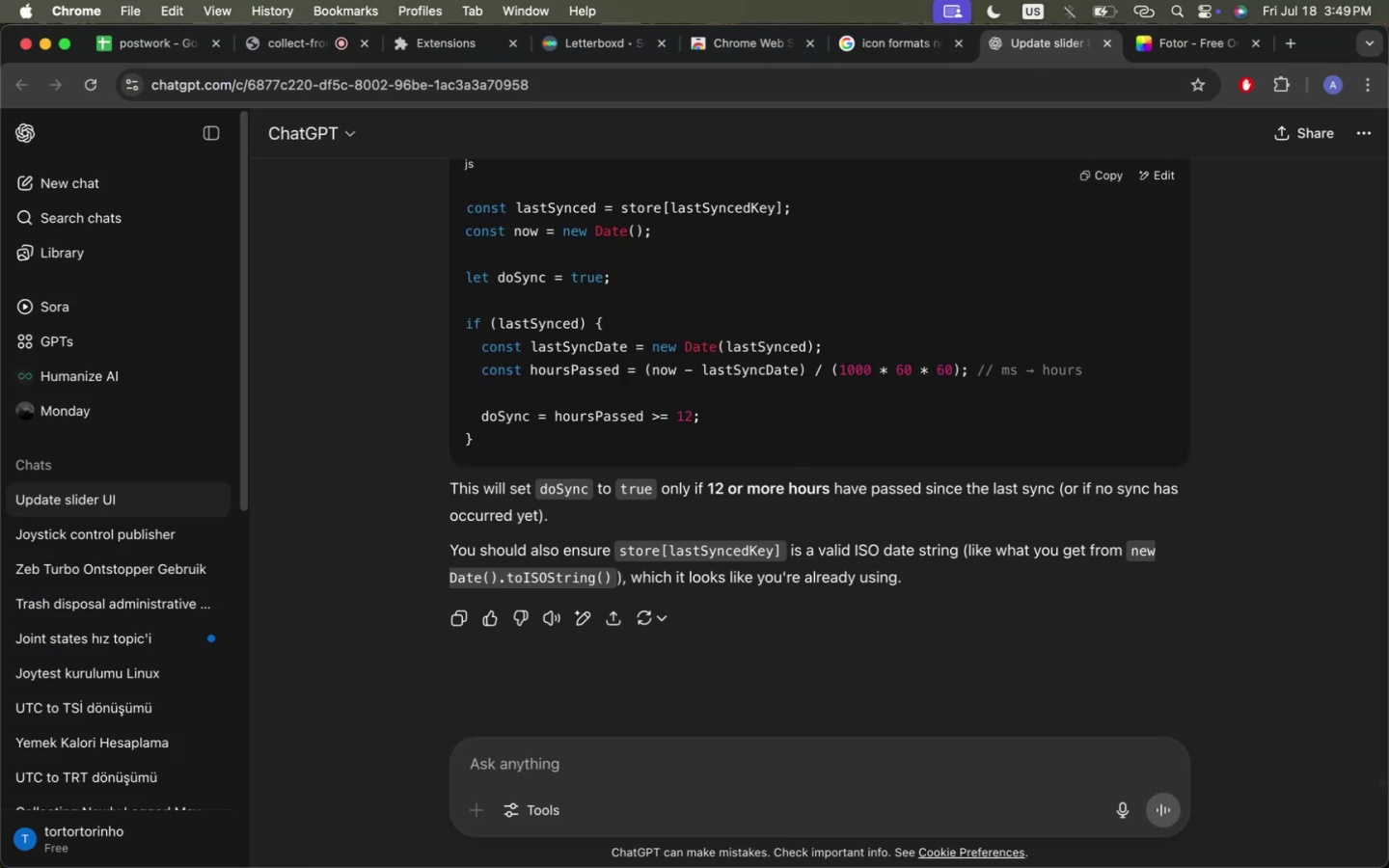 
type(give me a python script to resize png icons to (16,16)
key(Backspace)
key(Backspace)
key(Backspace)
type(x16, 32x32, 48x48. )
key(Backspace)
key(Backspace)
type(, )
 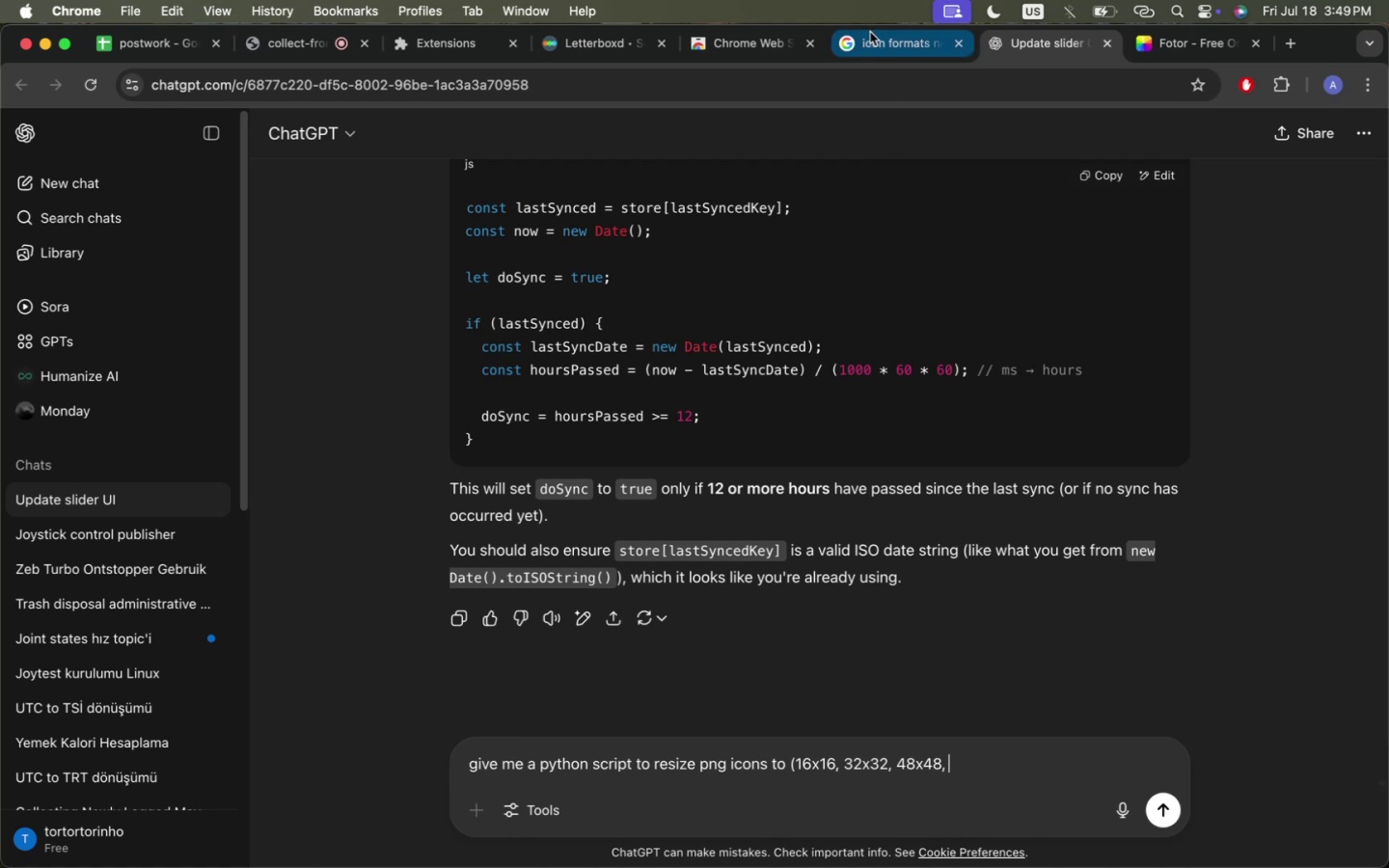 
left_click([871, 33])
 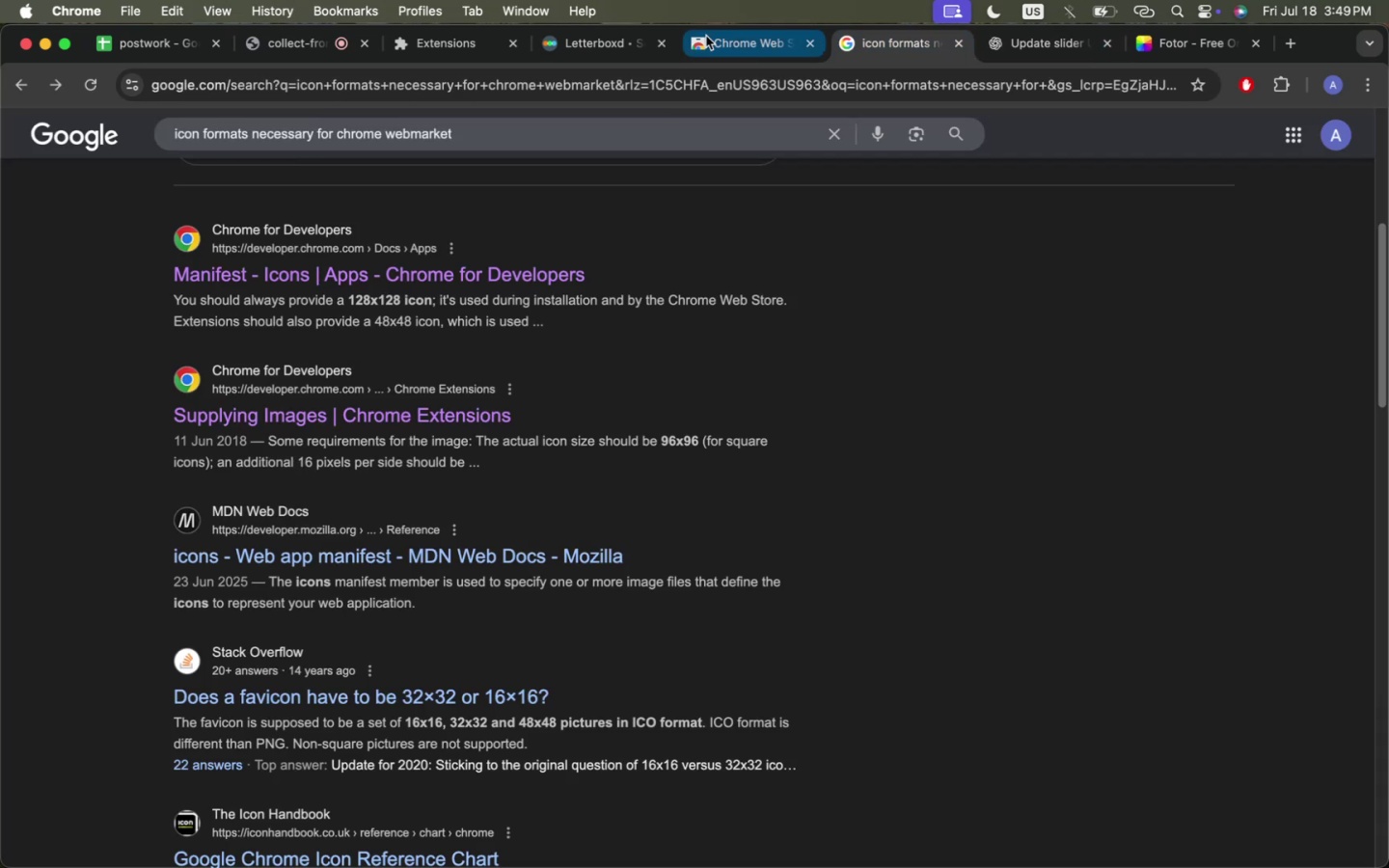 
left_click([706, 36])
 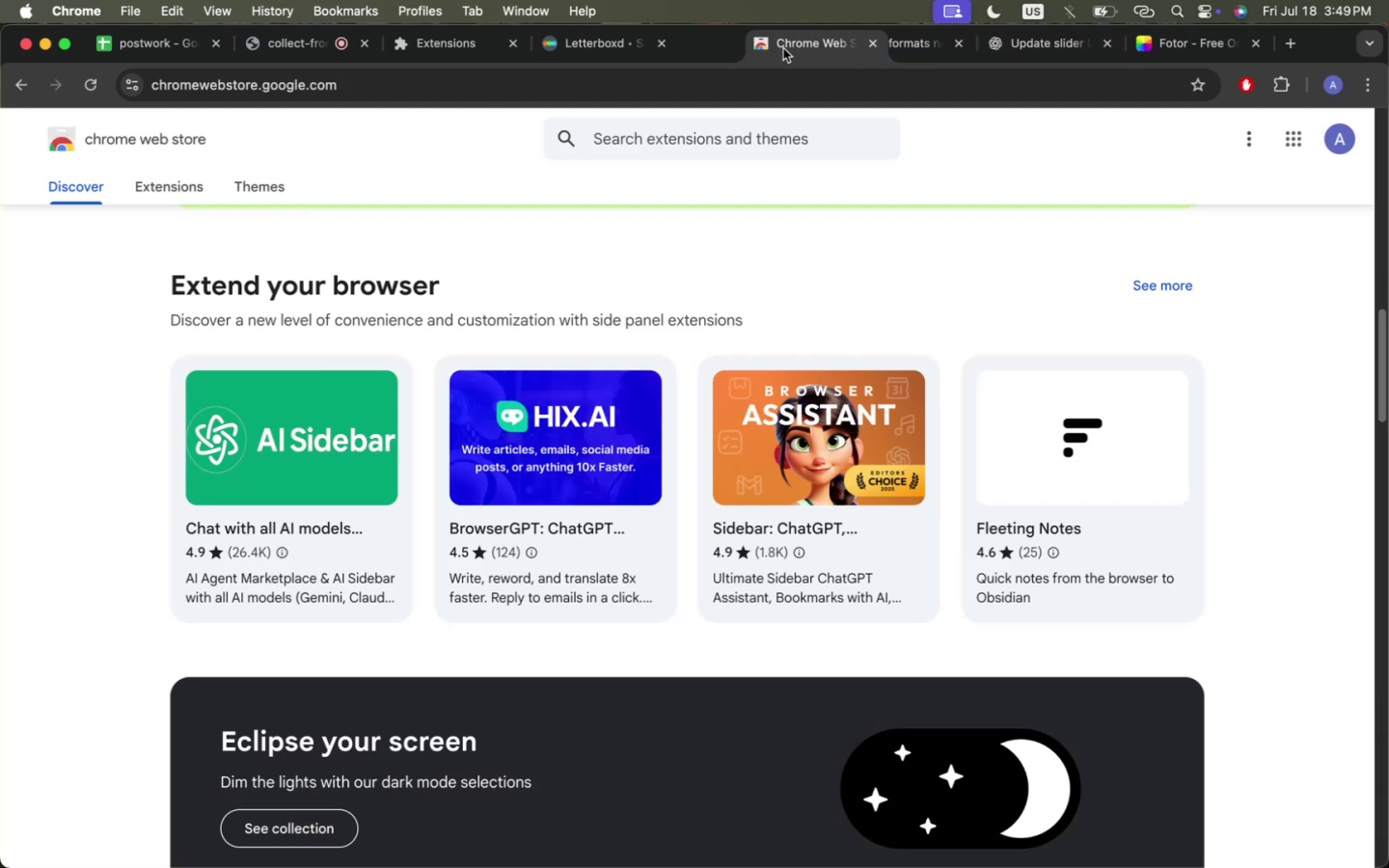 
left_click_drag(start_coordinate=[715, 32], to_coordinate=[848, 50])
 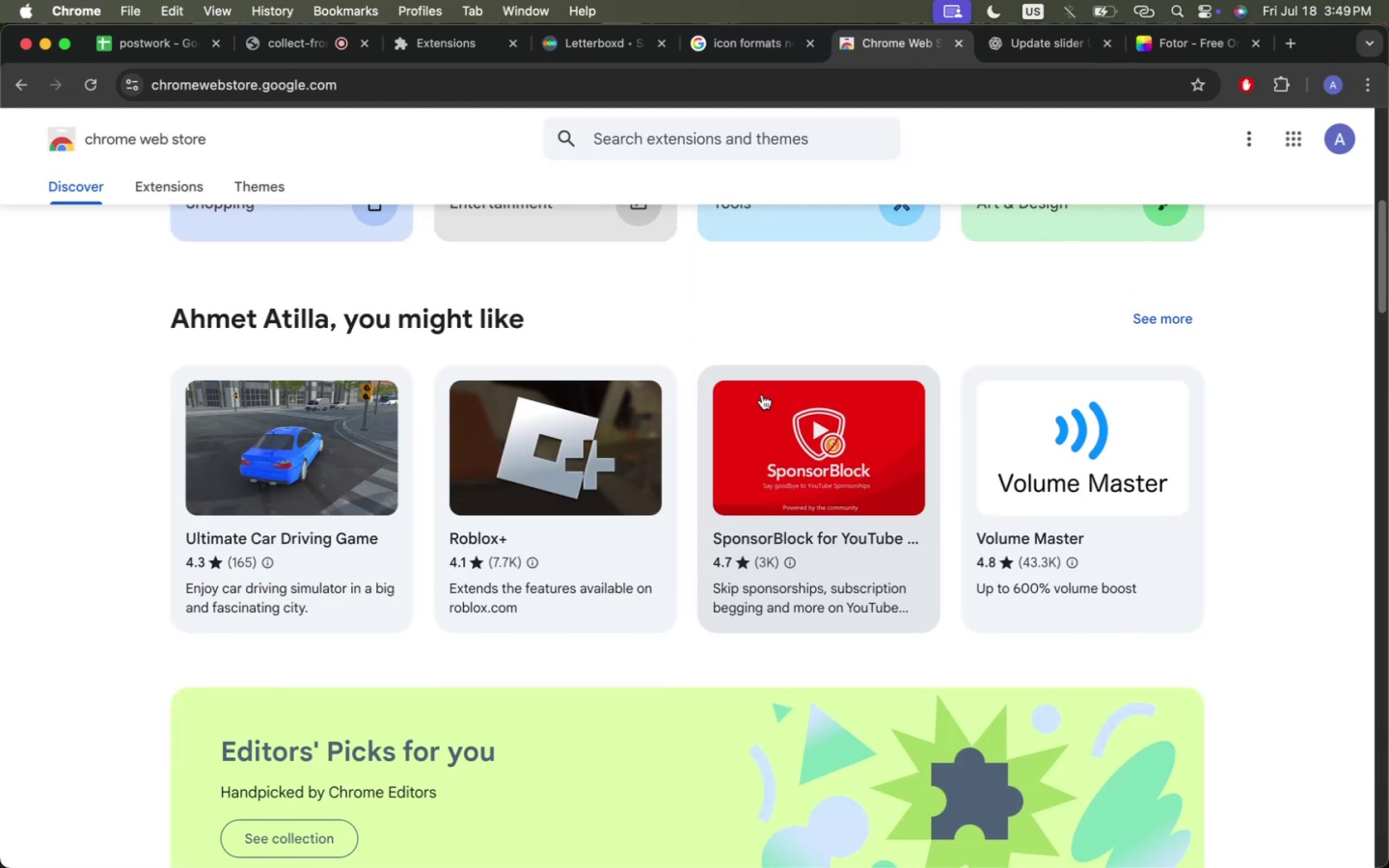 
scroll: coordinate [694, 406], scroll_direction: up, amount: 94.0
 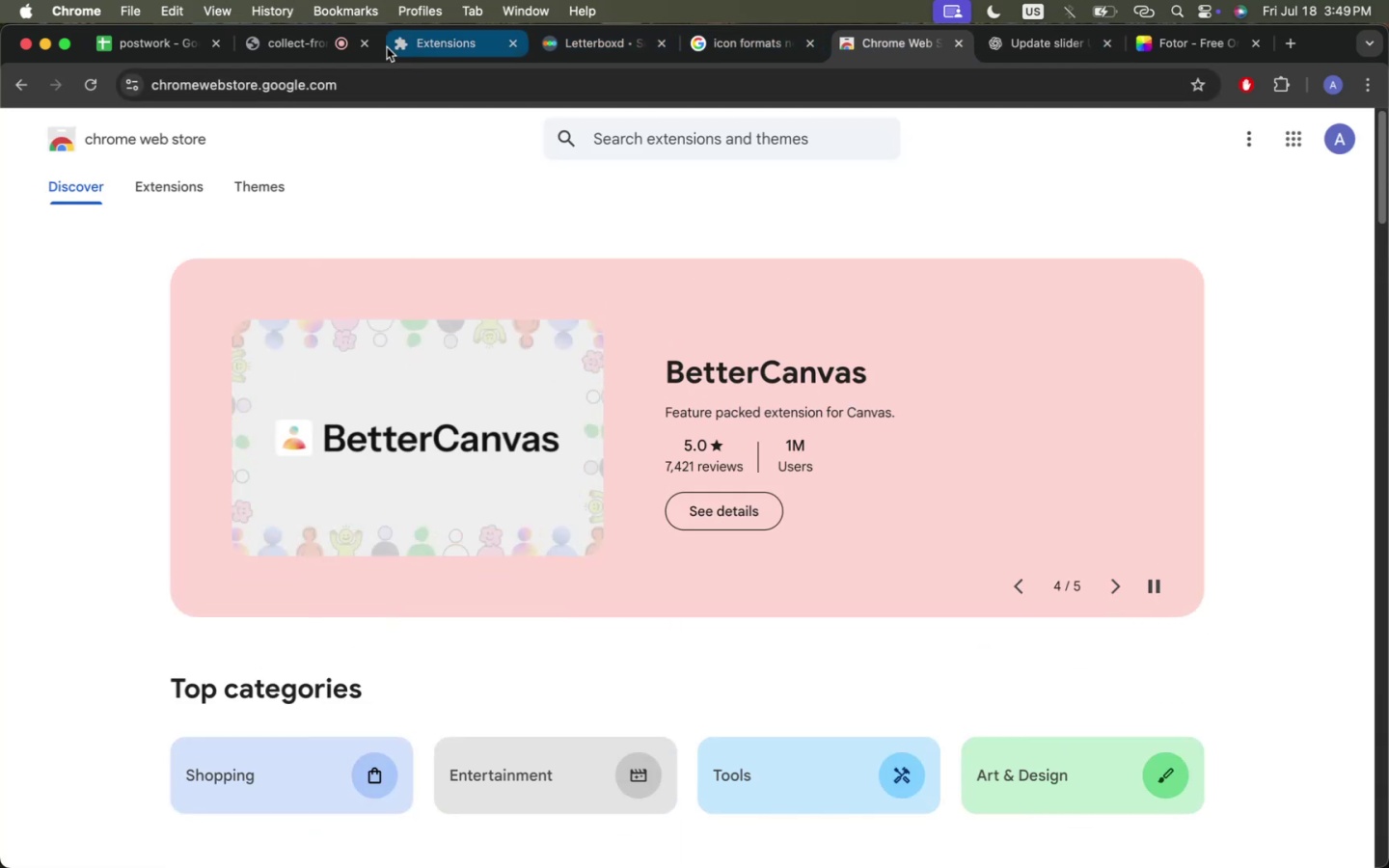 
left_click_drag(start_coordinate=[387, 47], to_coordinate=[437, 45])
 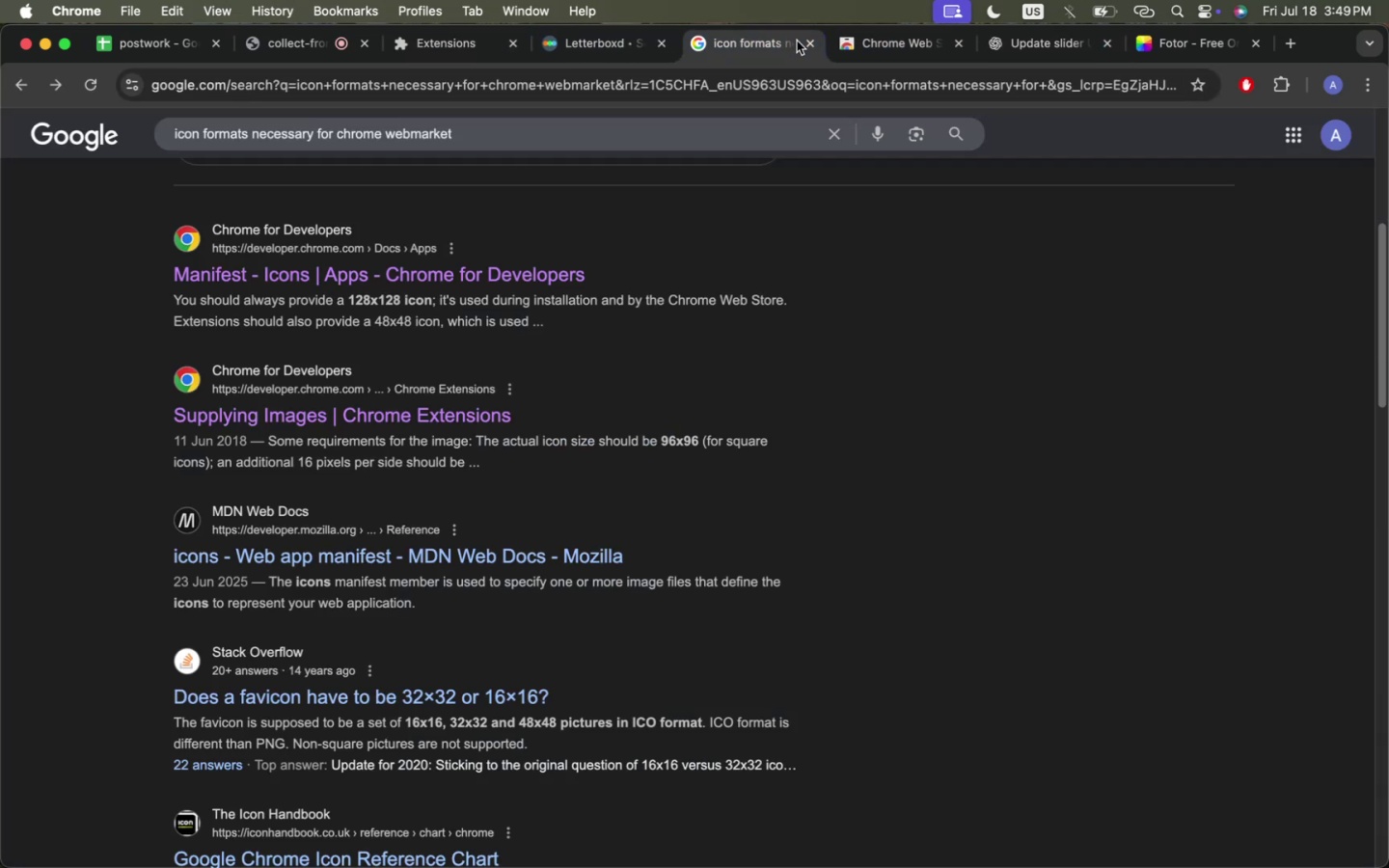 
left_click([707, 43])
 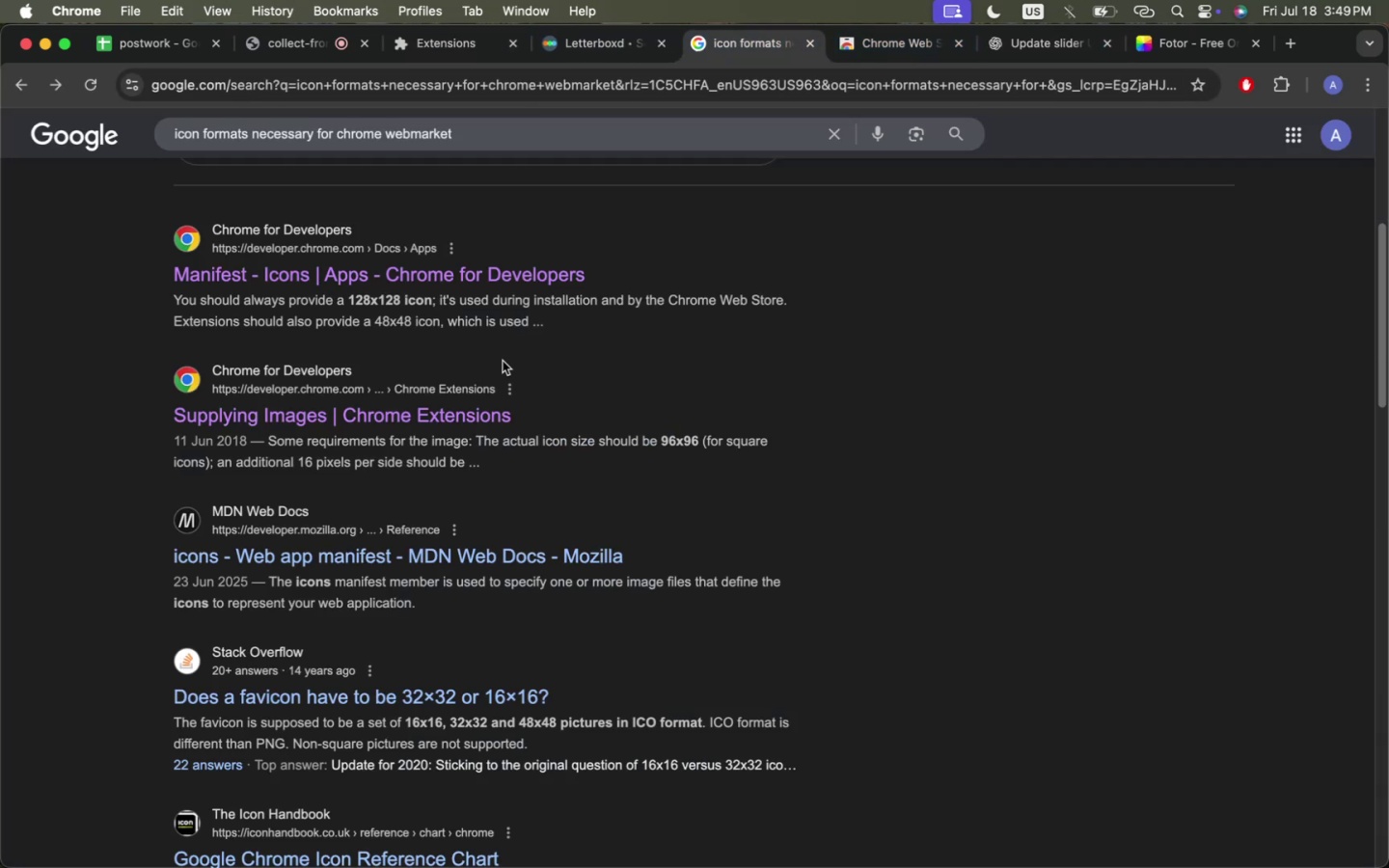 
scroll: coordinate [503, 361], scroll_direction: up, amount: 17.0
 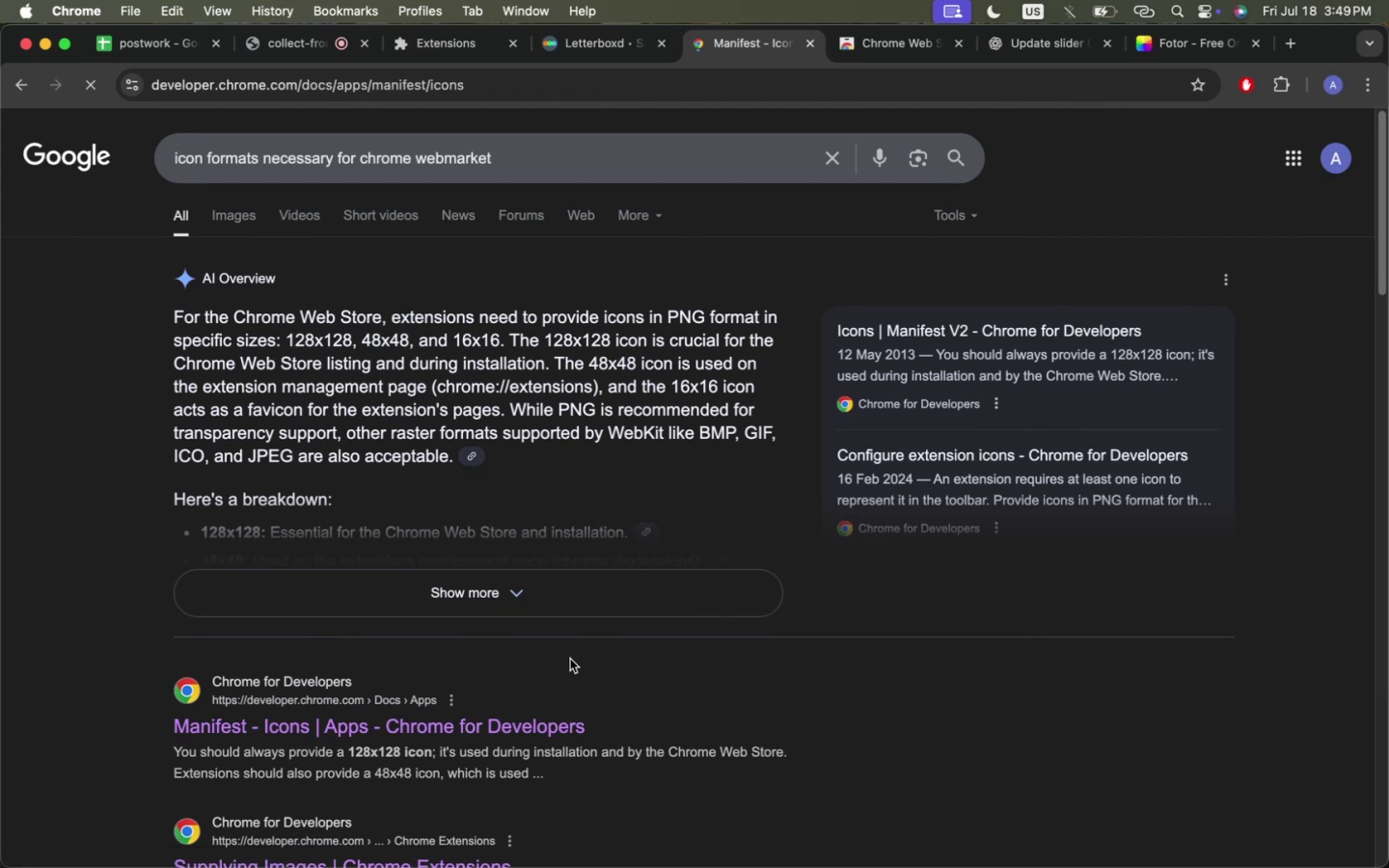 
scroll: coordinate [574, 658], scroll_direction: down, amount: 10.0
 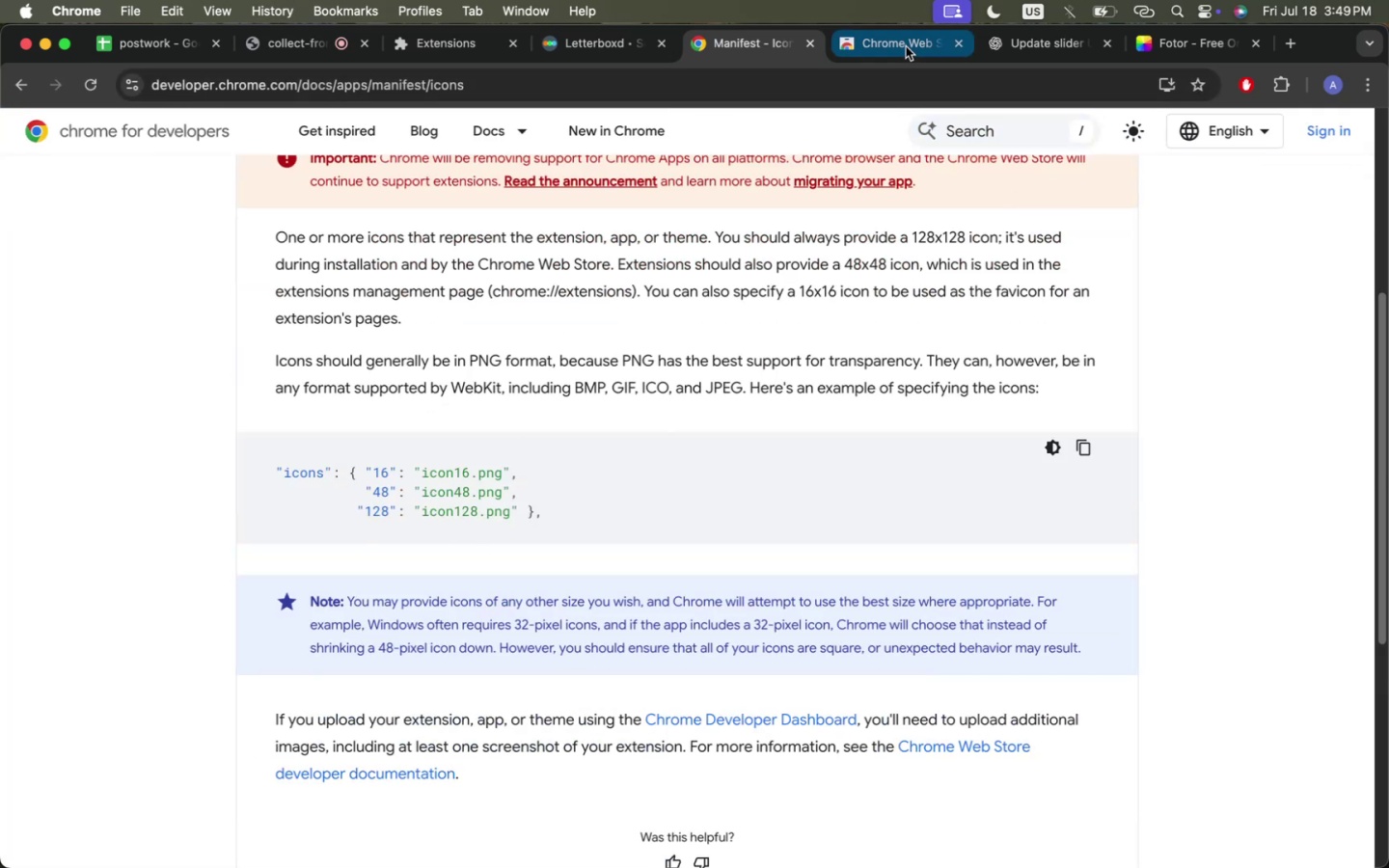 
left_click([1055, 41])
 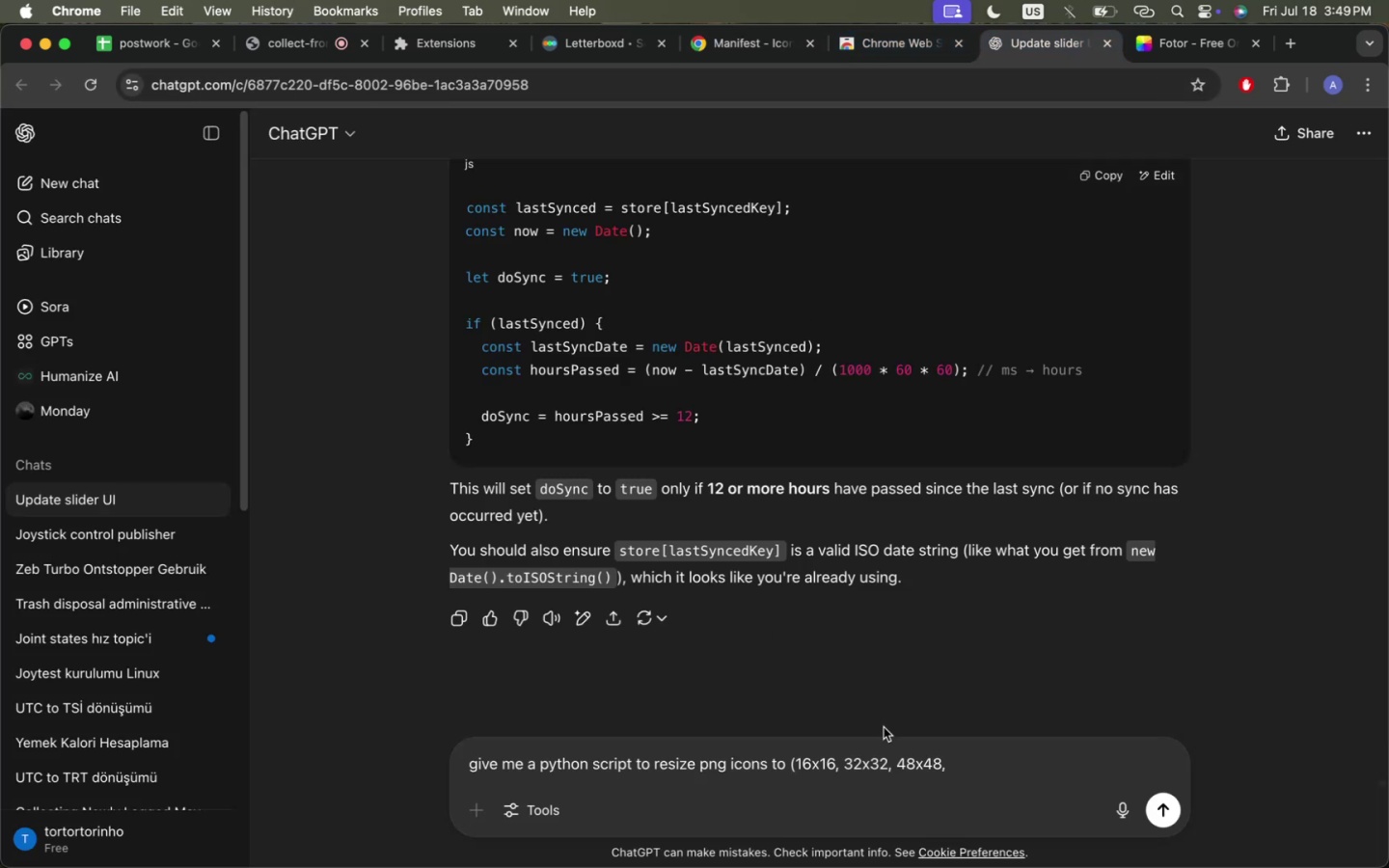 
type(128x128))
 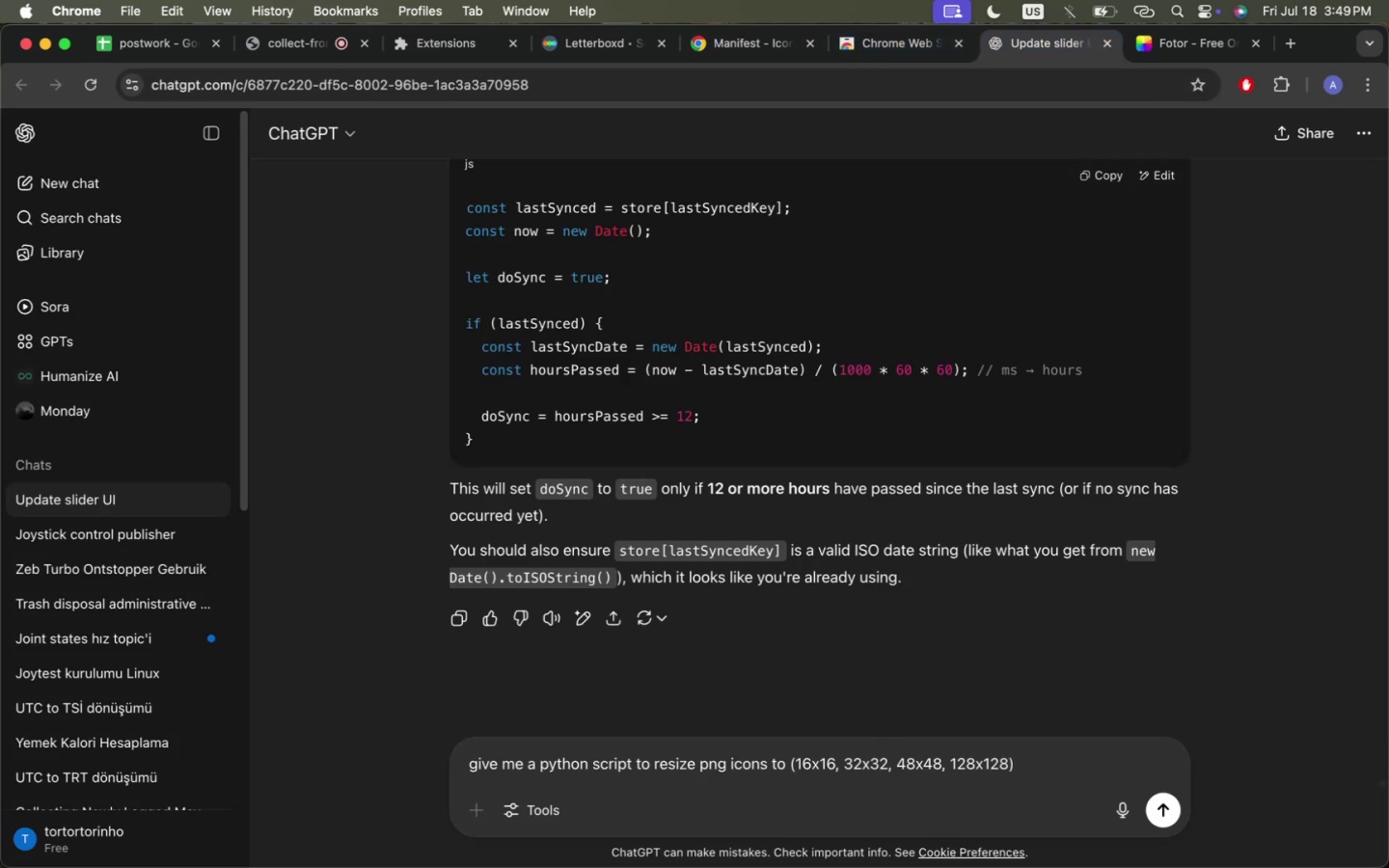 
left_click([876, 58])
 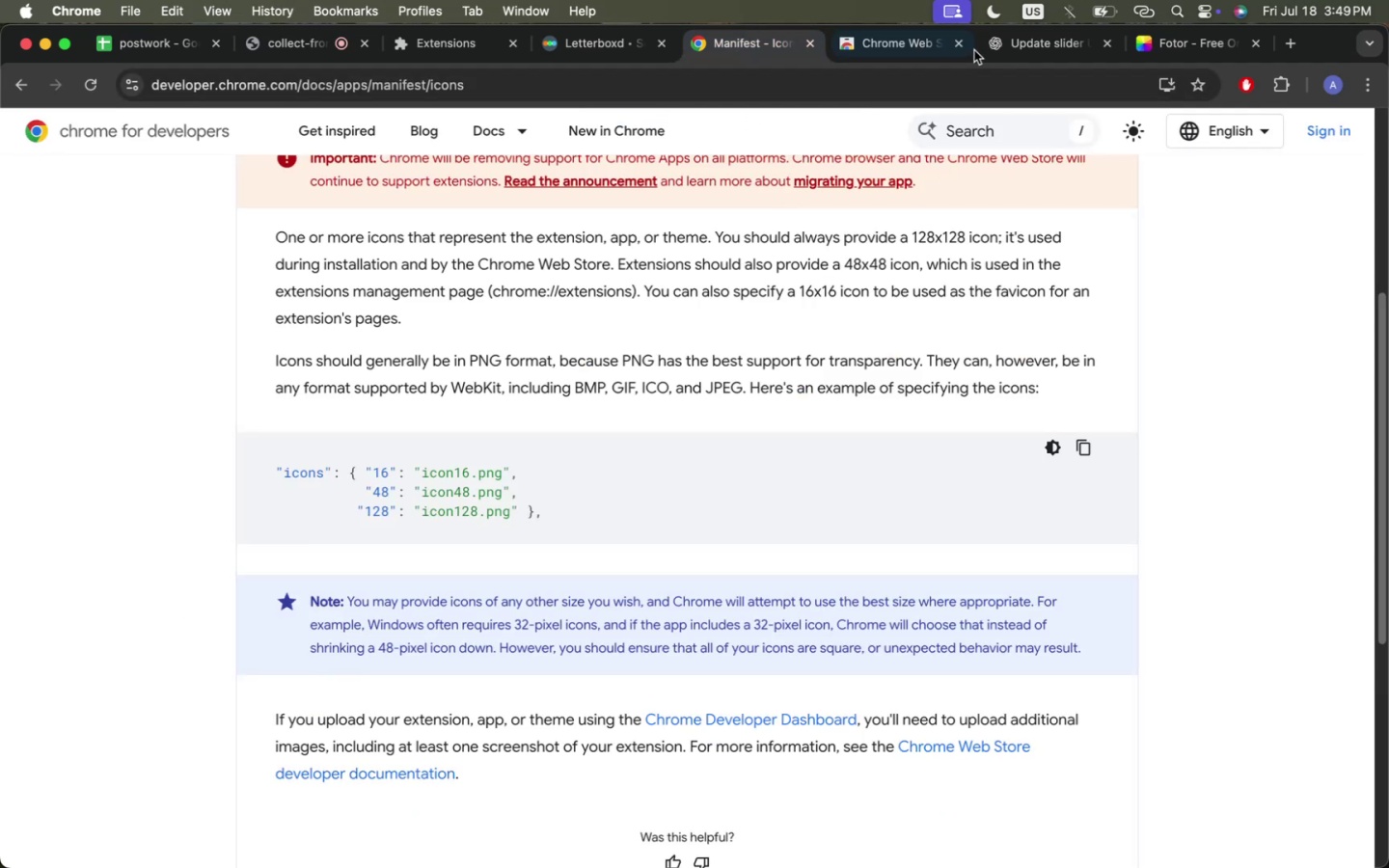 
left_click([1030, 61])
 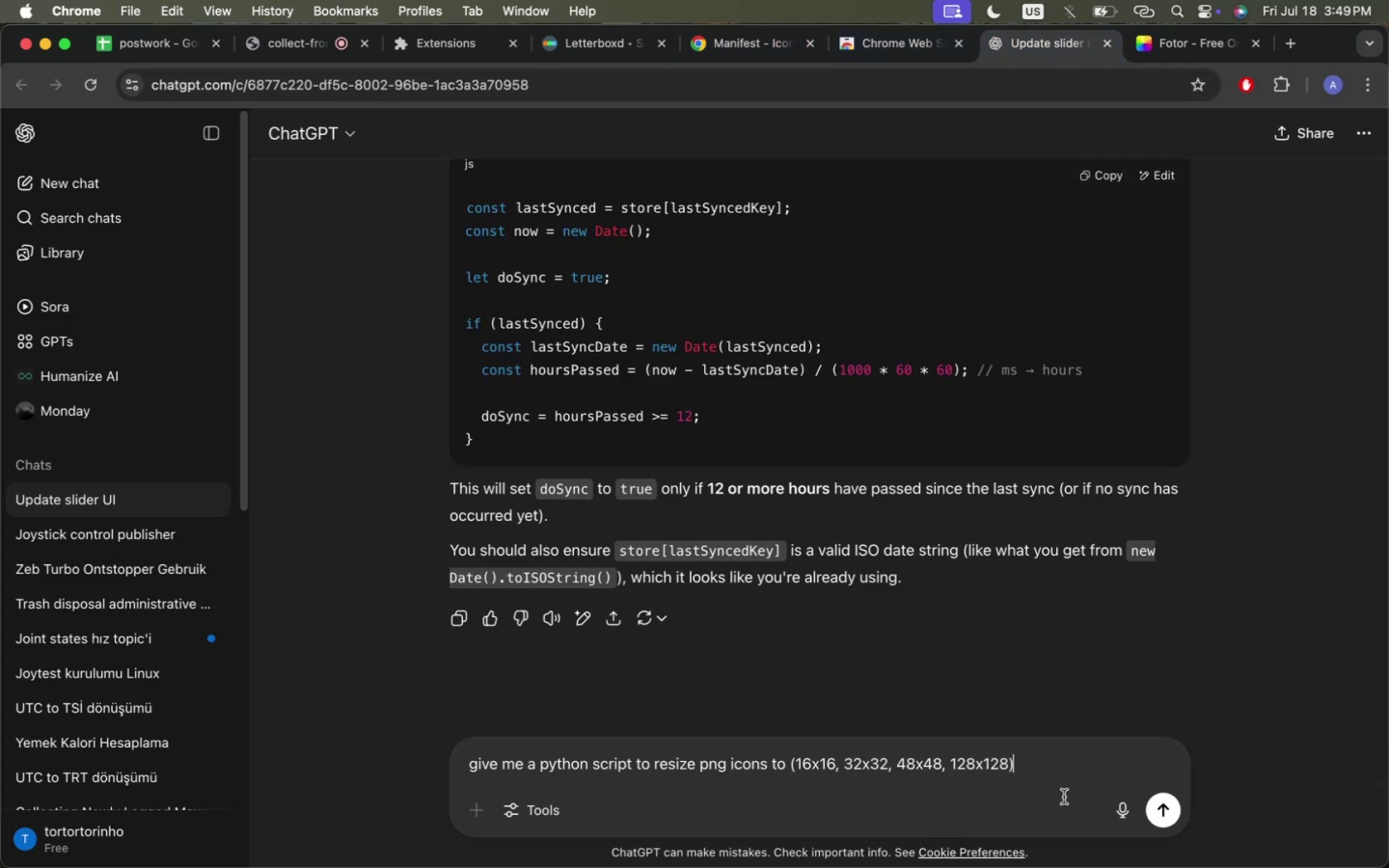 
type( given a png url)
 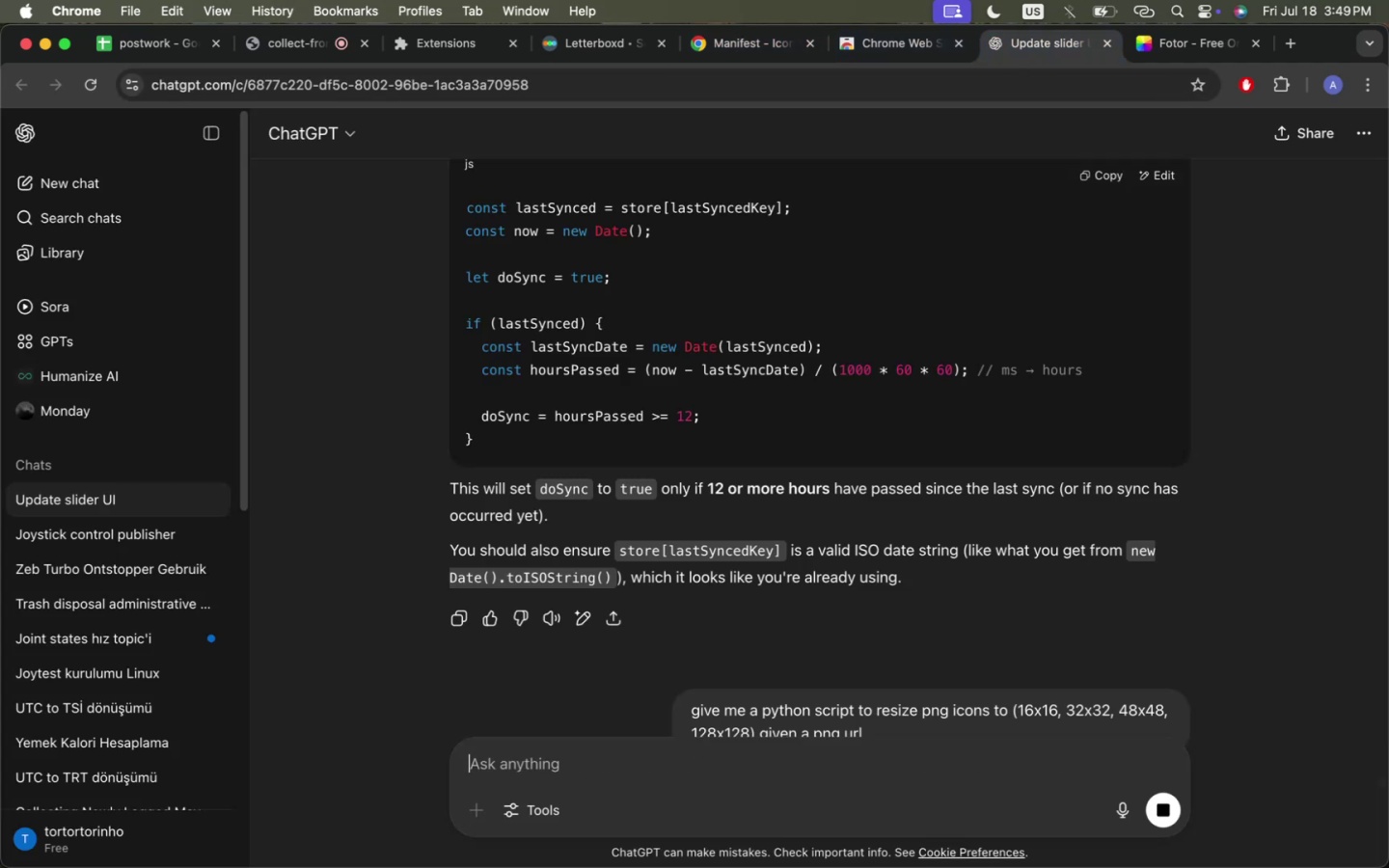 
key(Enter)
 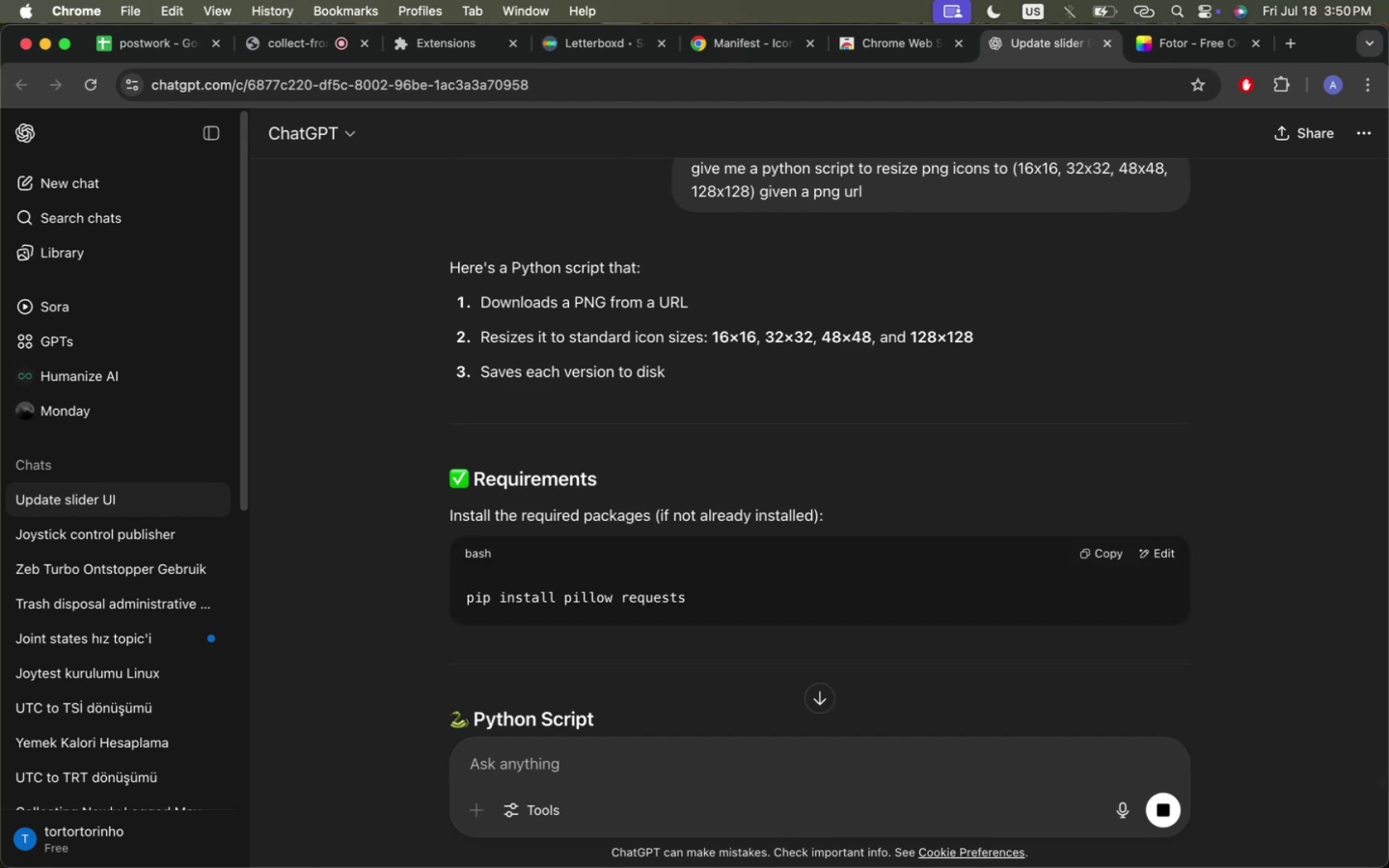 
wait(14.69)
 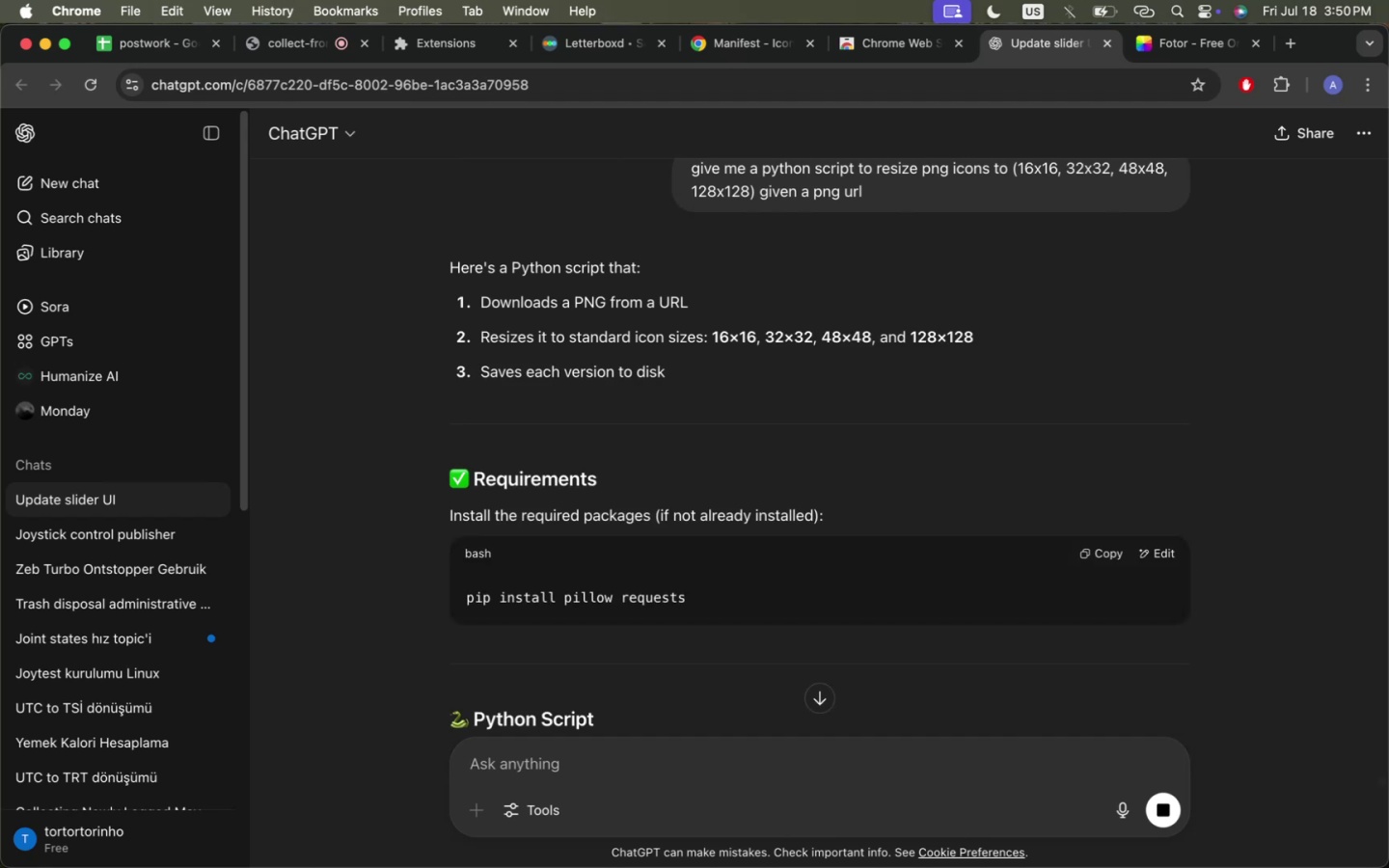 
scroll: coordinate [742, 481], scroll_direction: down, amount: 20.0
 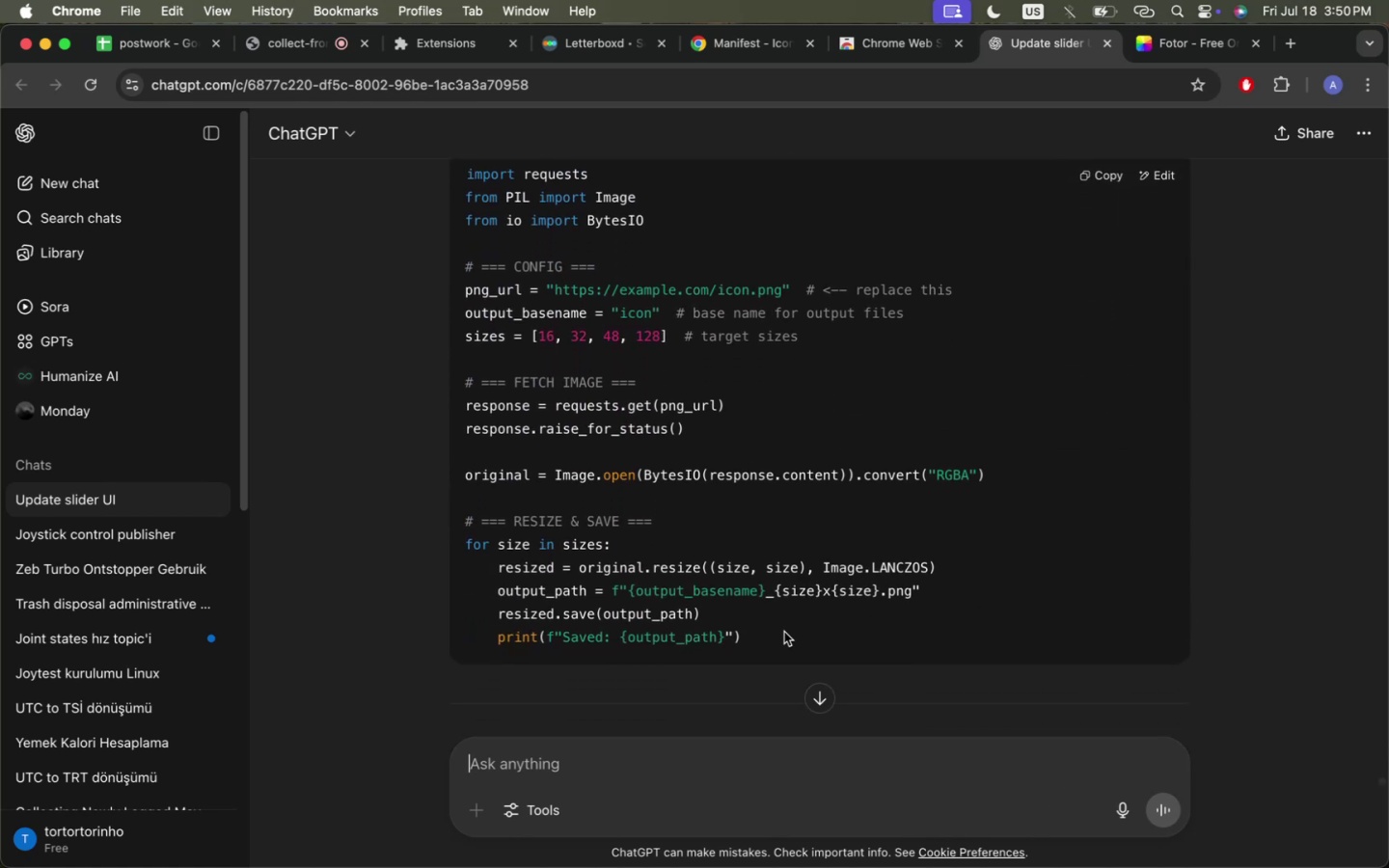 
left_click([784, 632])
 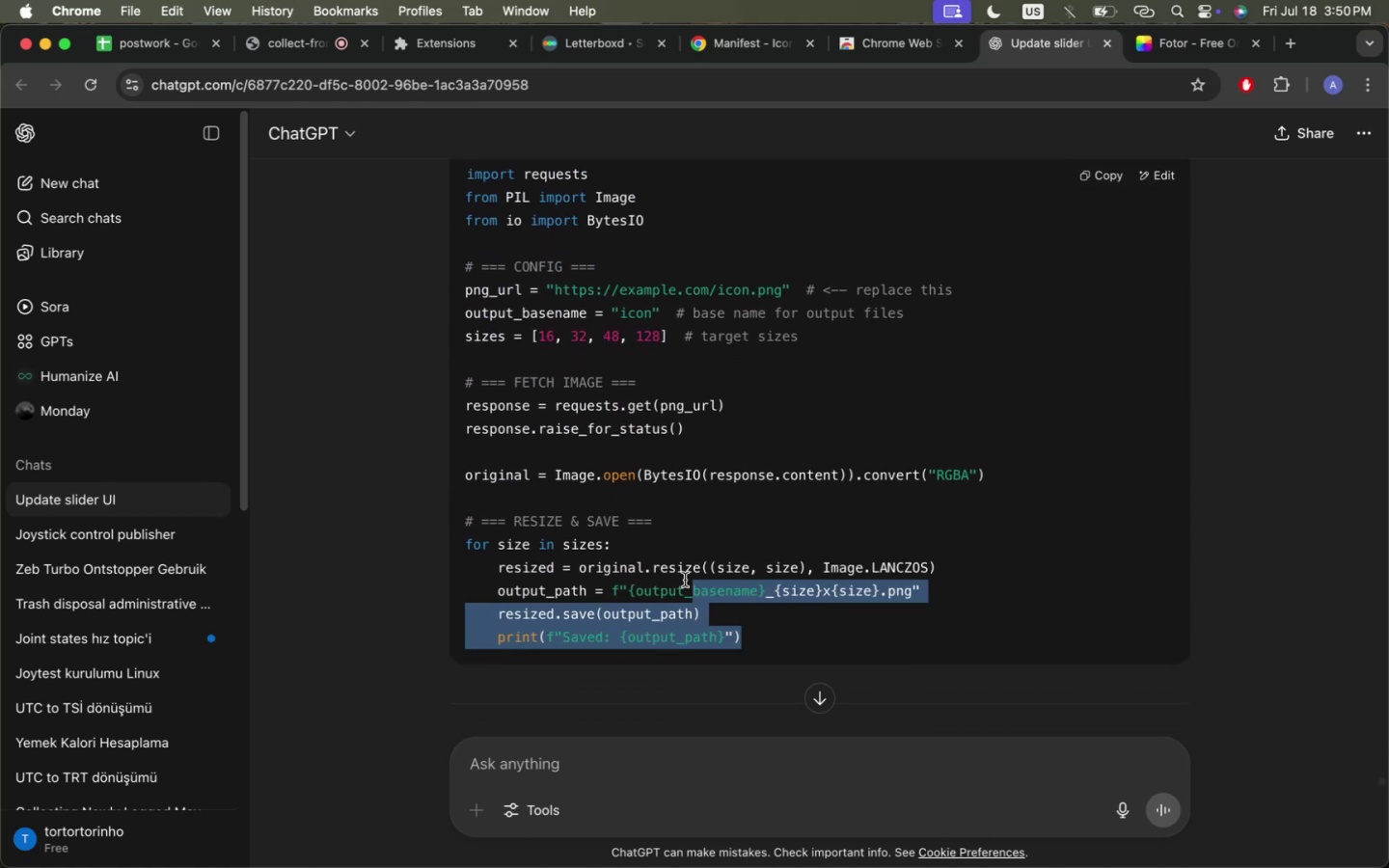 
left_click_drag(start_coordinate=[784, 634], to_coordinate=[419, 287])
 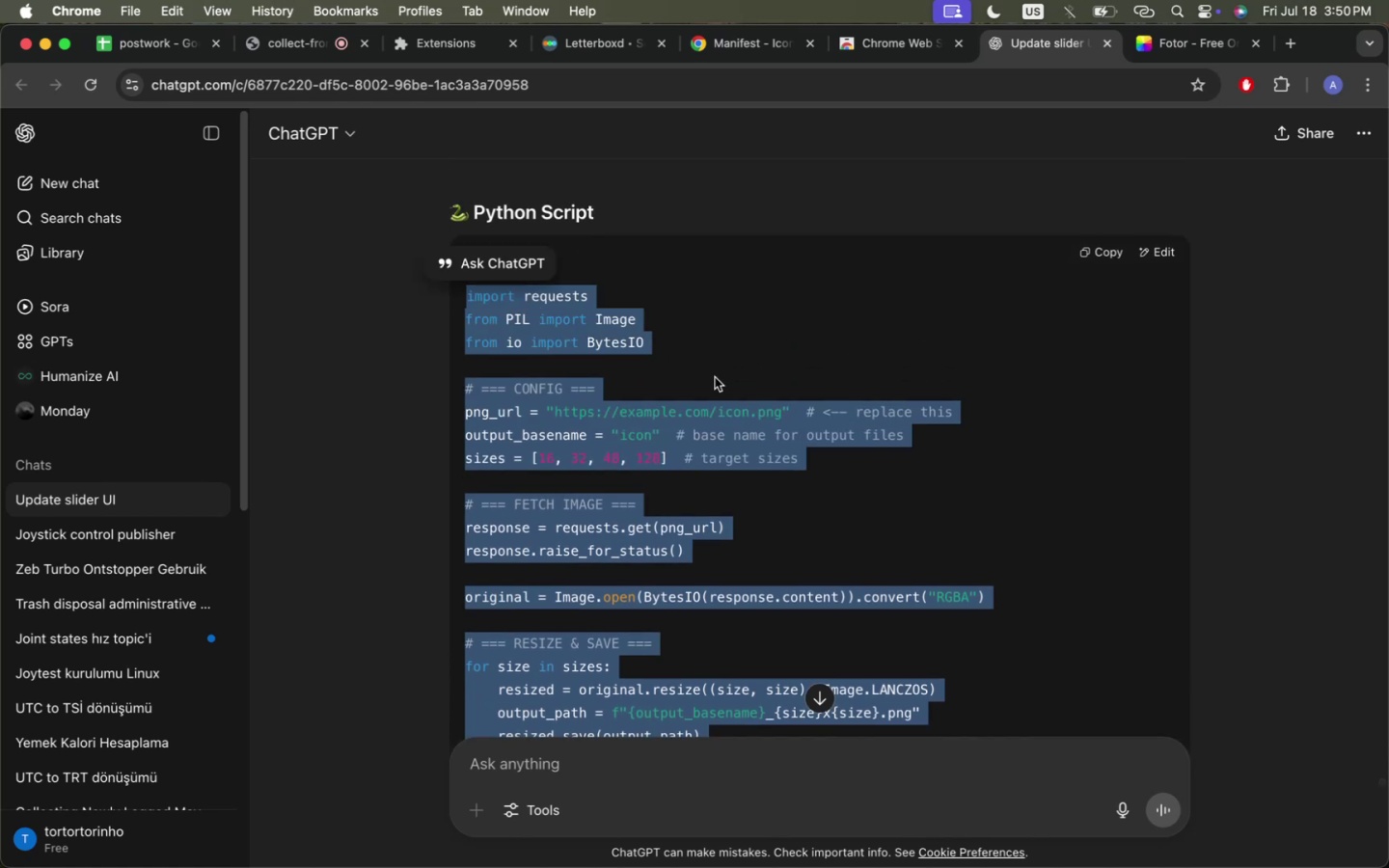 
scroll: coordinate [506, 370], scroll_direction: up, amount: 4.0
 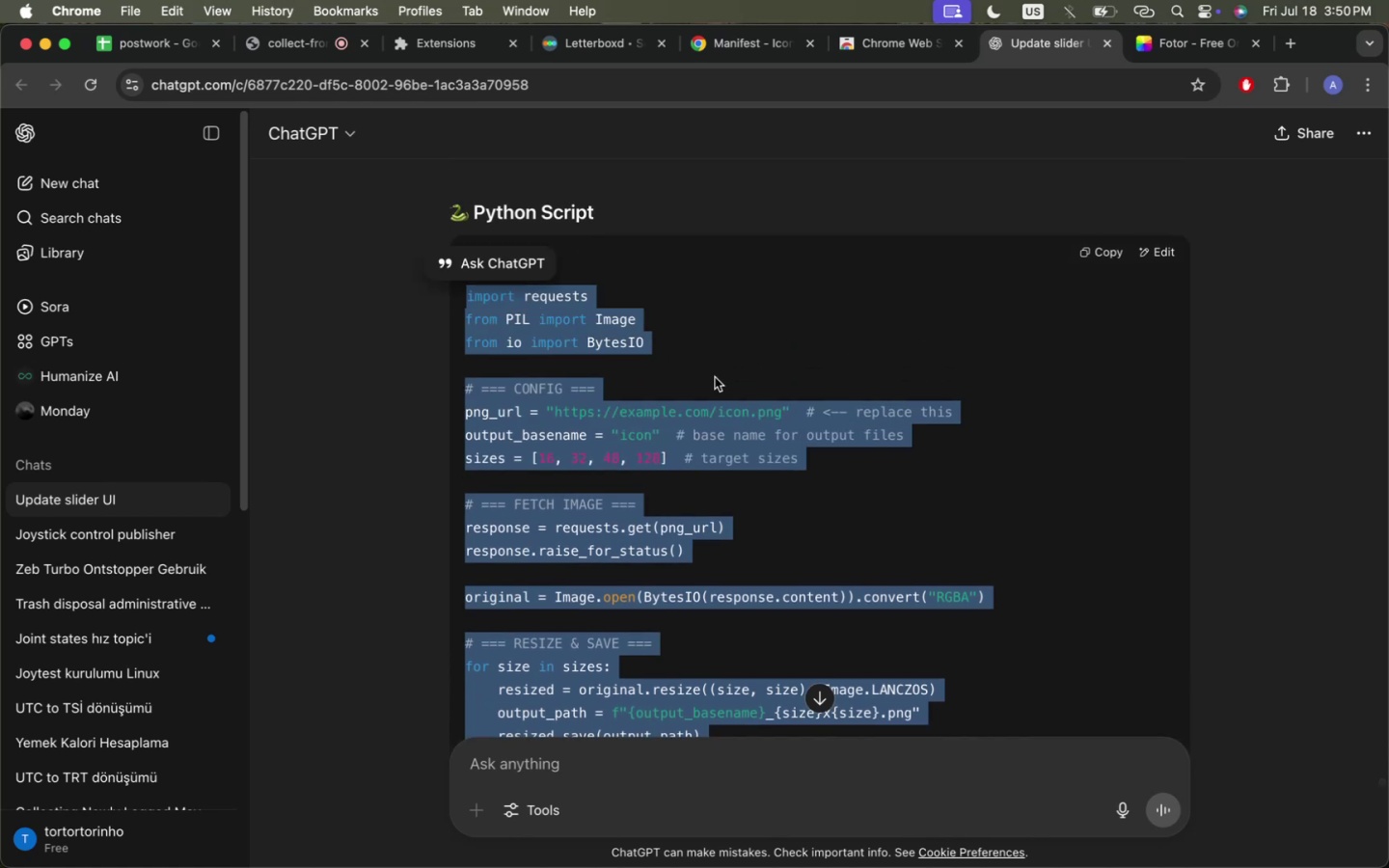 
key(Meta+CommandLeft)
 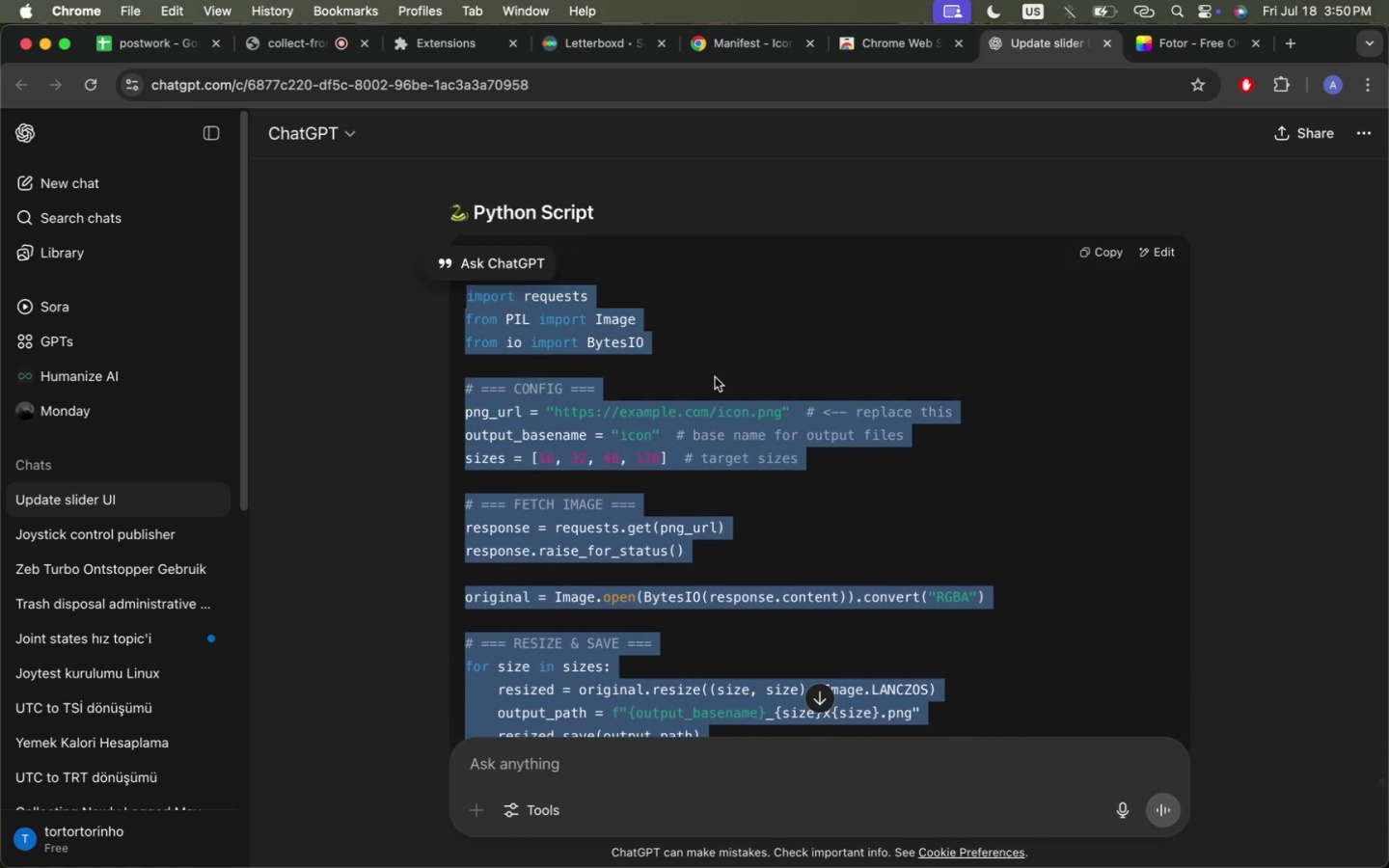 
key(Meta+C)
 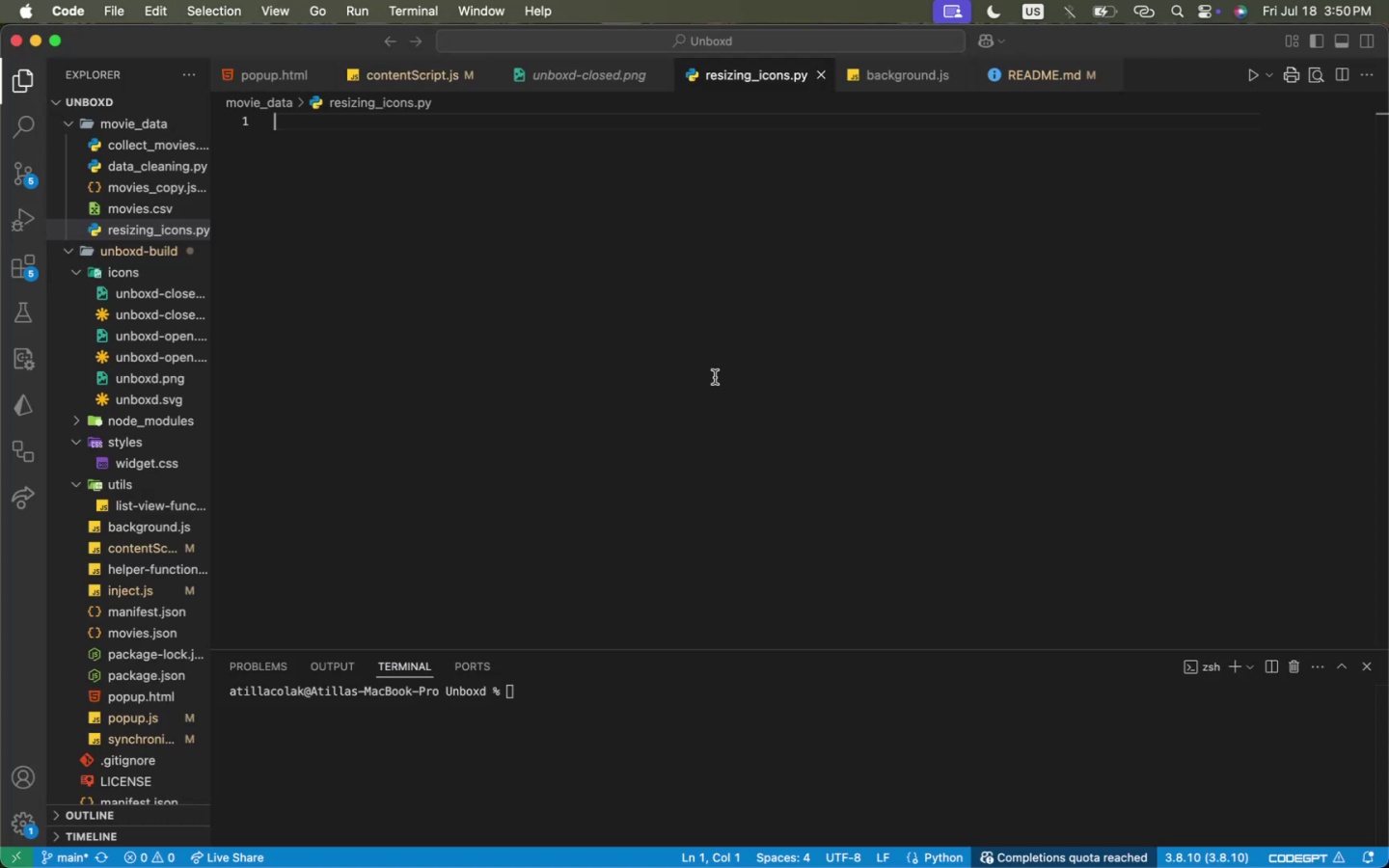 
key(Meta+CommandLeft)
 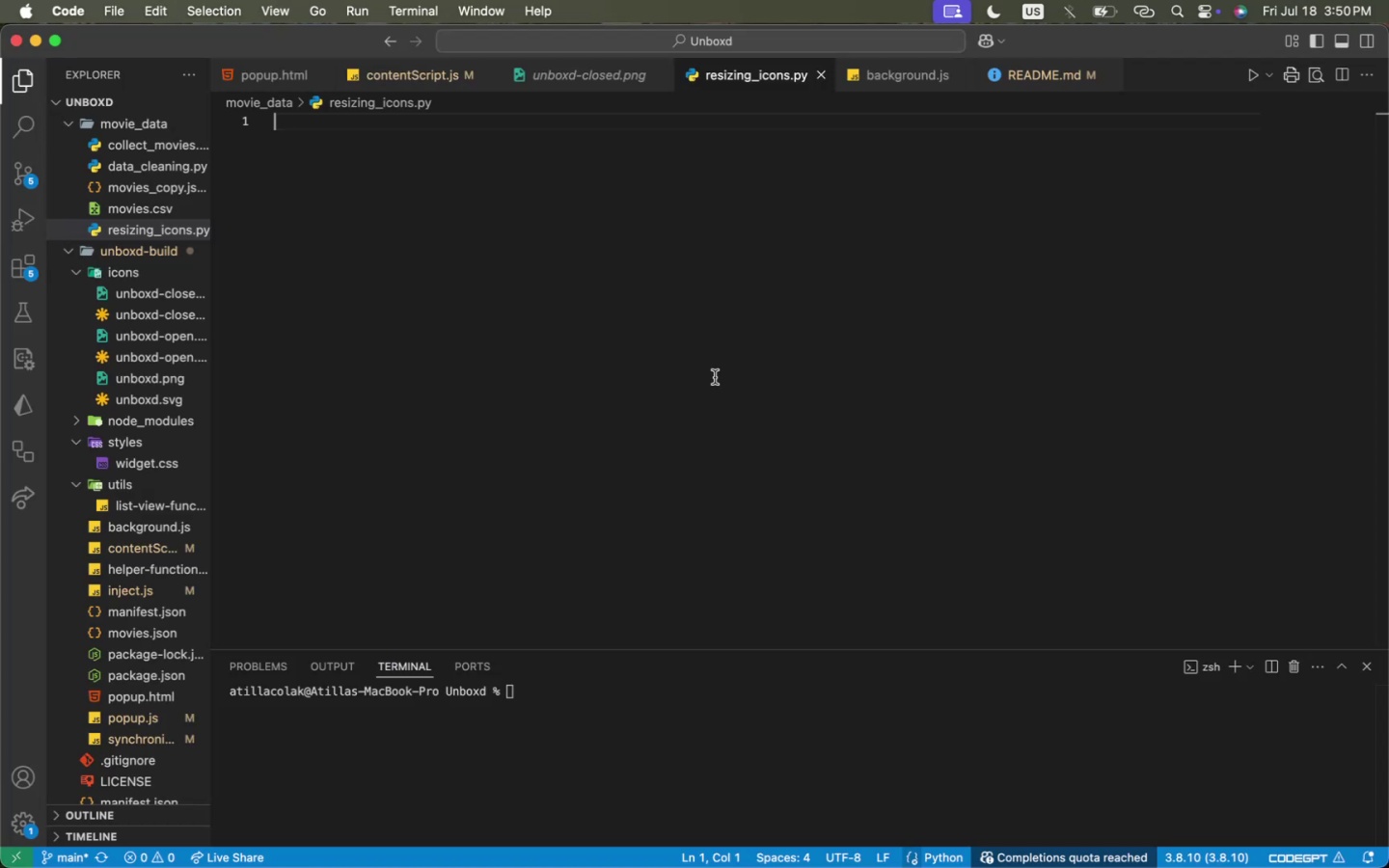 
key(Meta+Tab)
 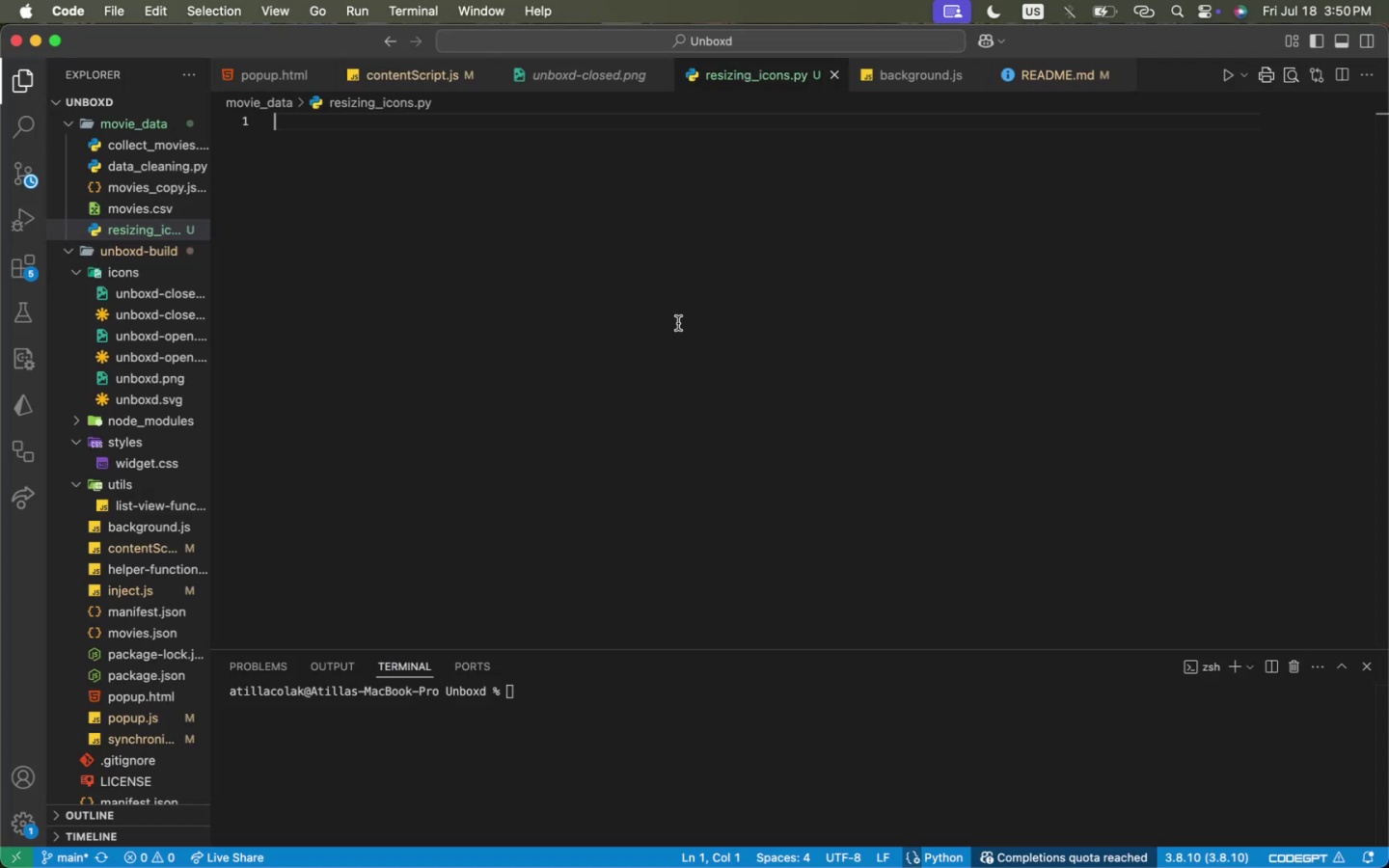 
left_click([678, 323])
 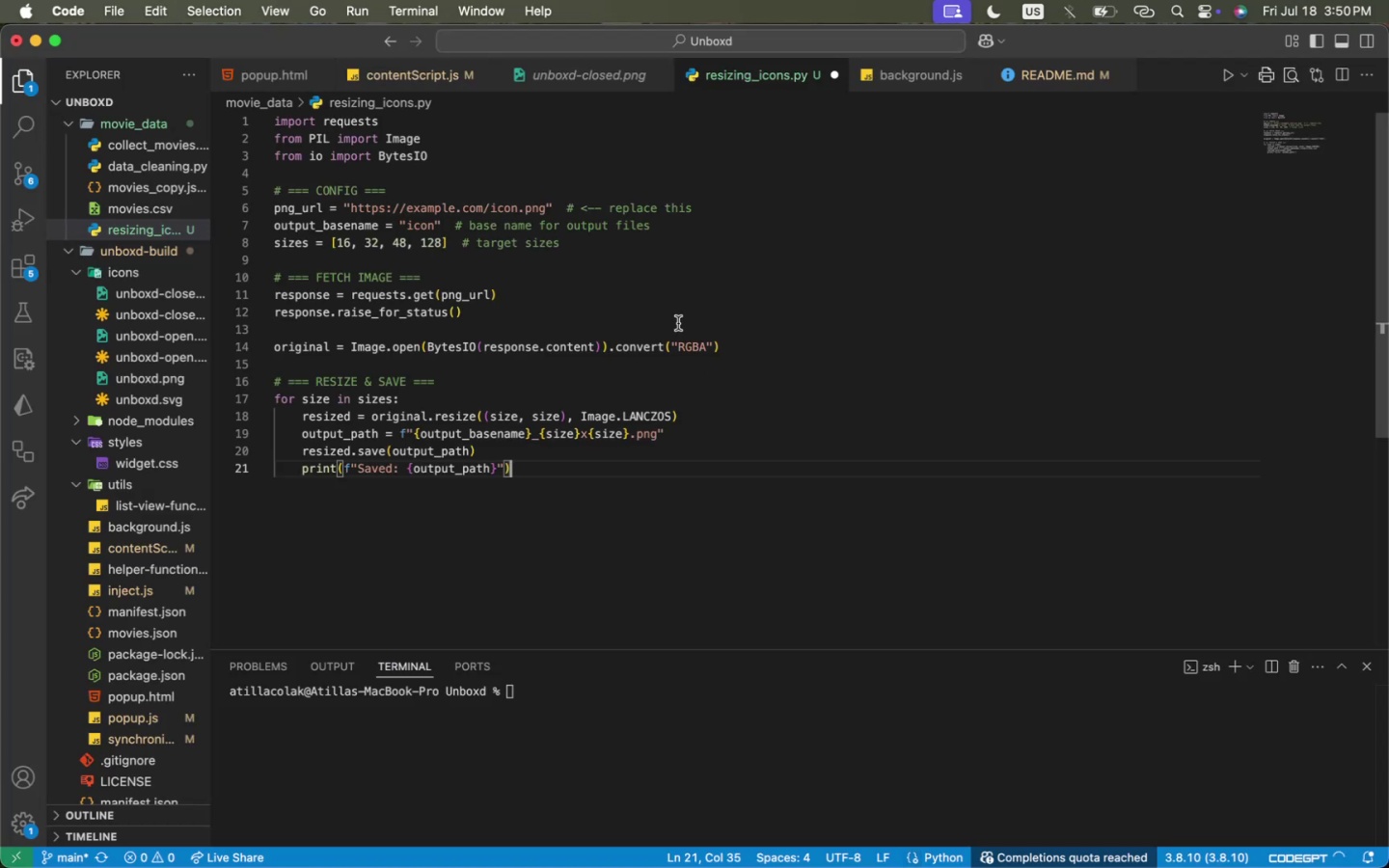 
key(Meta+CommandLeft)
 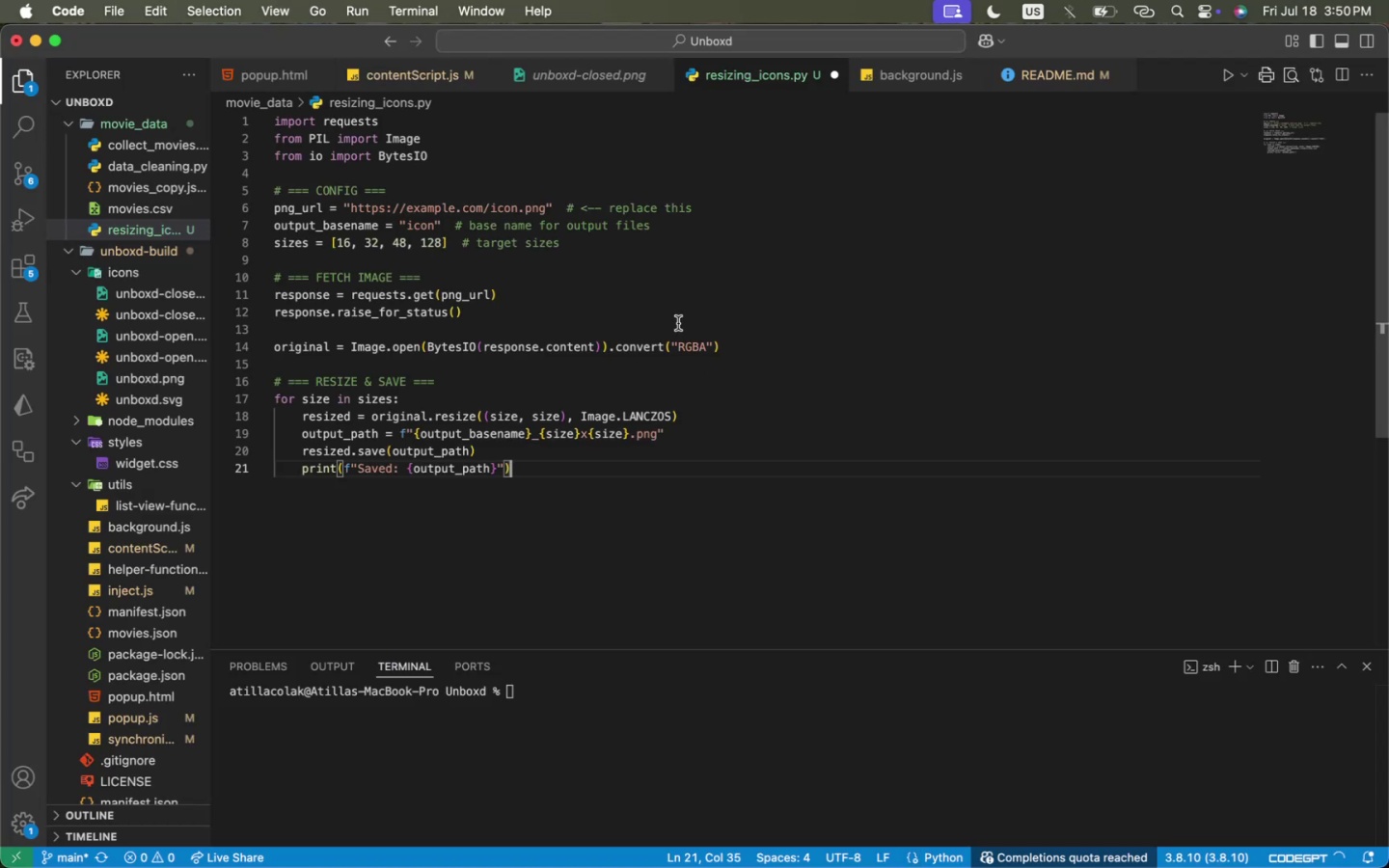 
key(Meta+V)
 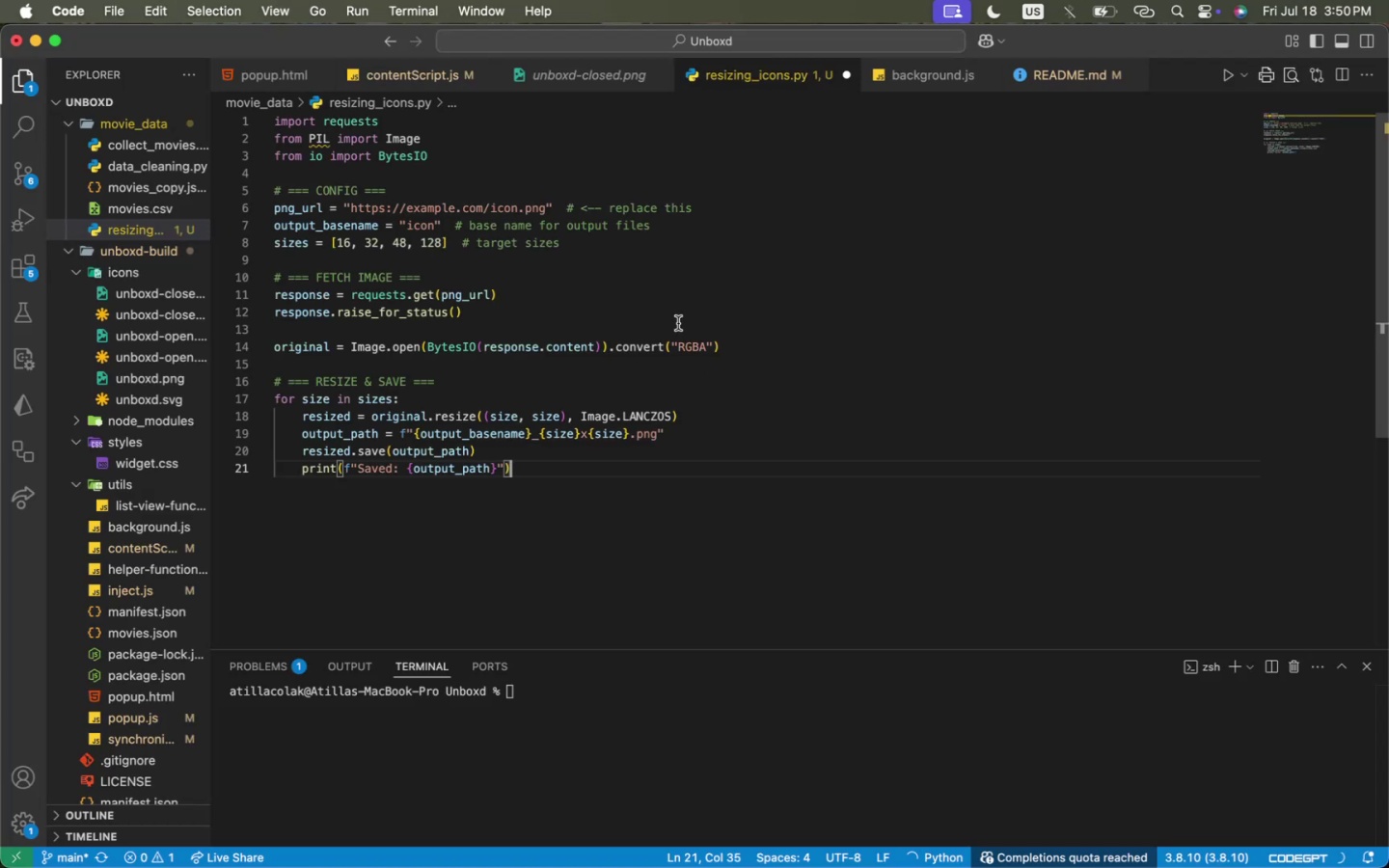 
key(Meta+S)
 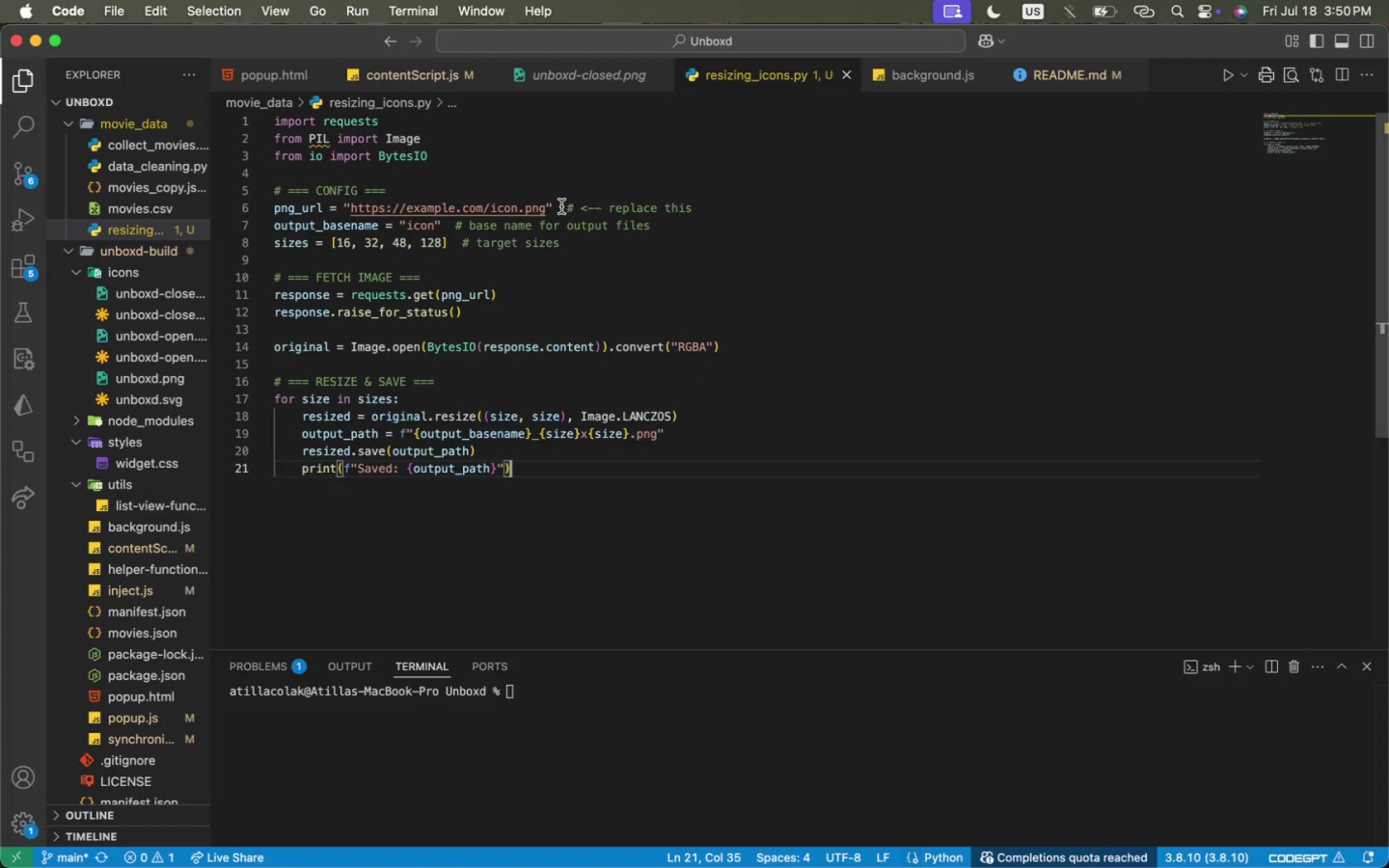 
left_click_drag(start_coordinate=[561, 206], to_coordinate=[858, 203])
 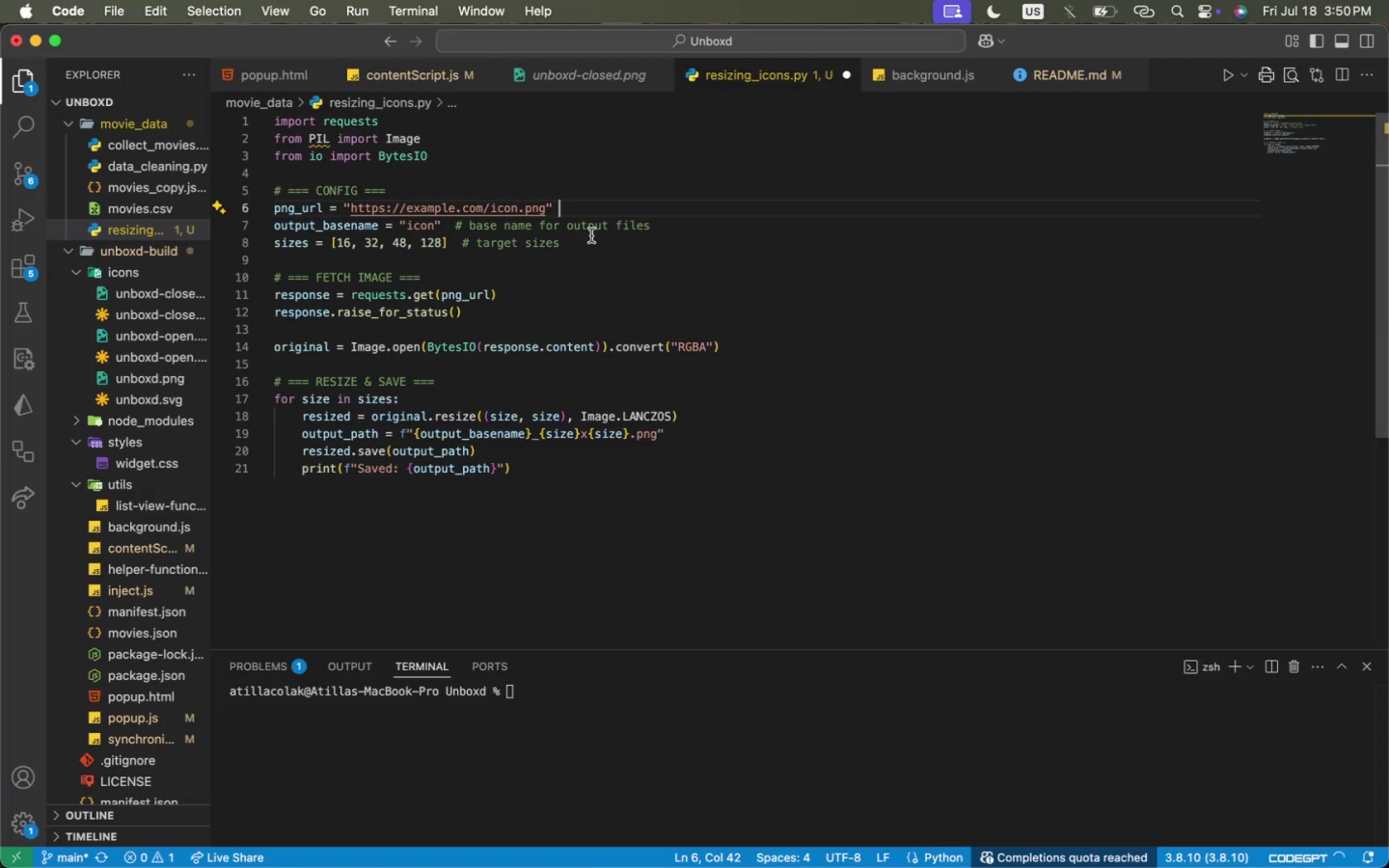 
key(Backspace)
 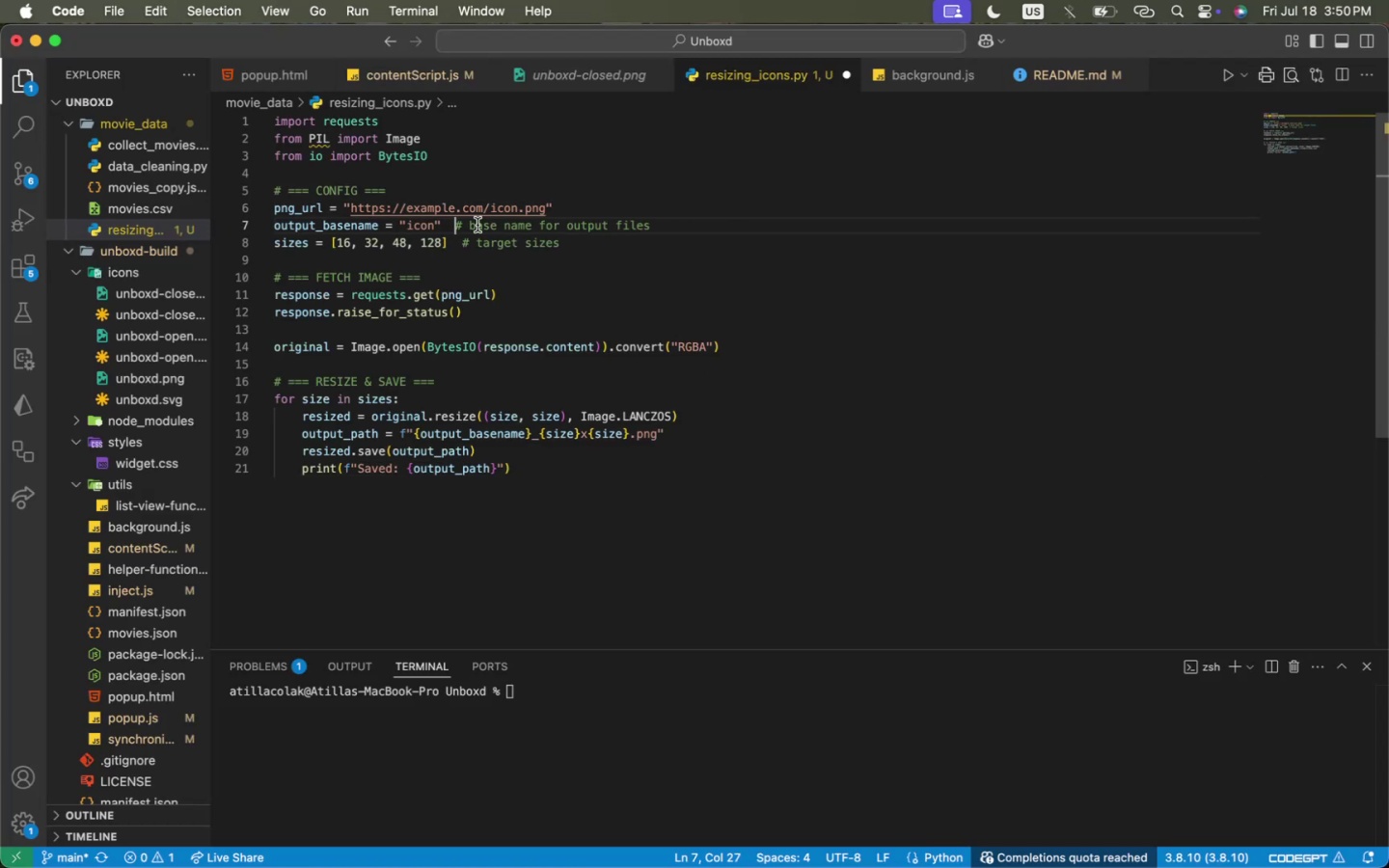 
left_click_drag(start_coordinate=[452, 225], to_coordinate=[706, 224])
 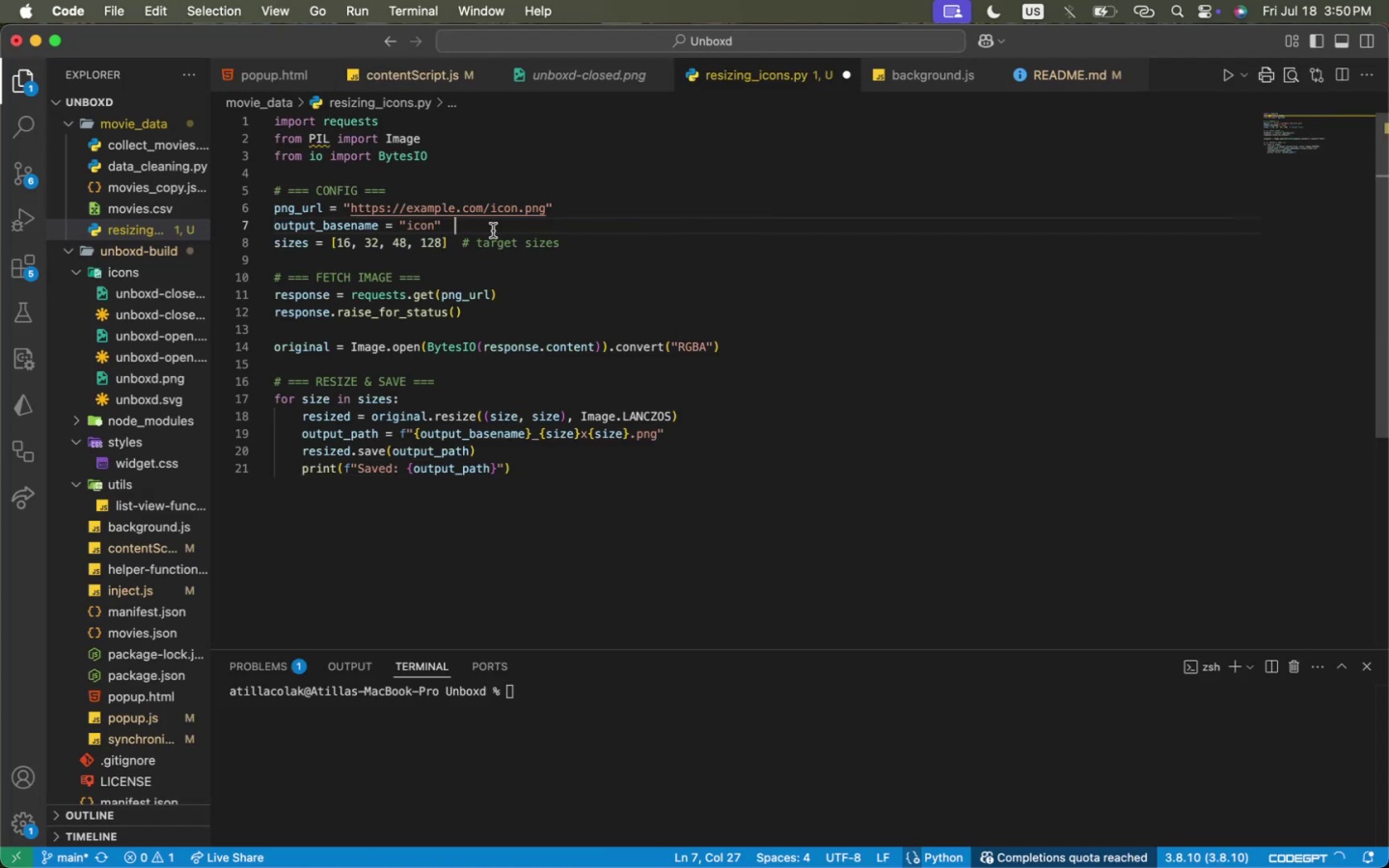 
key(Backspace)
 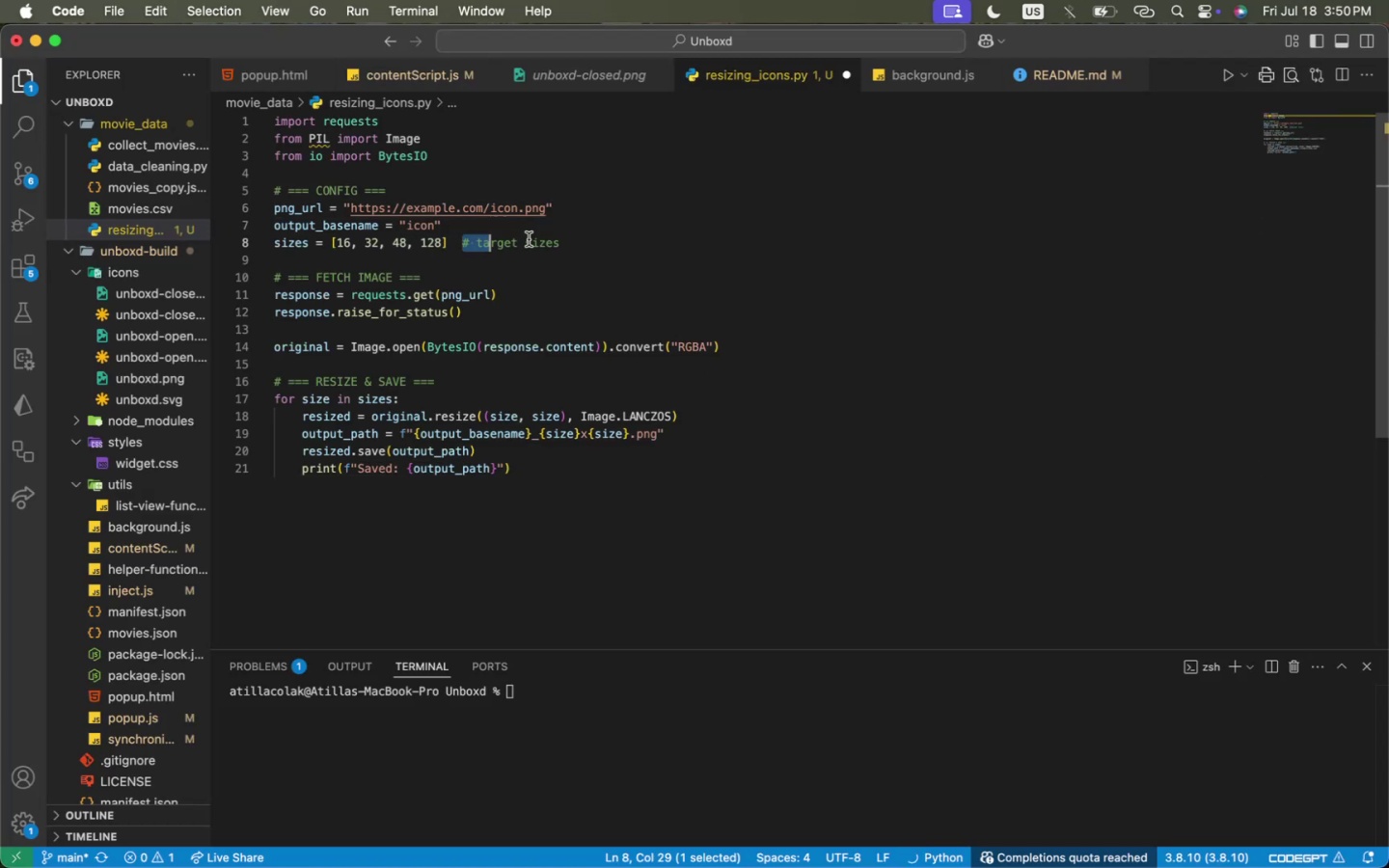 
left_click_drag(start_coordinate=[463, 239], to_coordinate=[655, 246])
 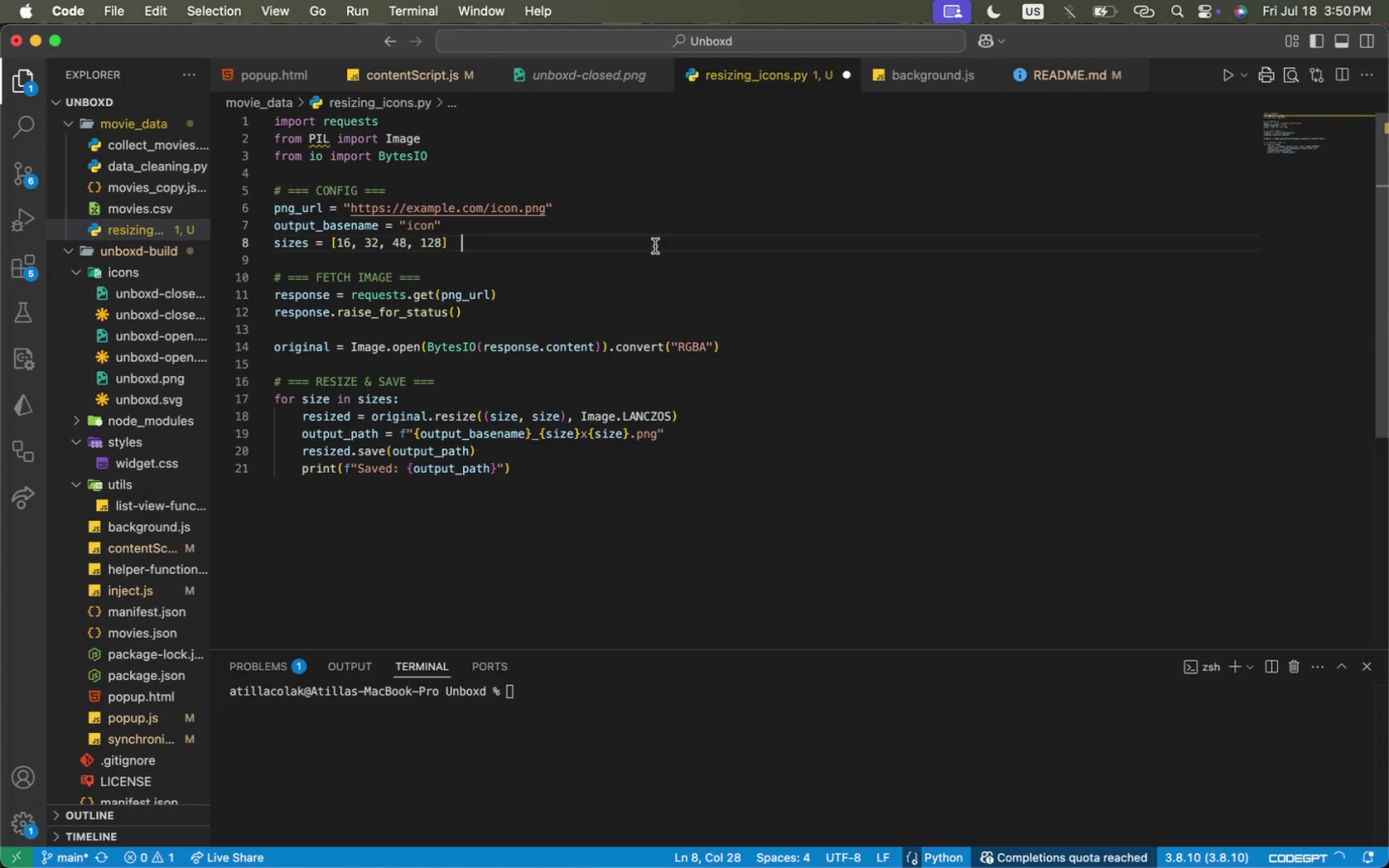 
key(Backspace)
 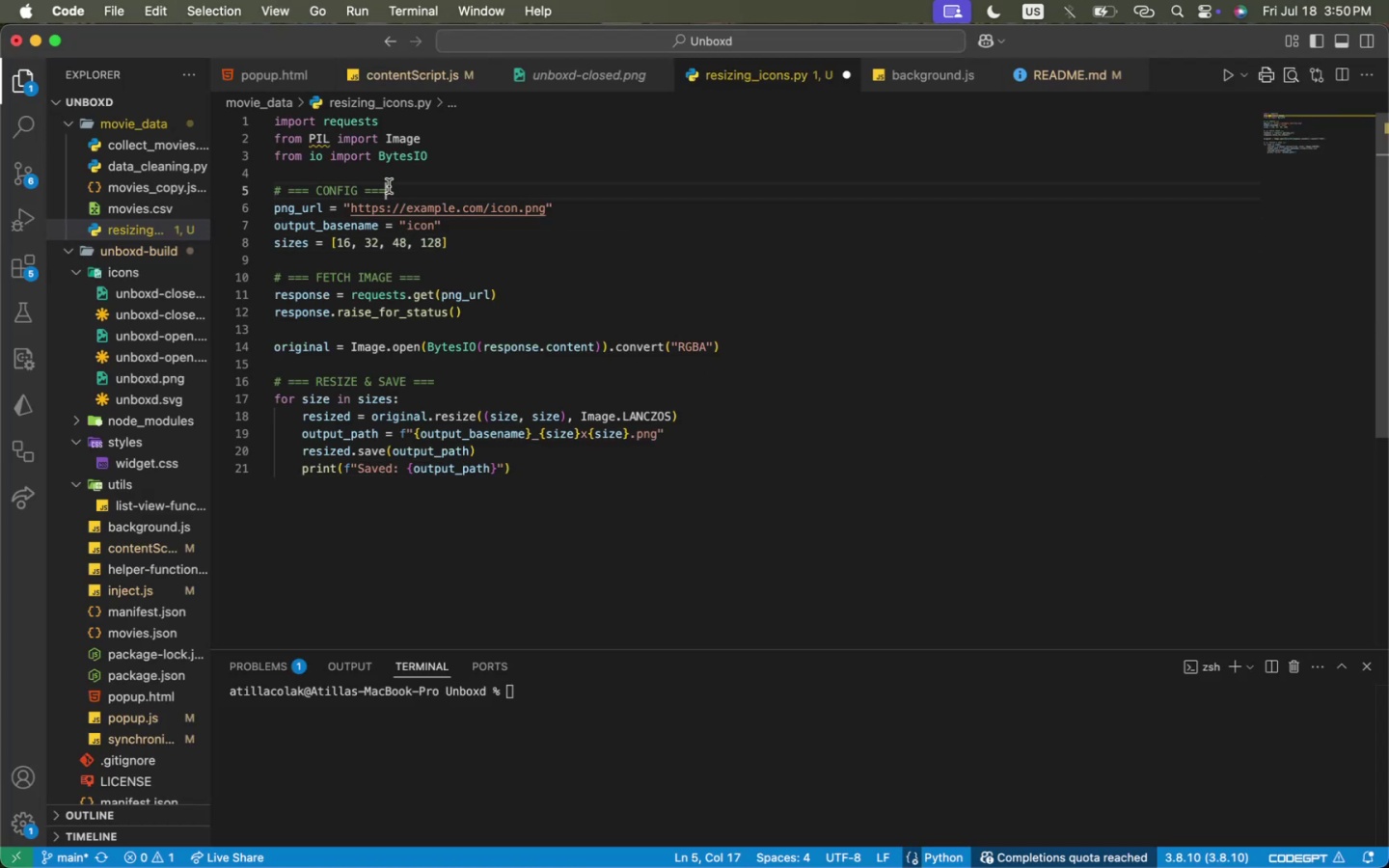 
double_click([389, 186])
 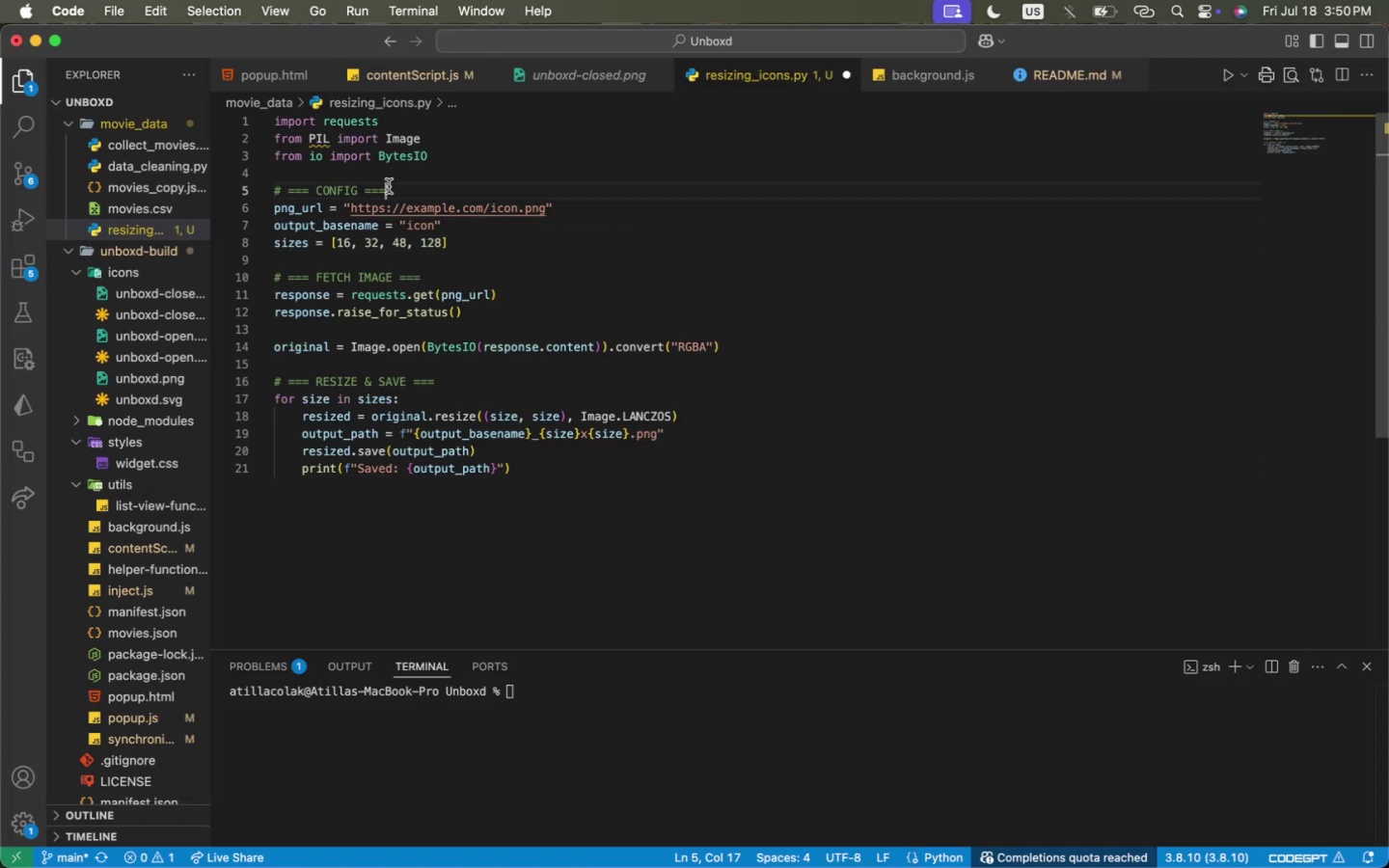 
double_click([389, 186])
 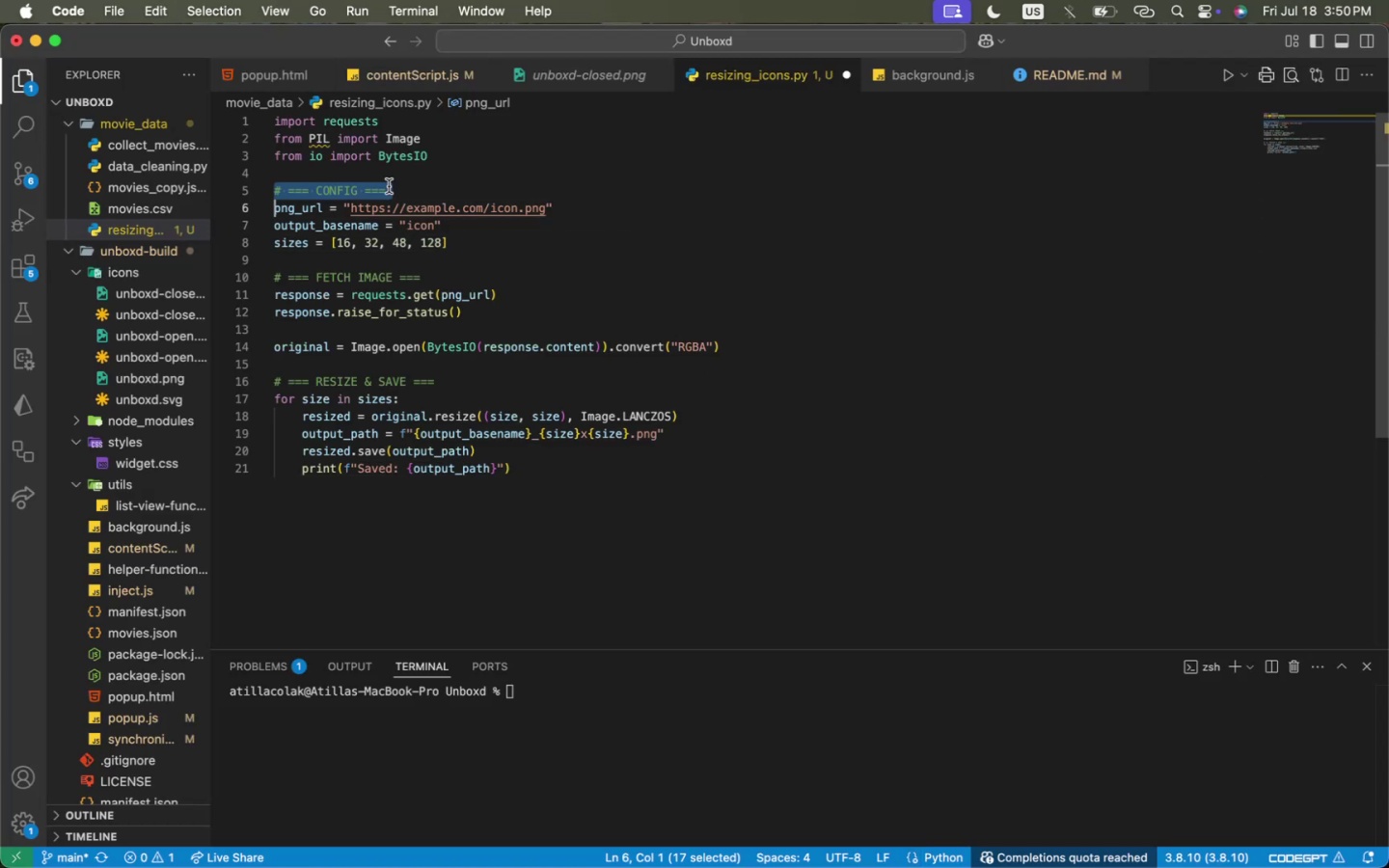 
triple_click([389, 186])
 